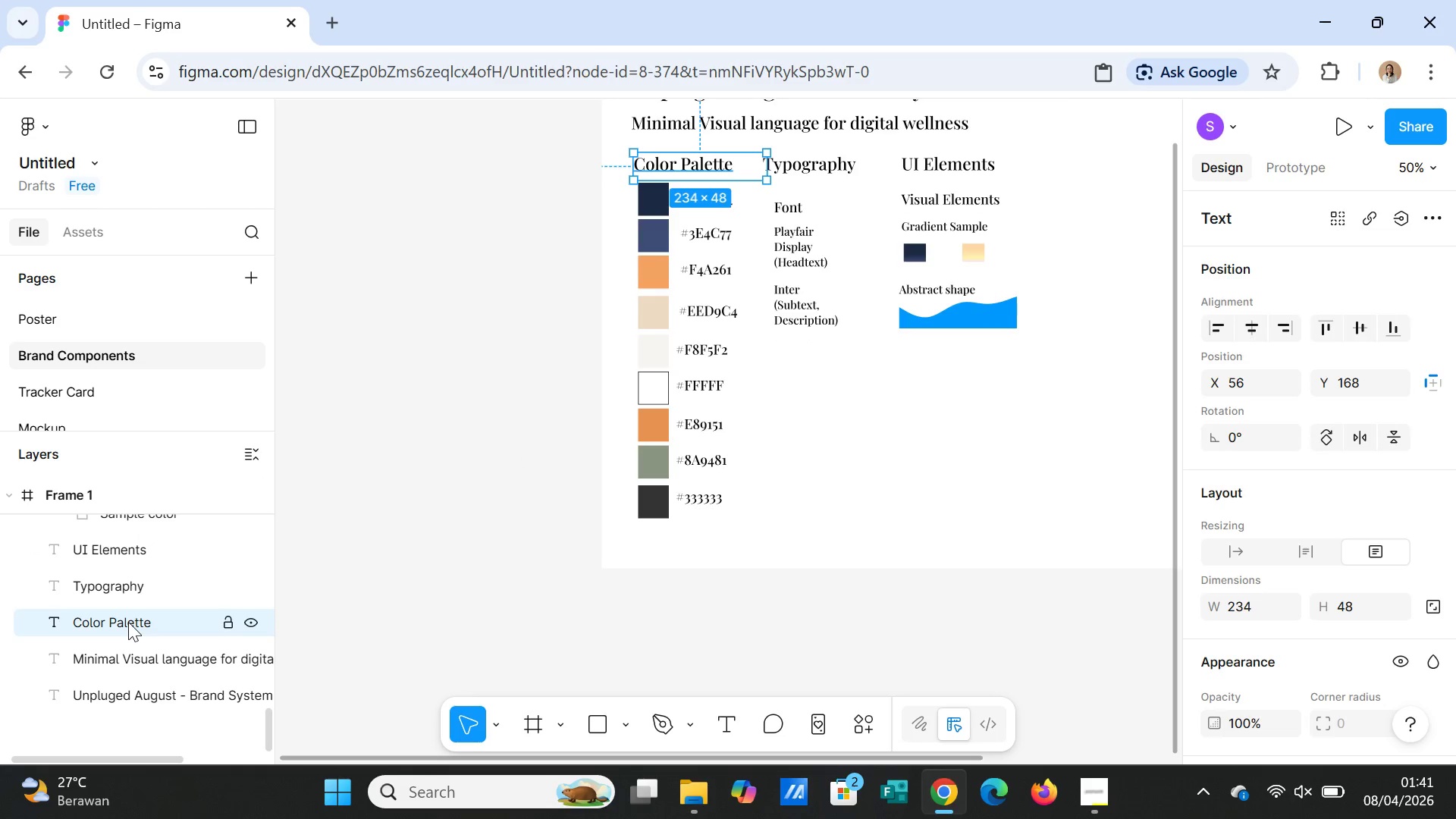 
scroll: coordinate [128, 622], scroll_direction: up, amount: 1.0
 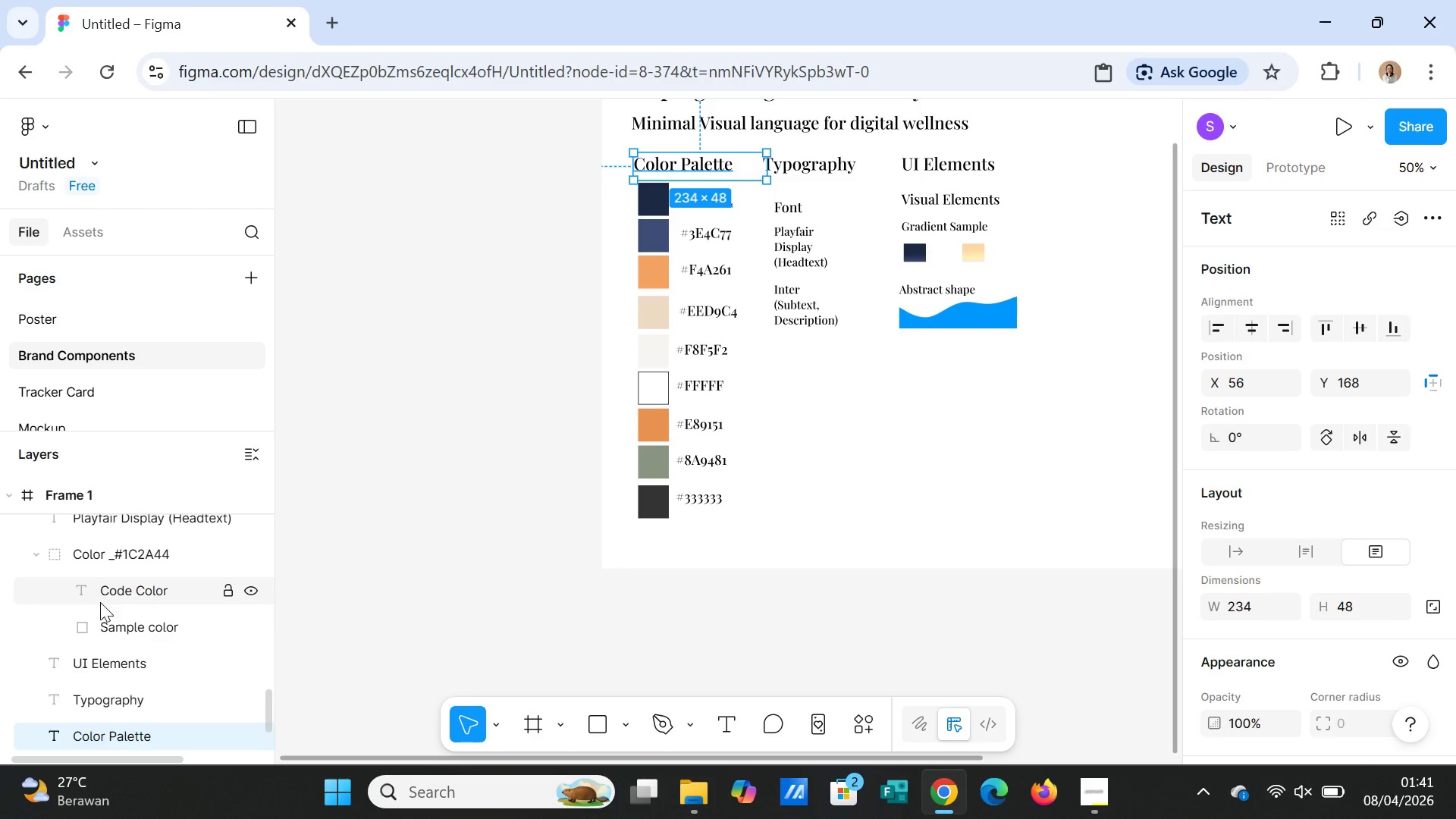 
double_click([124, 591])
 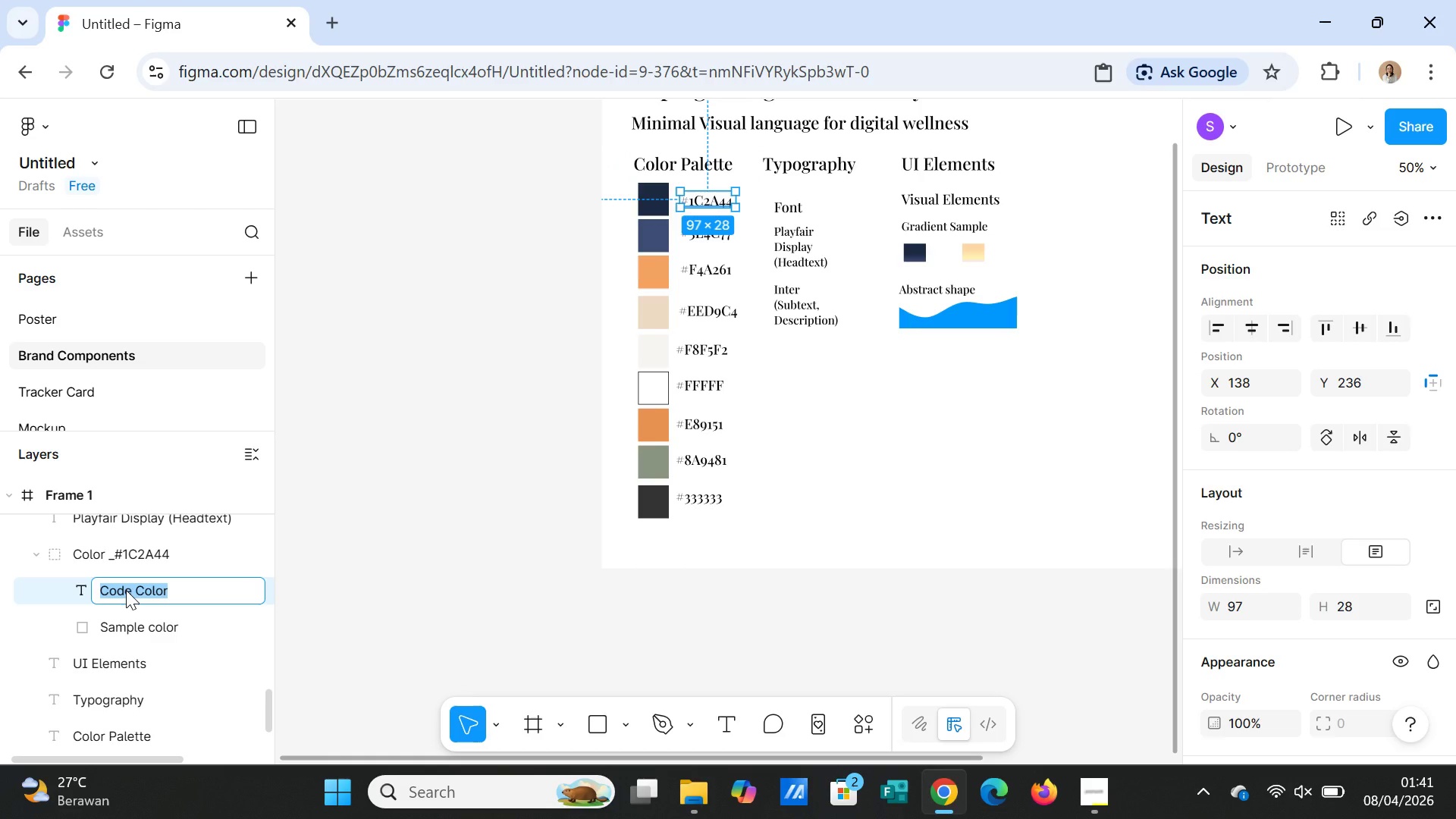 
type(TEXT_CodeColor)
 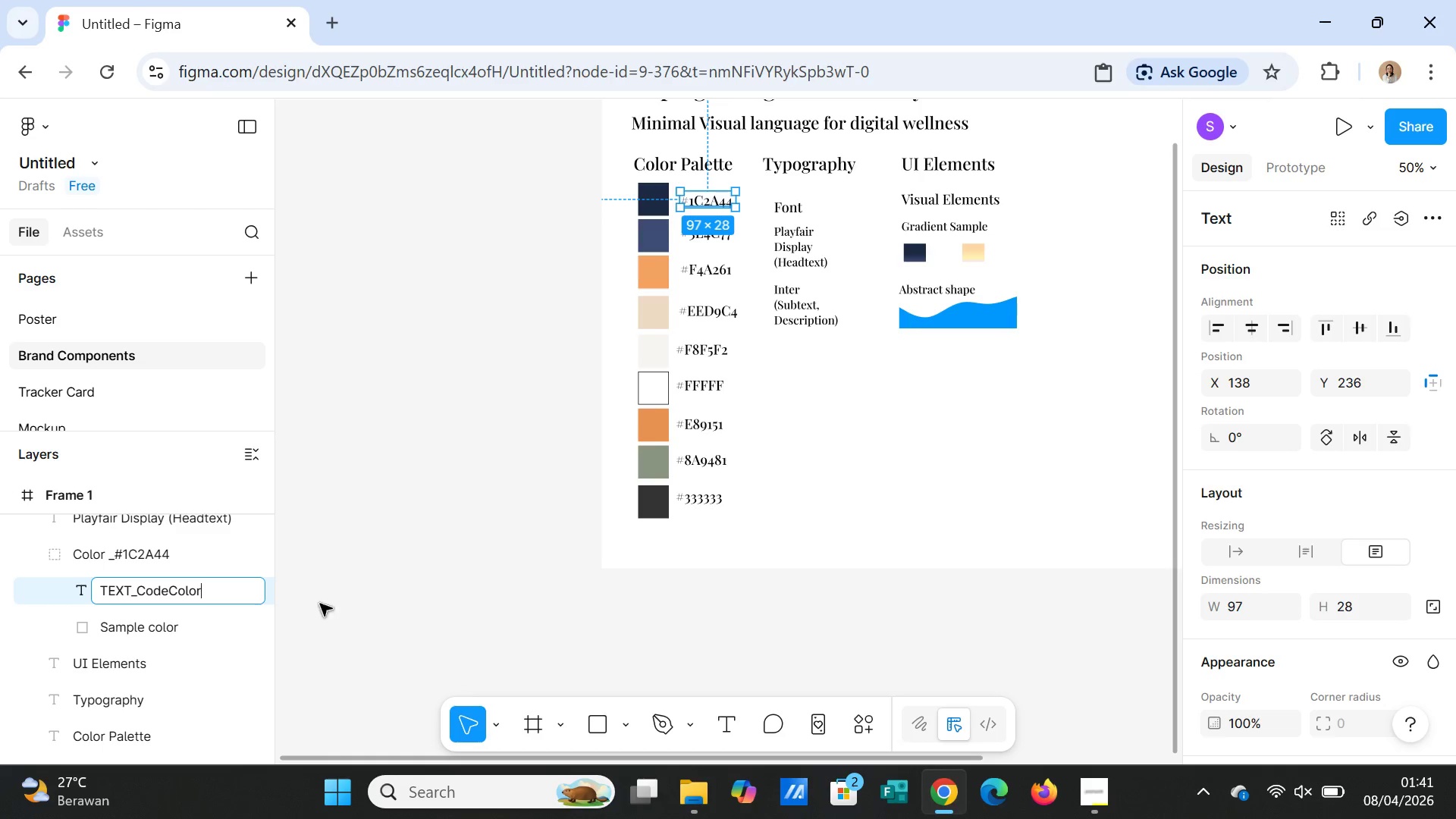 
left_click([325, 604])
 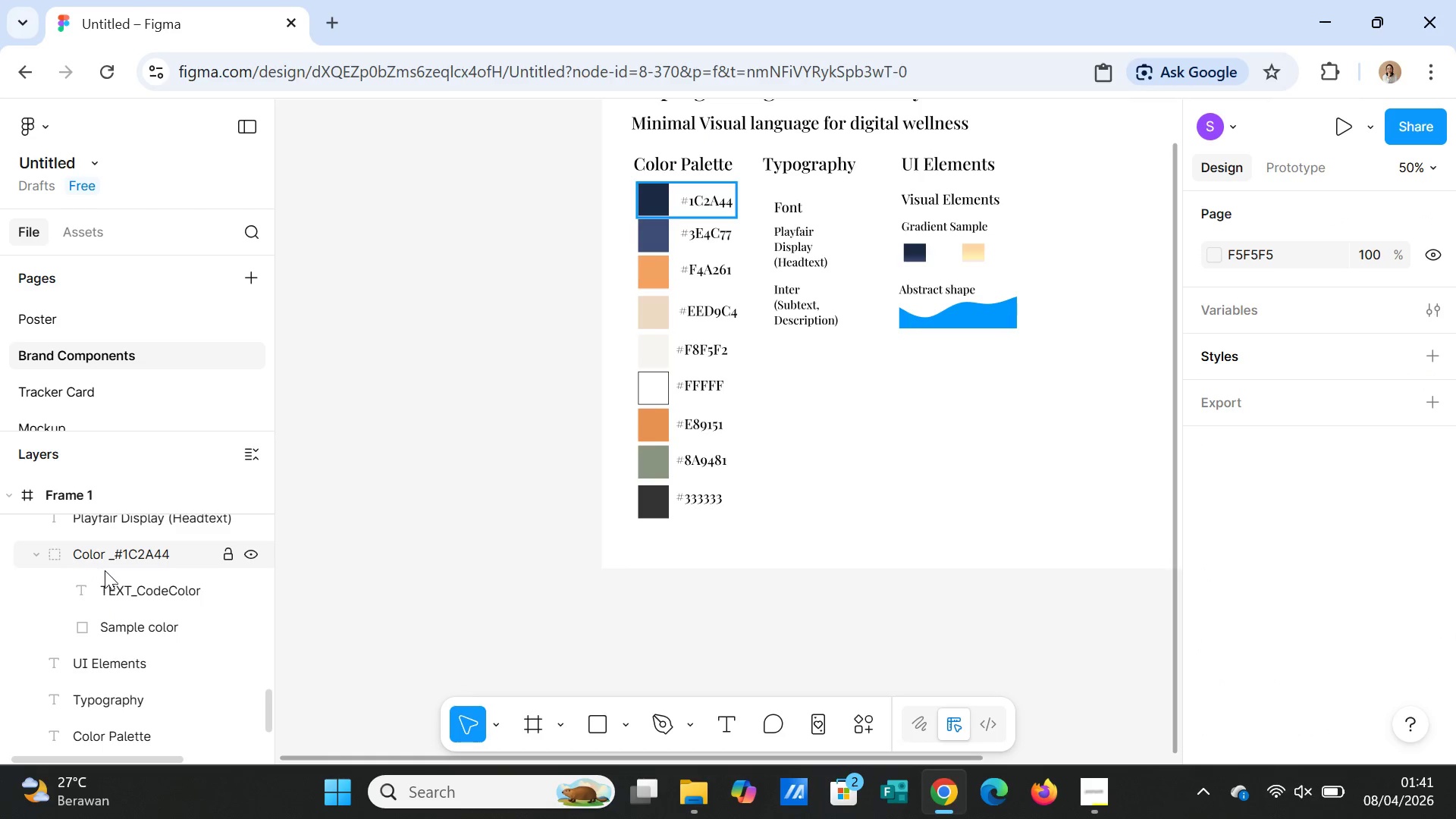 
scroll: coordinate [133, 622], scroll_direction: up, amount: 3.0
 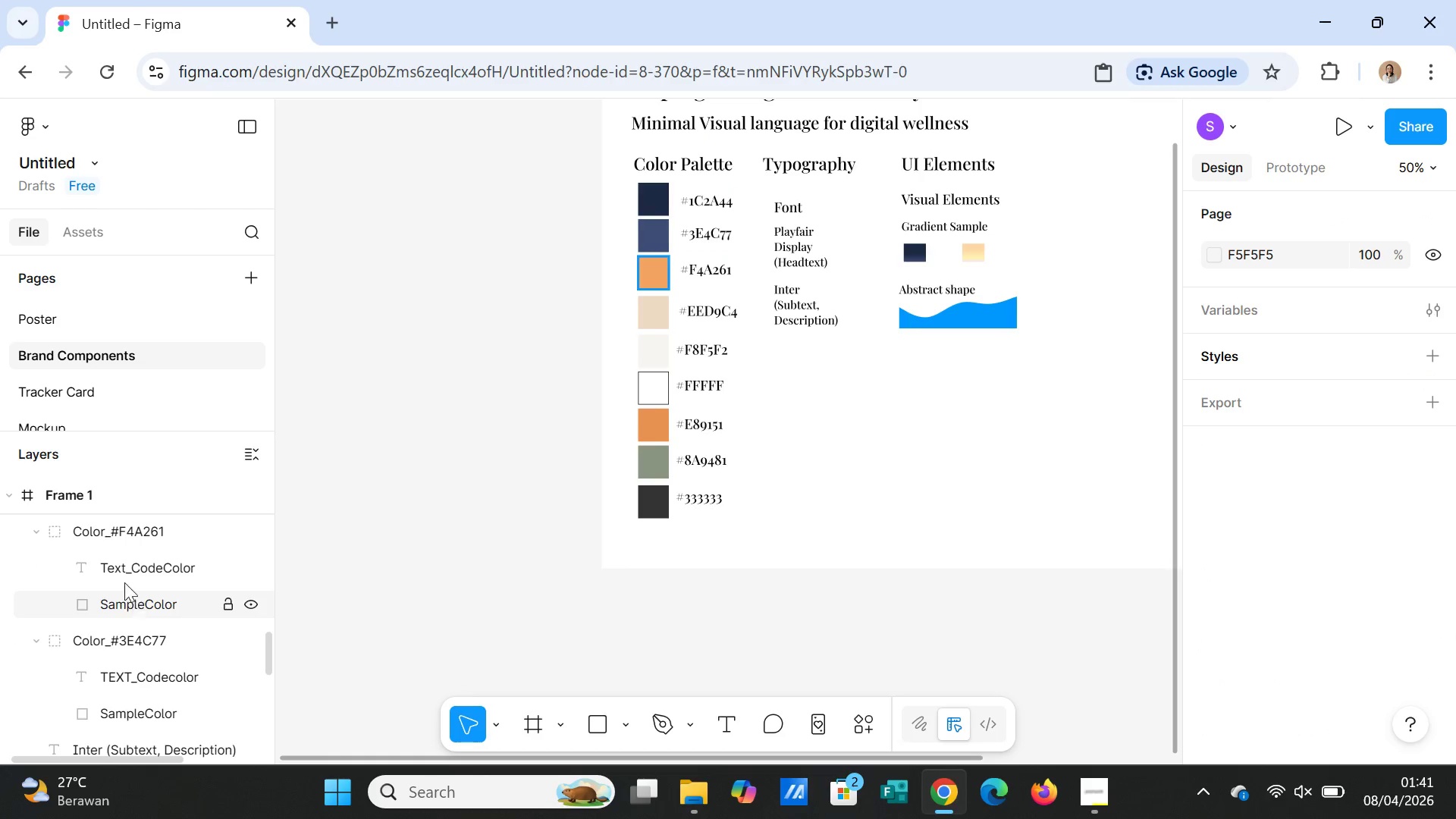 
double_click([113, 570])
 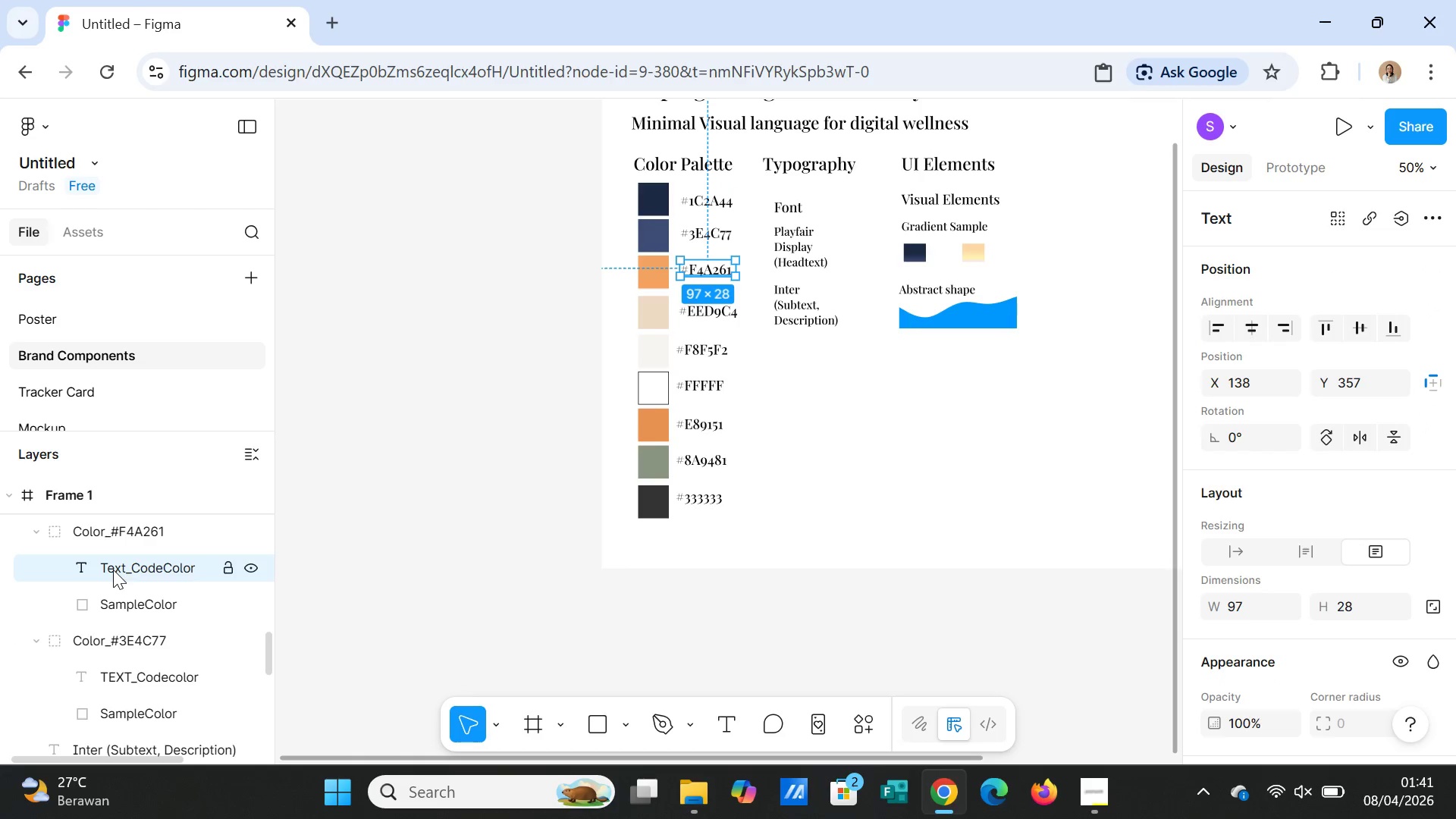 
triple_click([113, 570])
 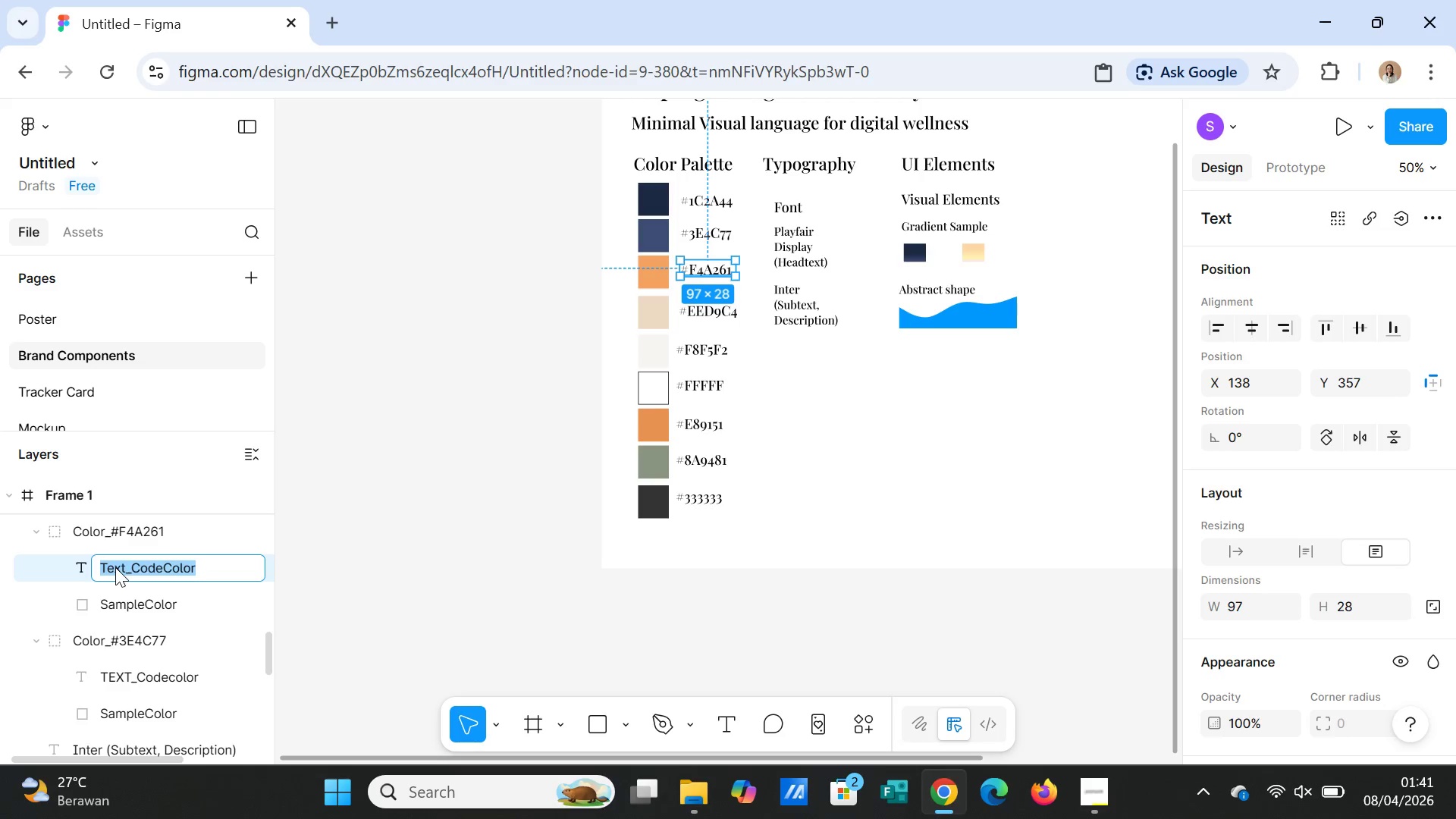 
double_click([115, 567])
 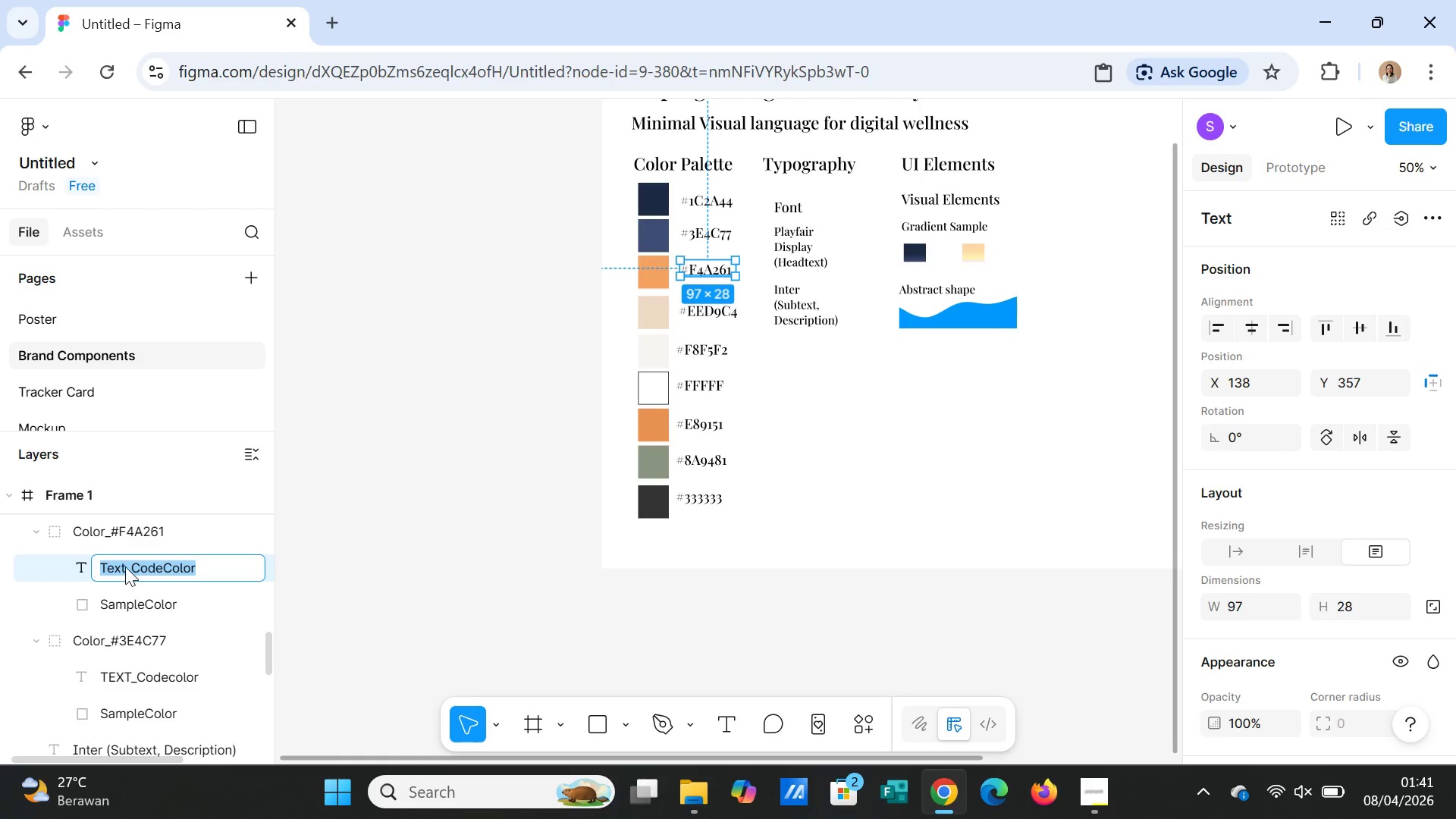 
left_click([125, 566])
 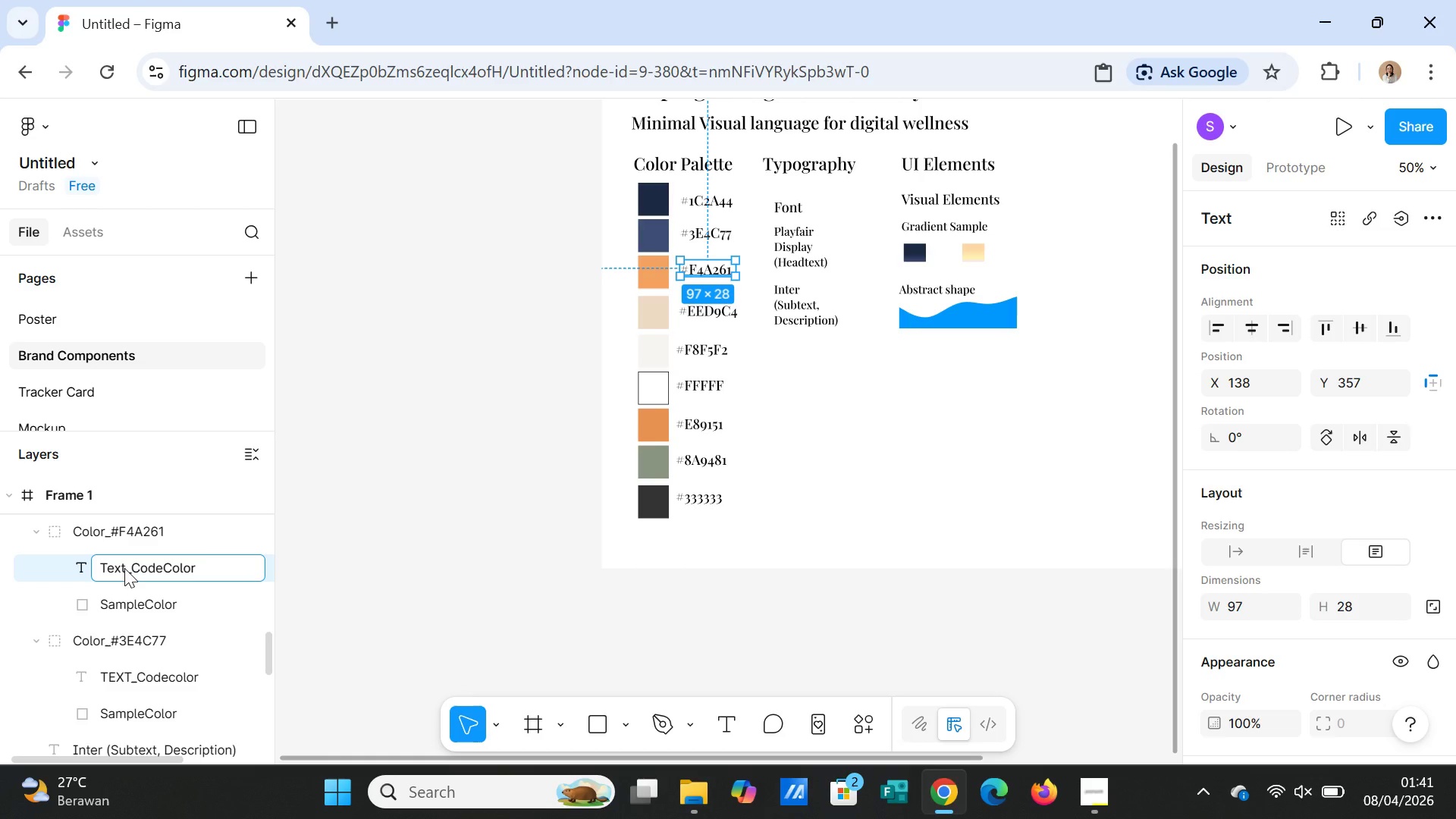 
left_click_drag(start_coordinate=[124, 568], to_coordinate=[74, 568])
 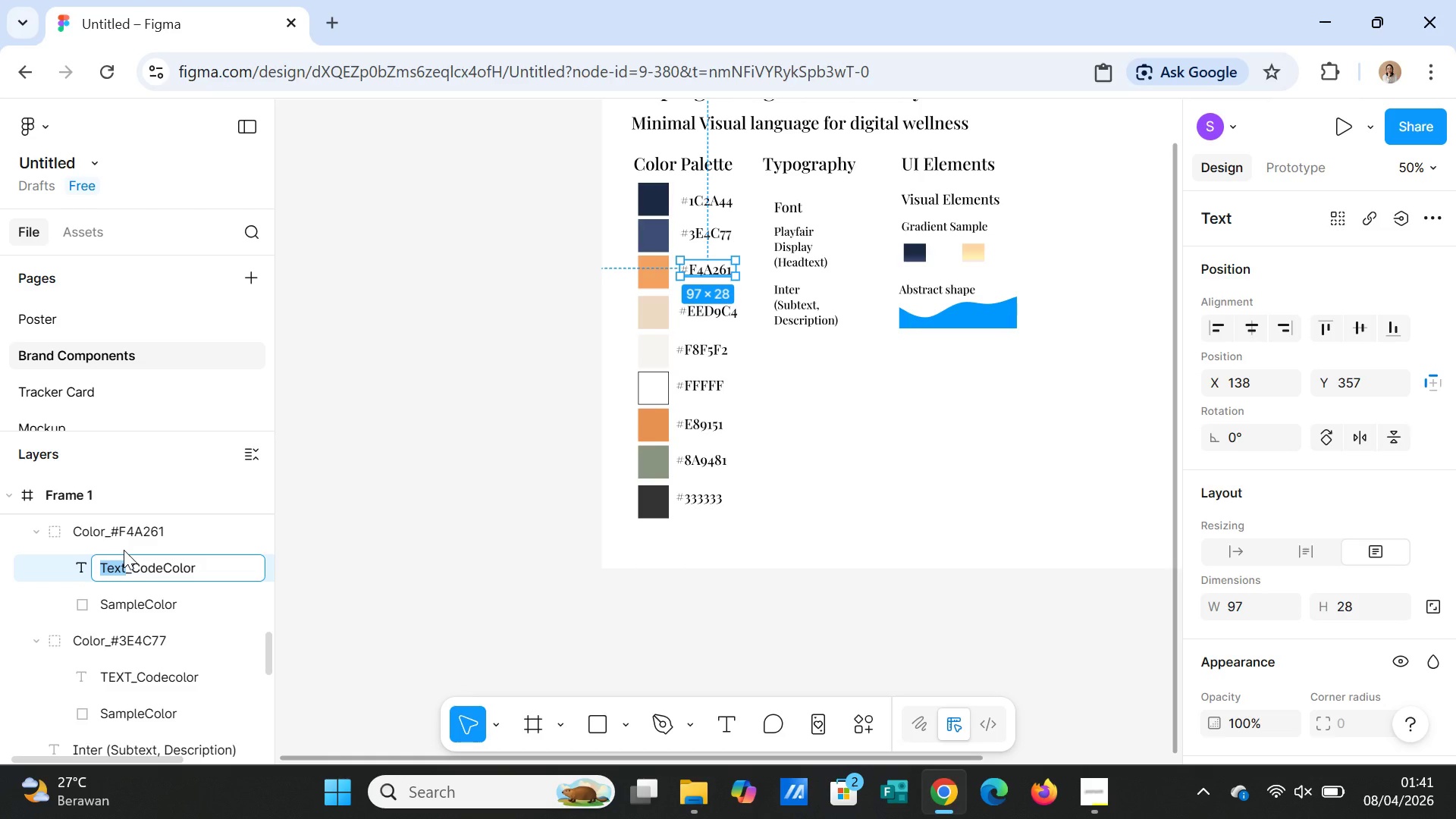 
type(TEXT)
 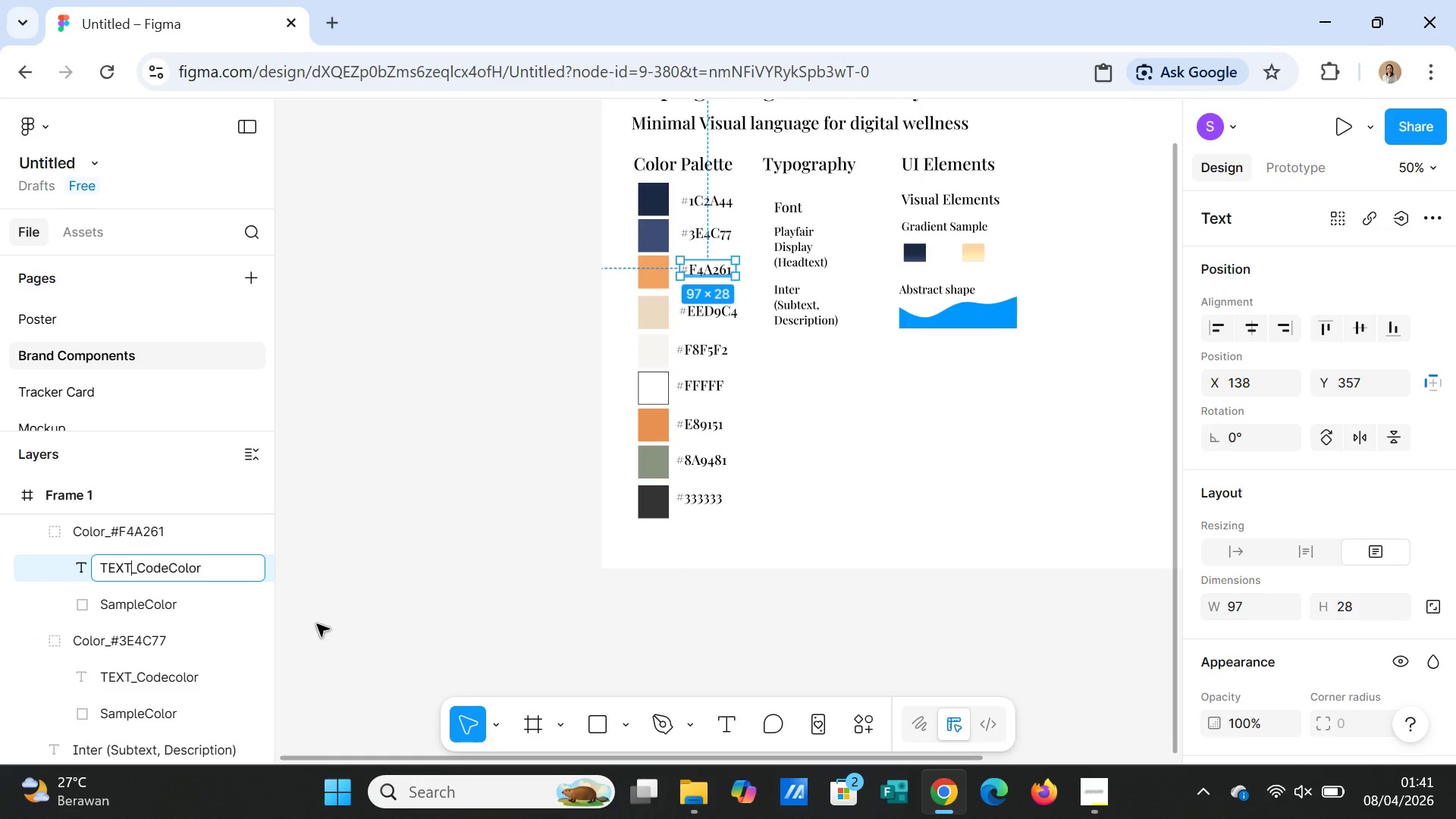 
left_click([321, 610])
 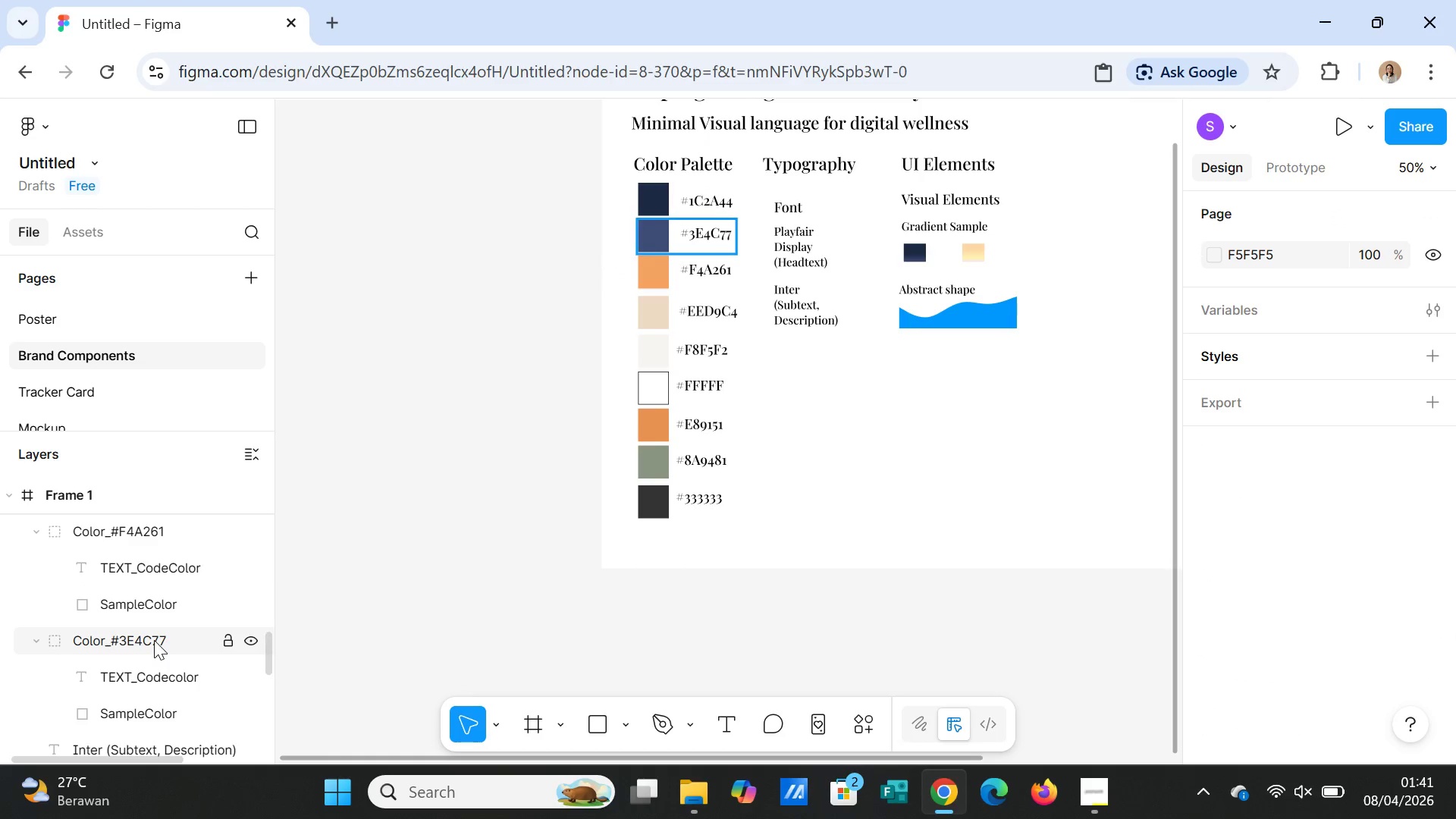 
scroll: coordinate [154, 640], scroll_direction: down, amount: 3.0
 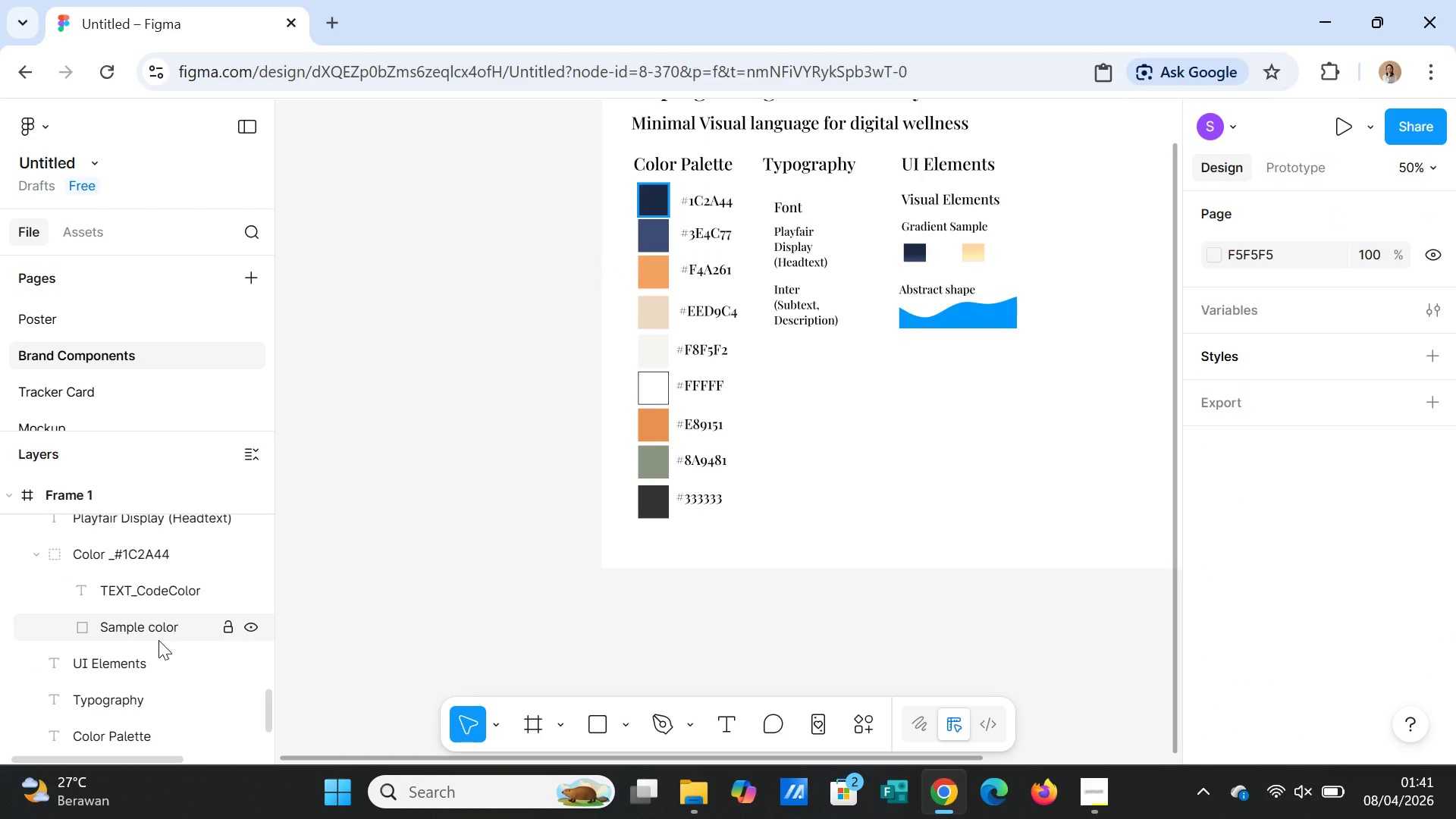 
scroll: coordinate [158, 640], scroll_direction: up, amount: 4.0
 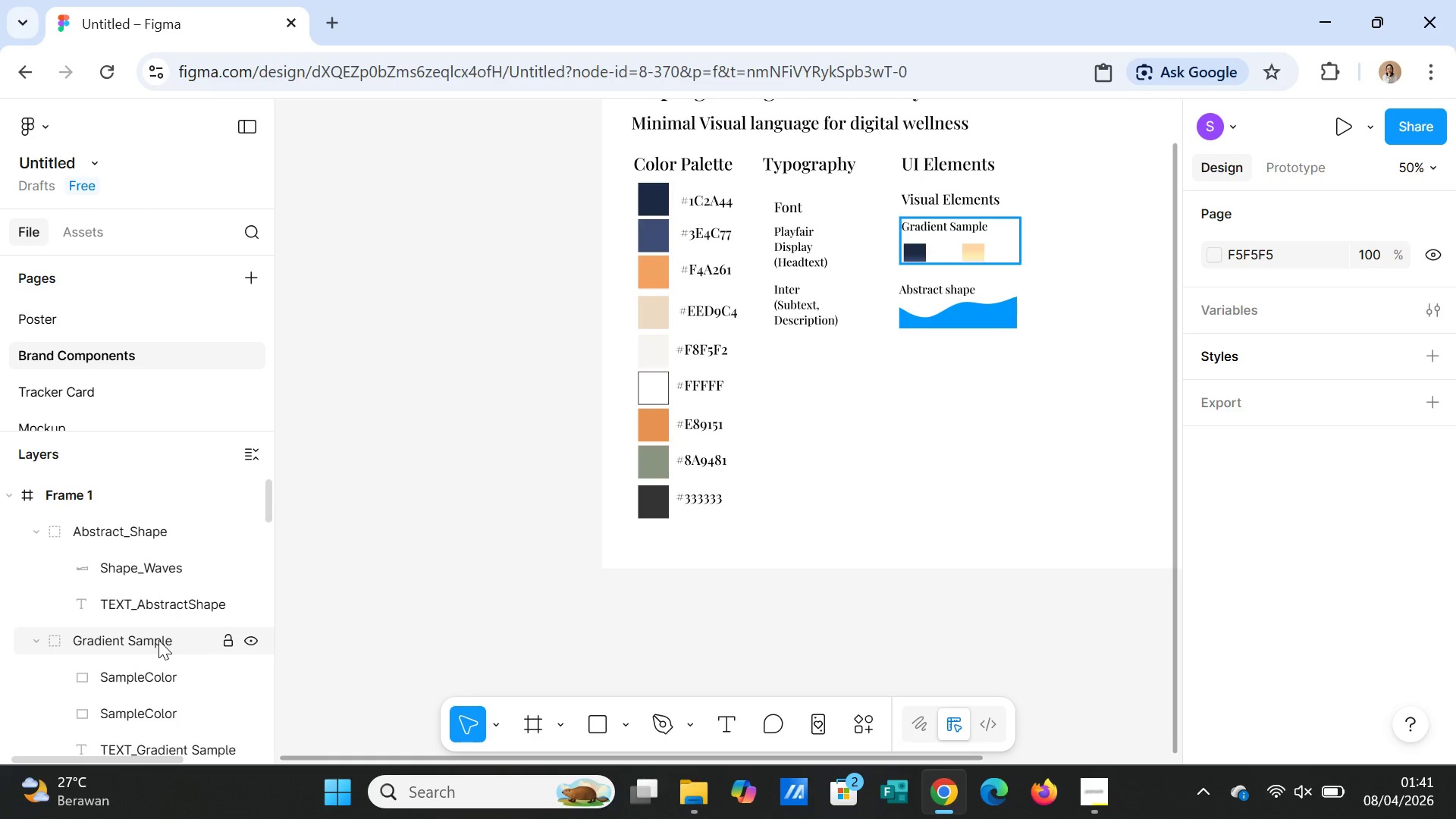 
left_click([35, 532])
 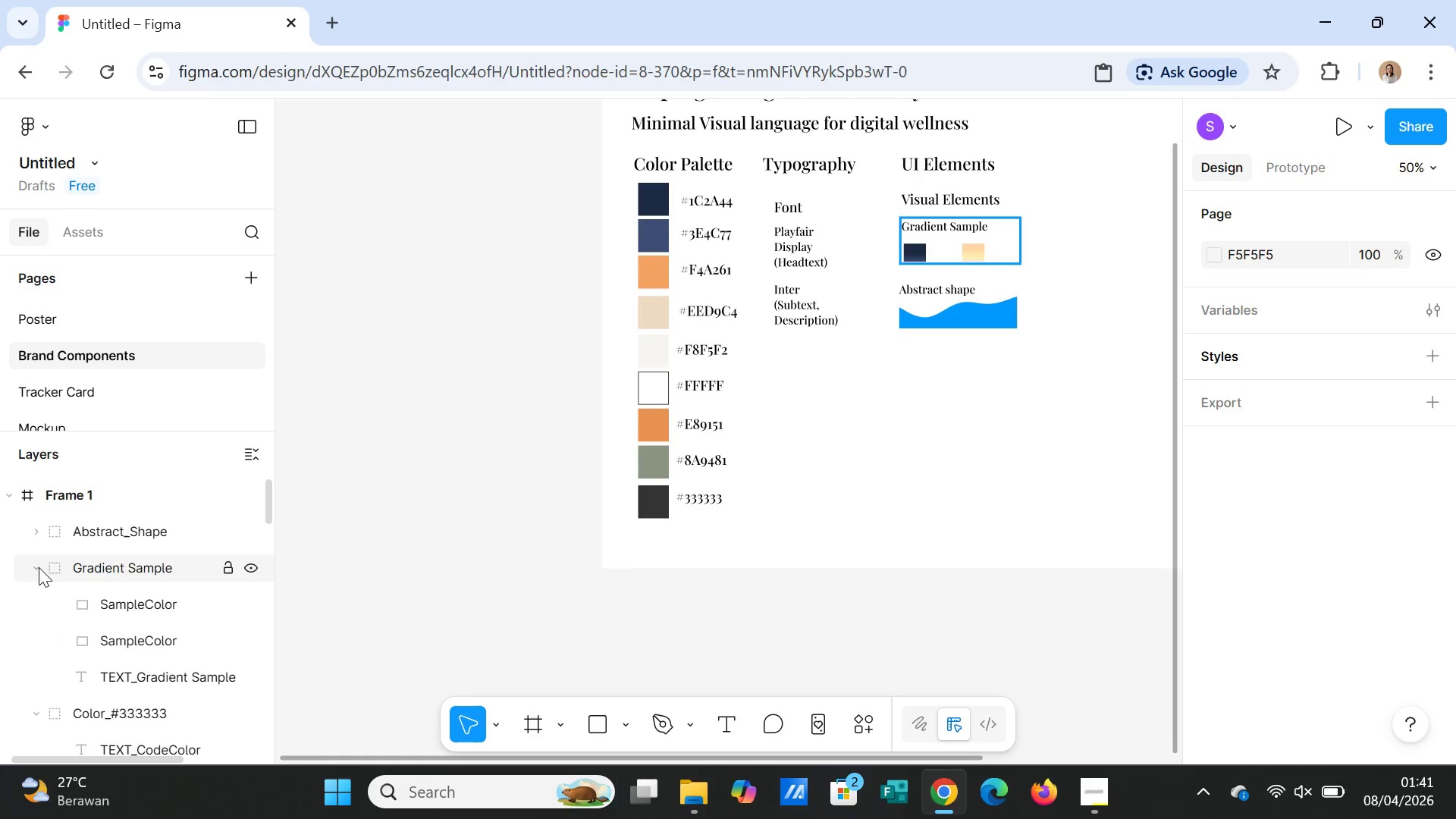 
left_click([39, 568])
 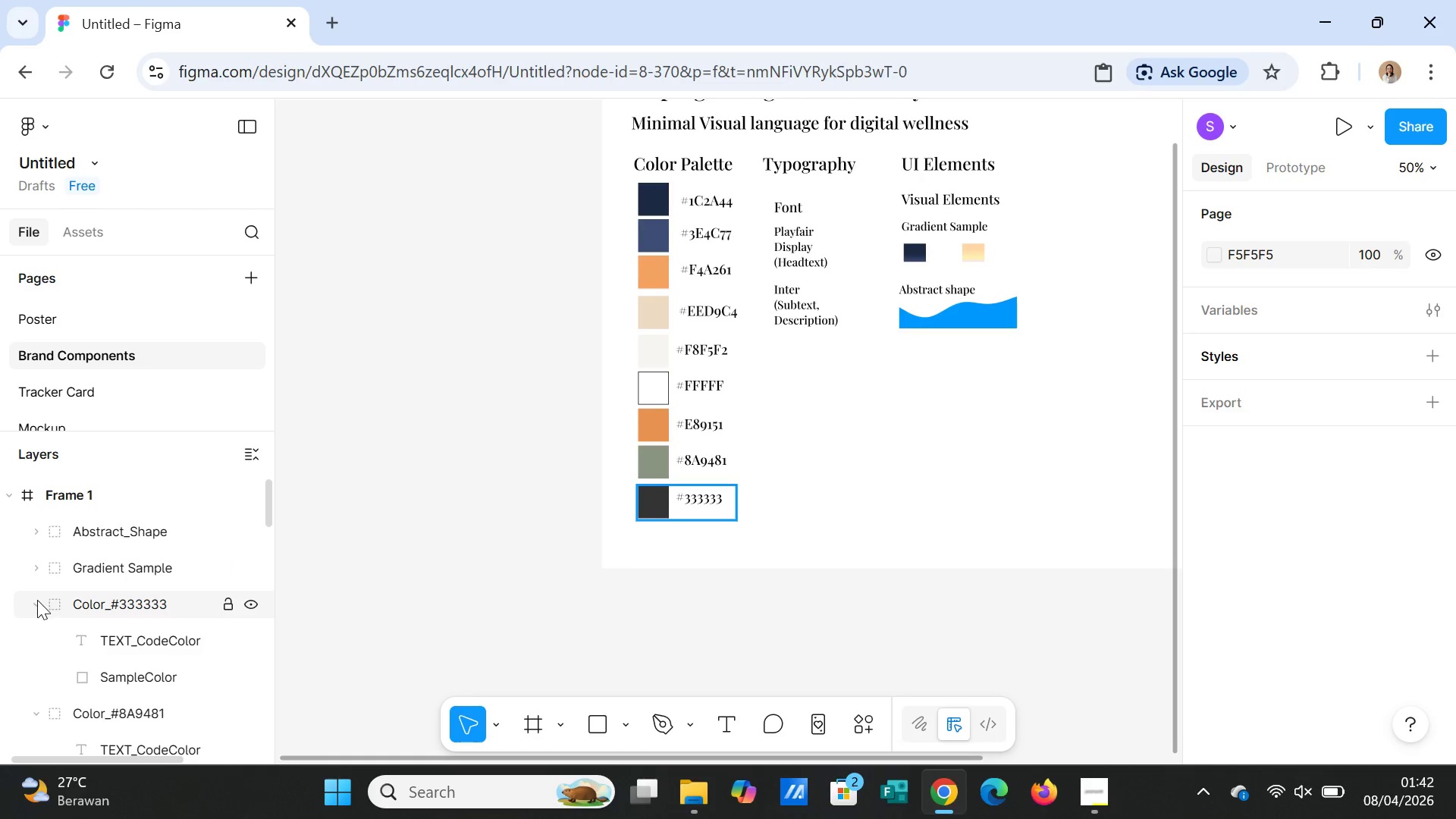 
left_click([37, 602])
 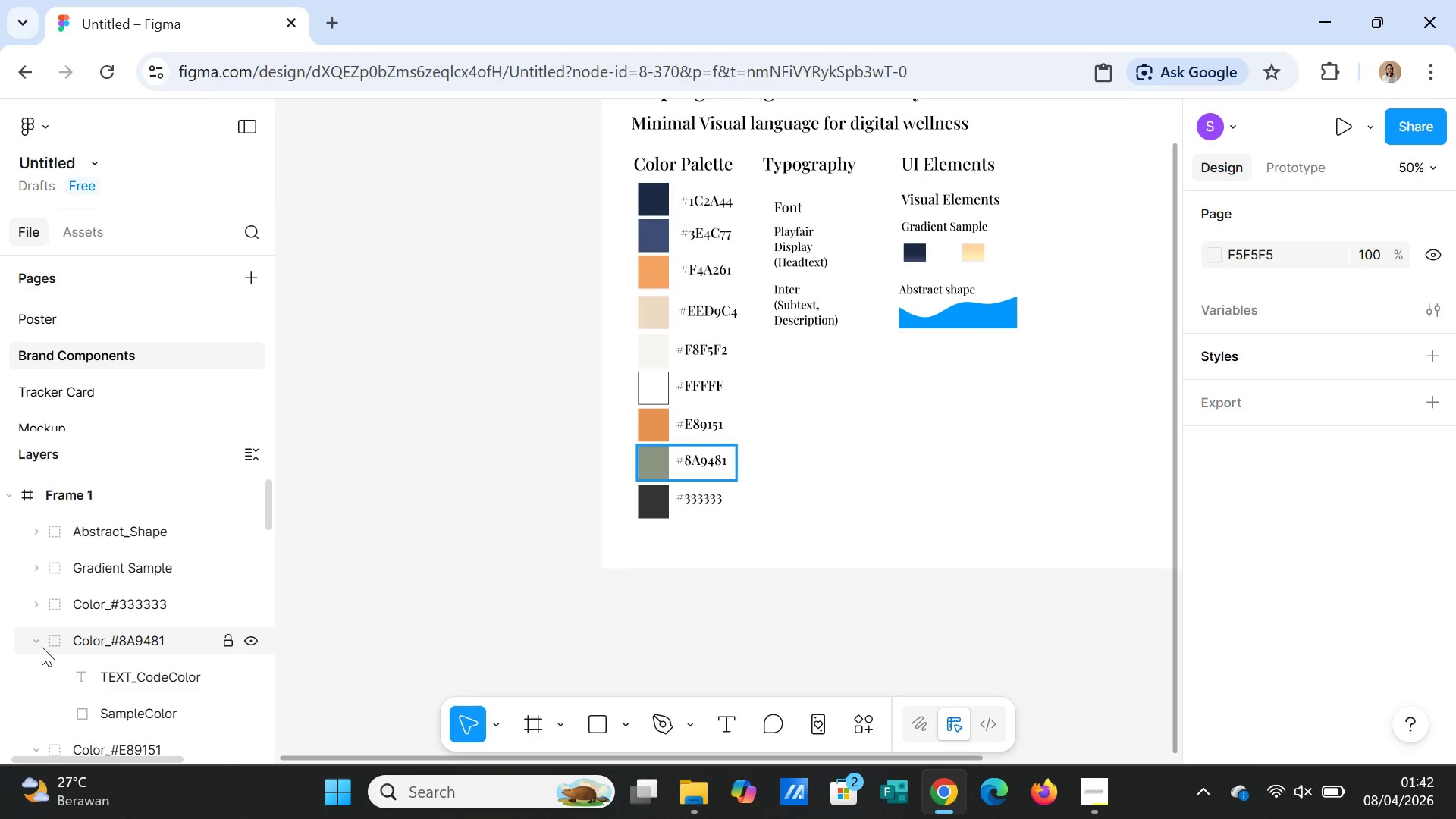 
left_click([39, 642])
 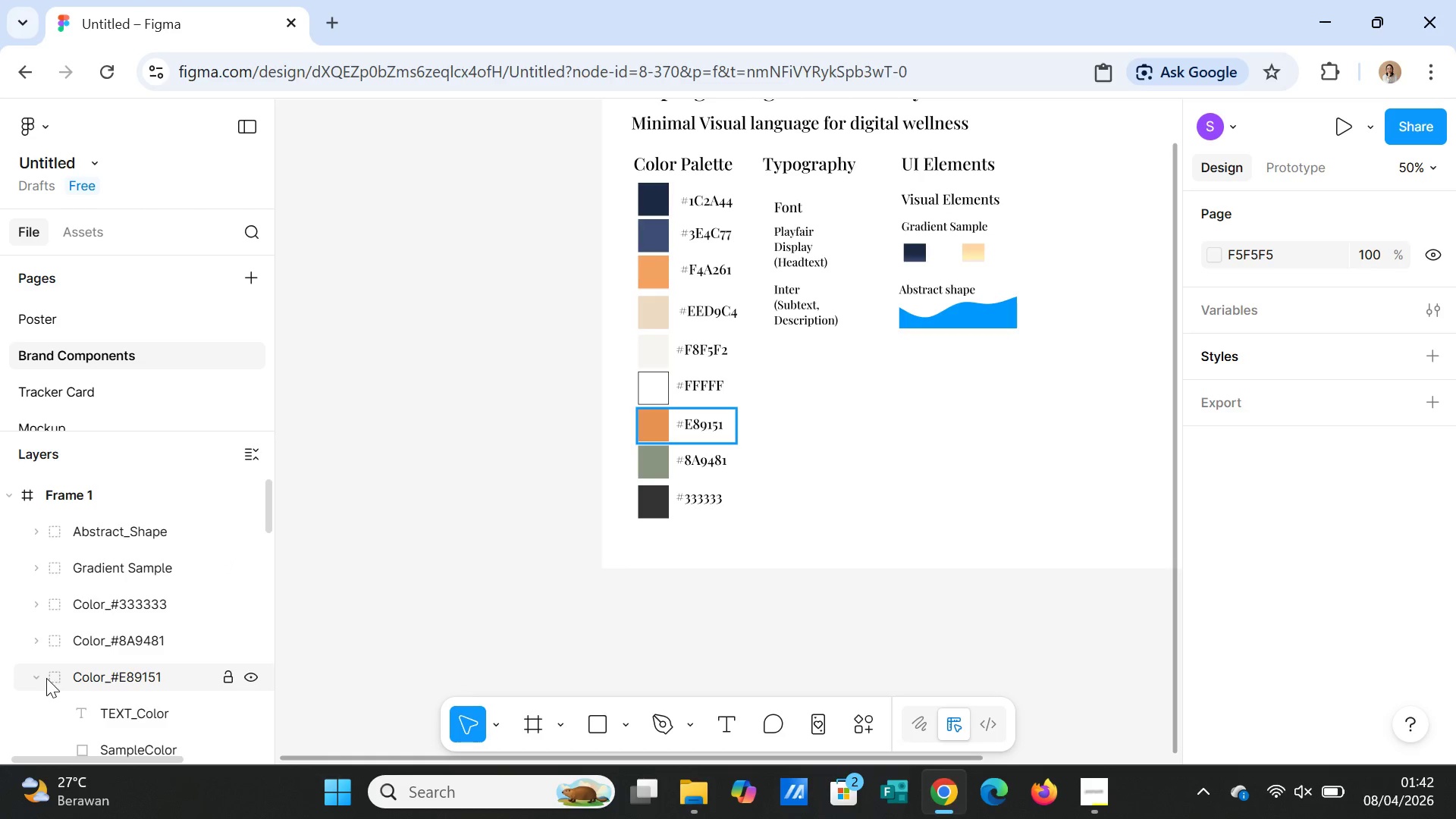 
left_click([34, 677])
 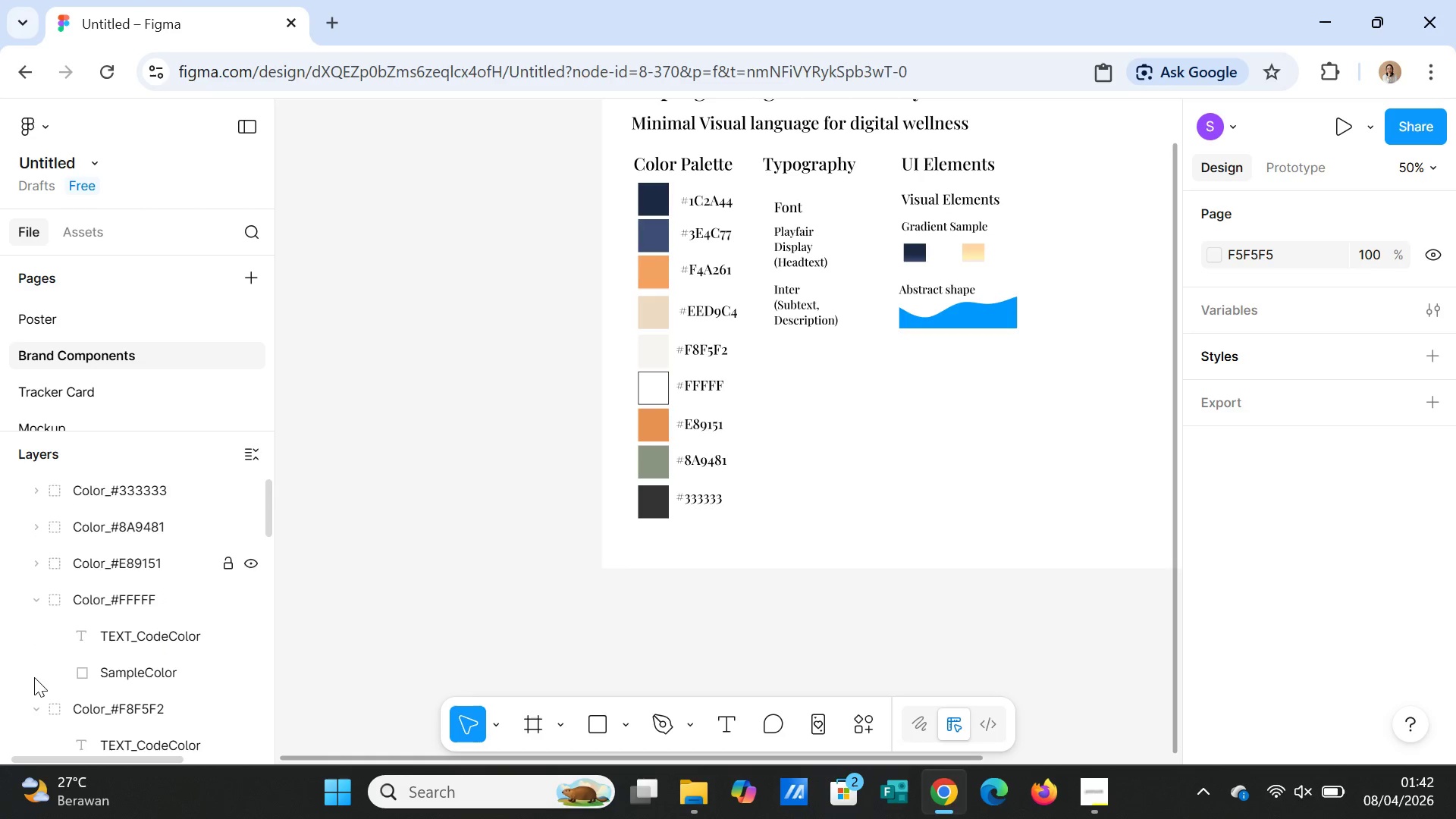 
scroll: coordinate [34, 677], scroll_direction: down, amount: 1.0
 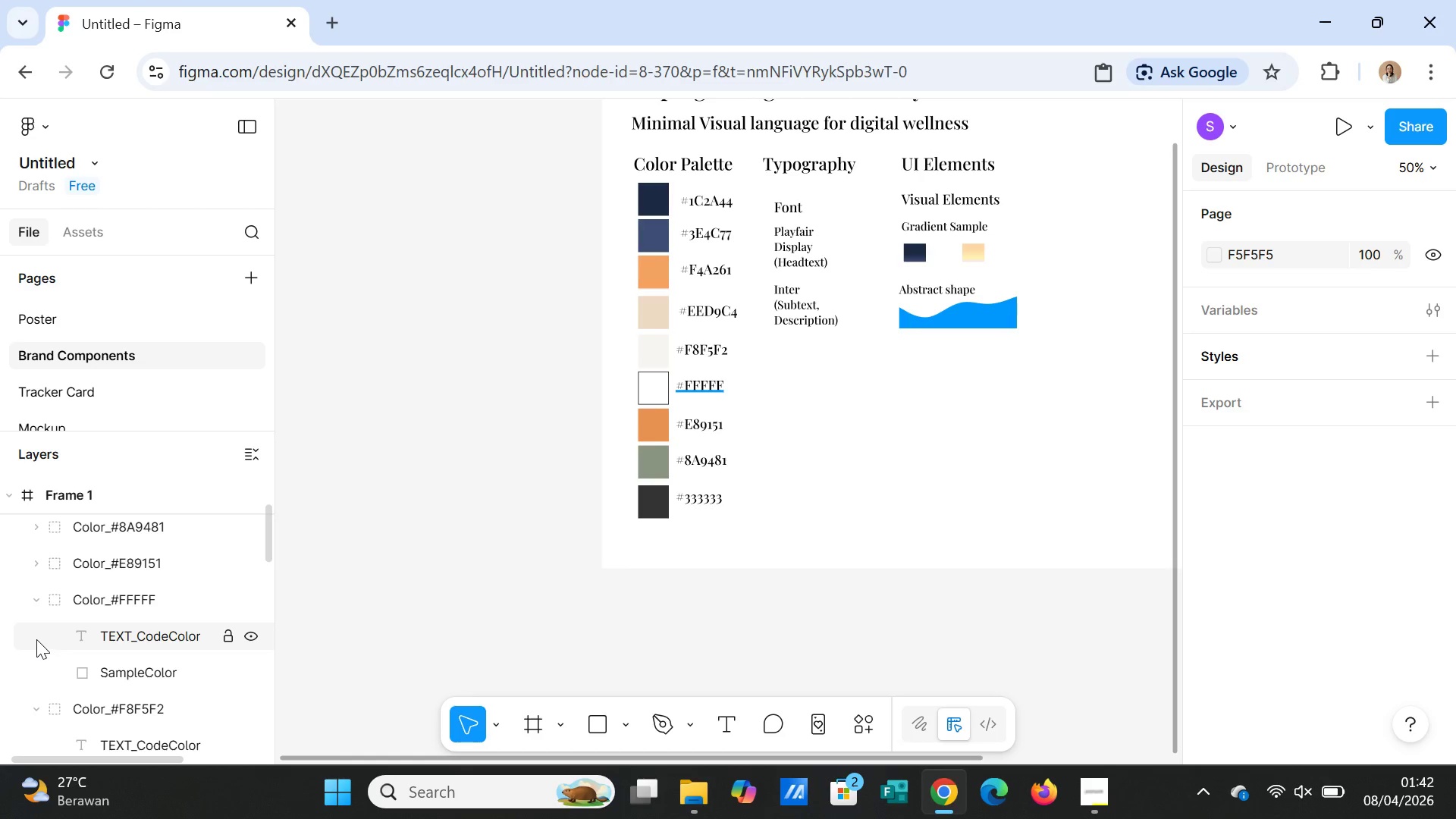 
left_click([36, 605])
 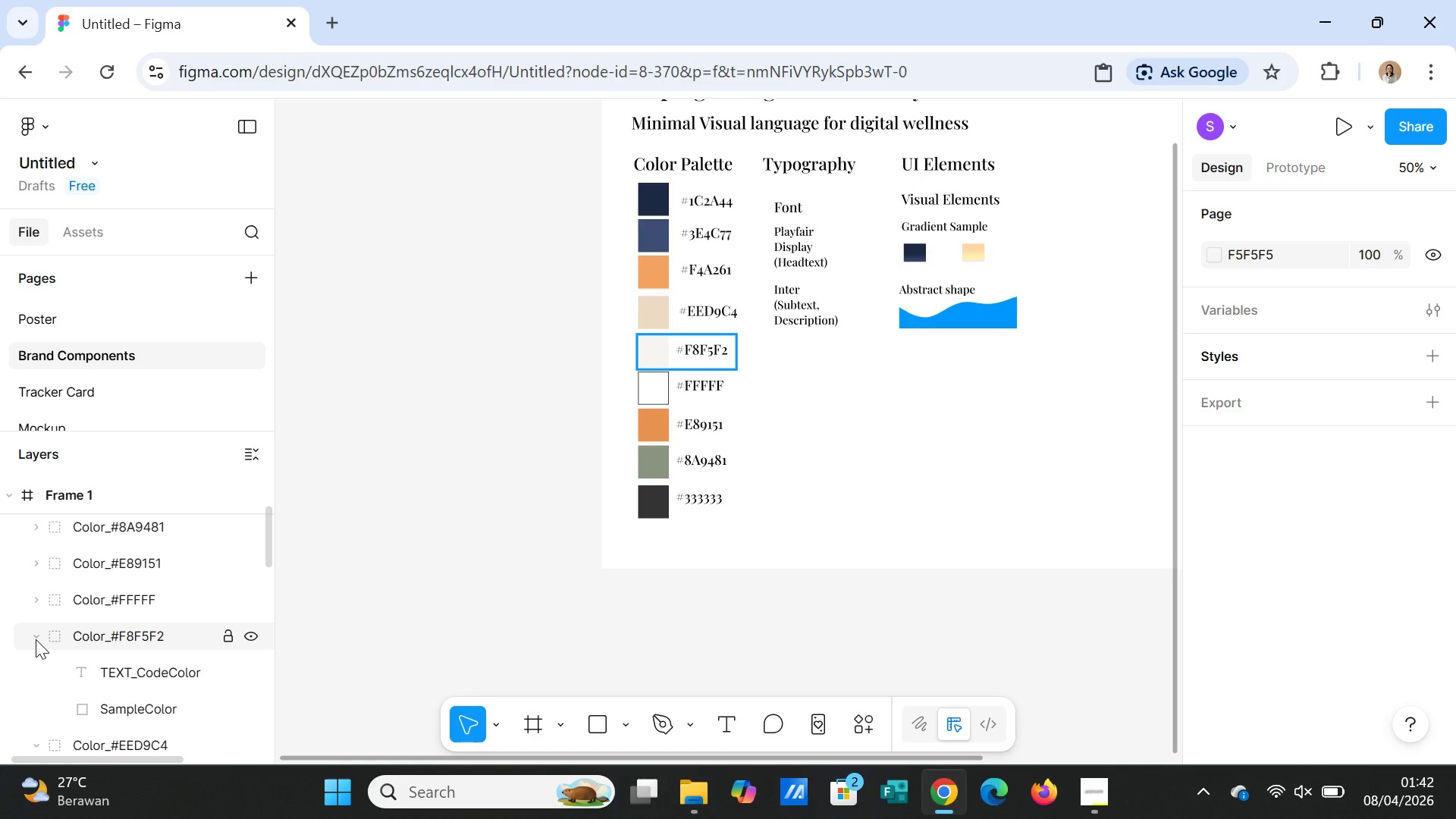 
left_click([36, 639])
 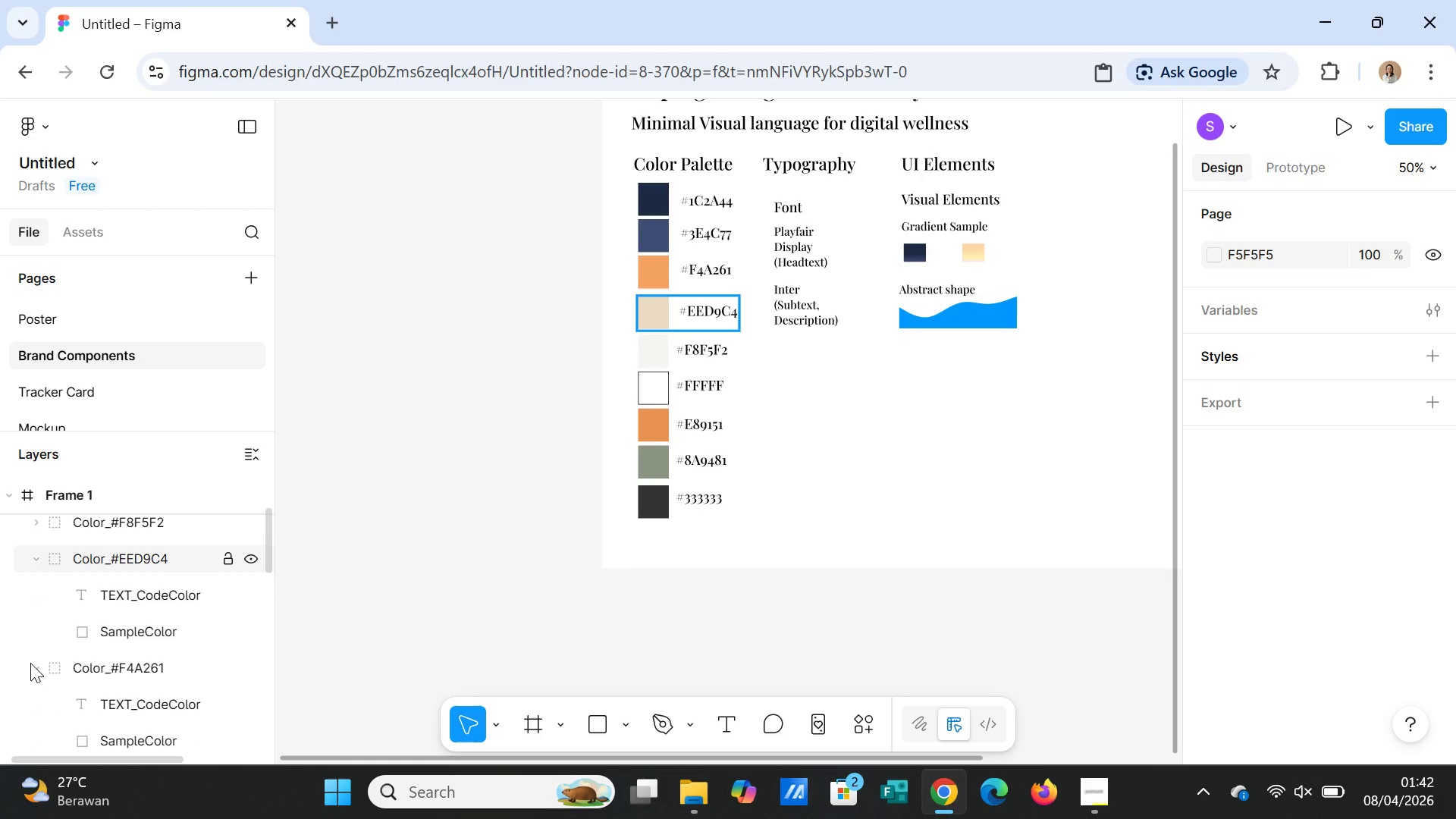 
scroll: coordinate [30, 663], scroll_direction: down, amount: 1.0
 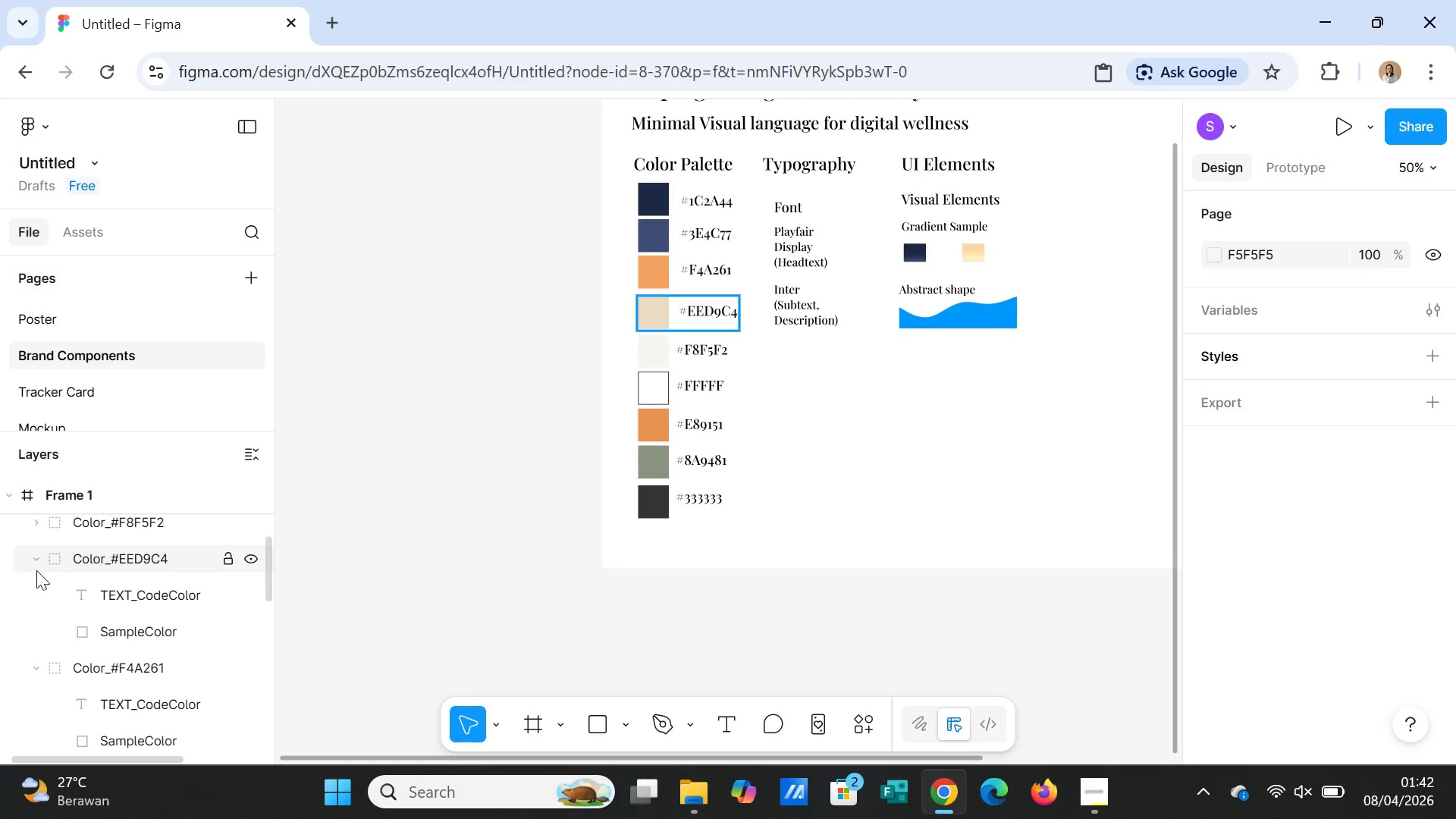 
left_click([36, 567])
 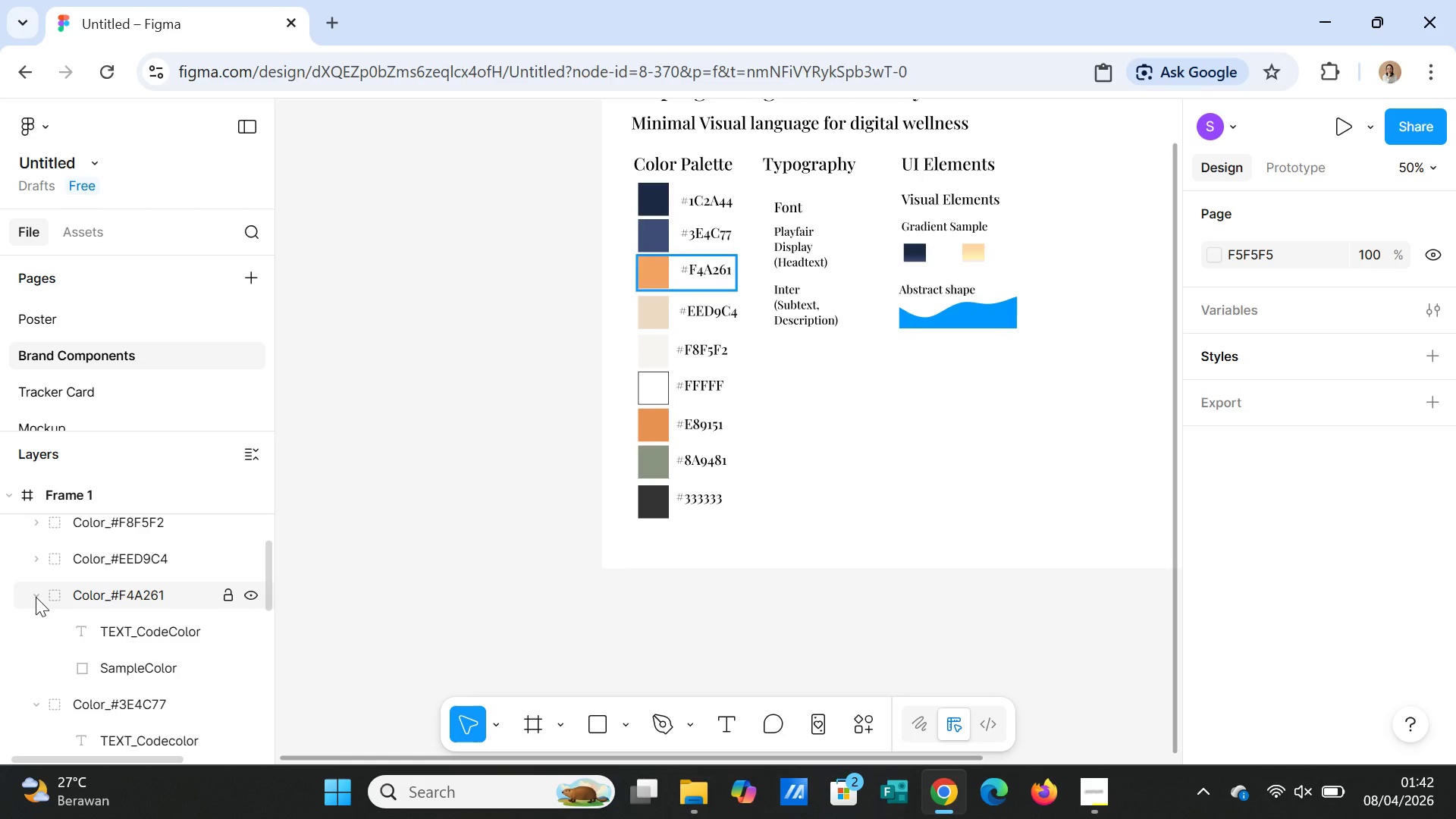 
left_click([36, 597])
 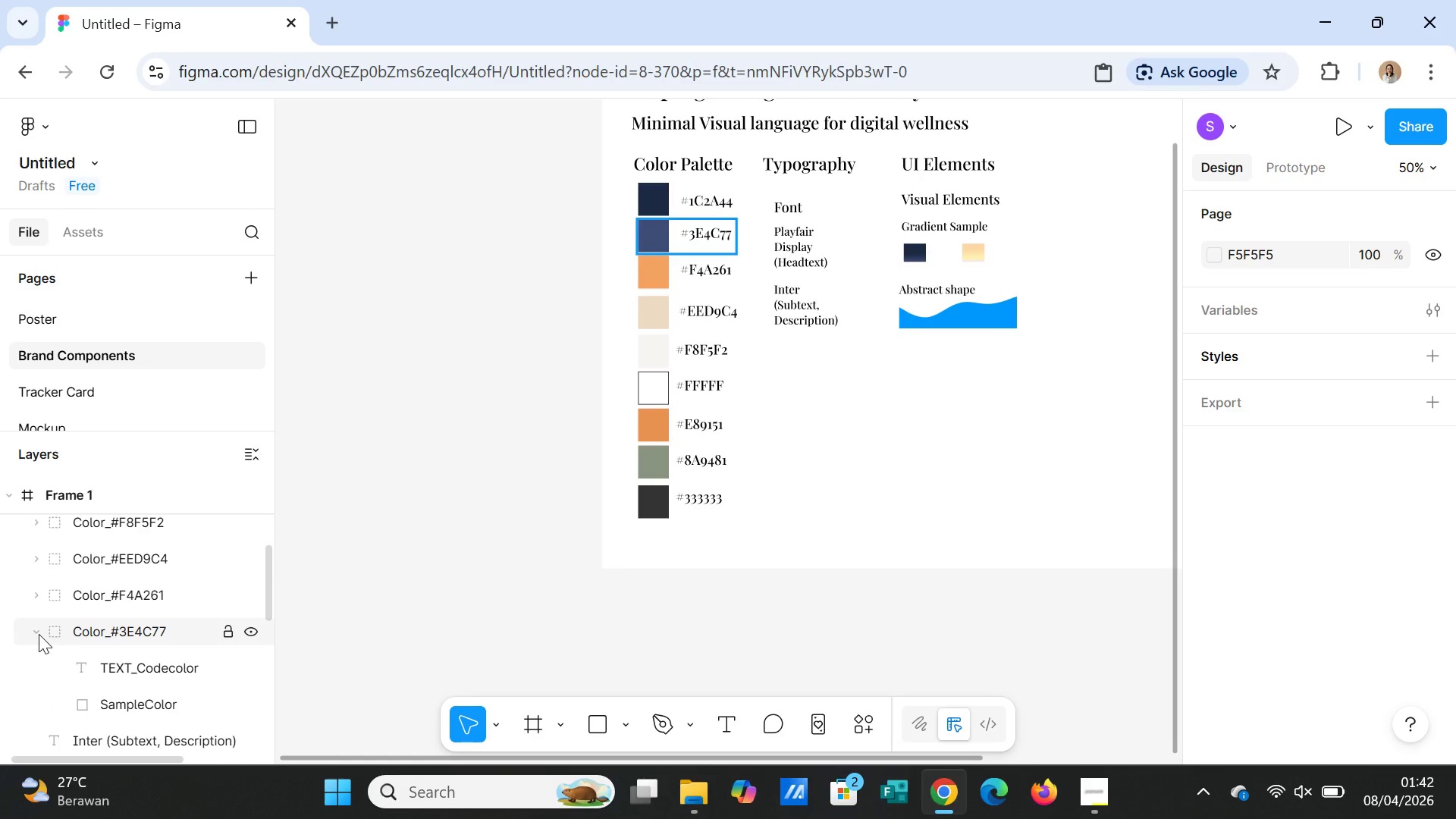 
left_click([39, 634])
 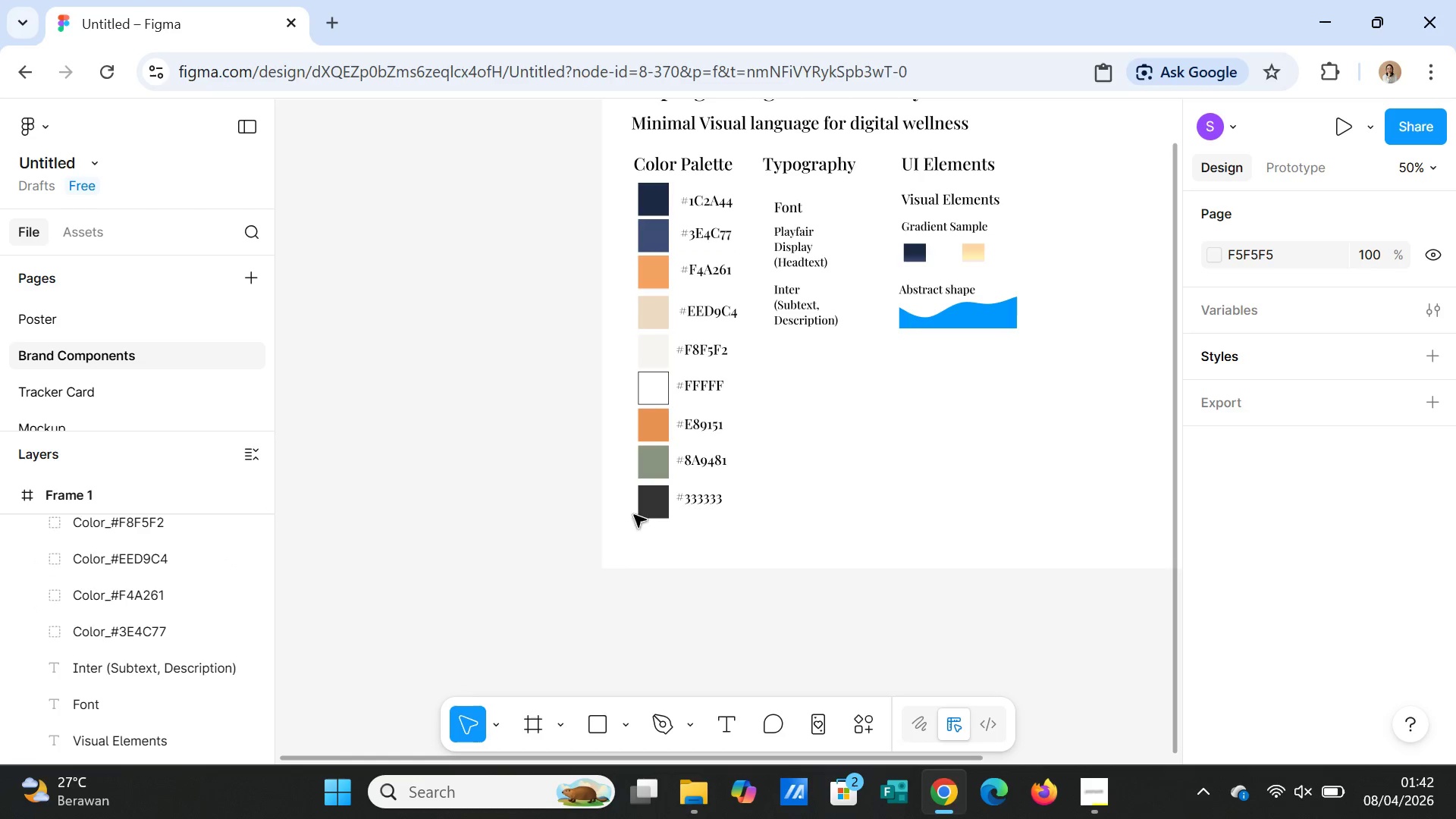 
left_click([706, 213])
 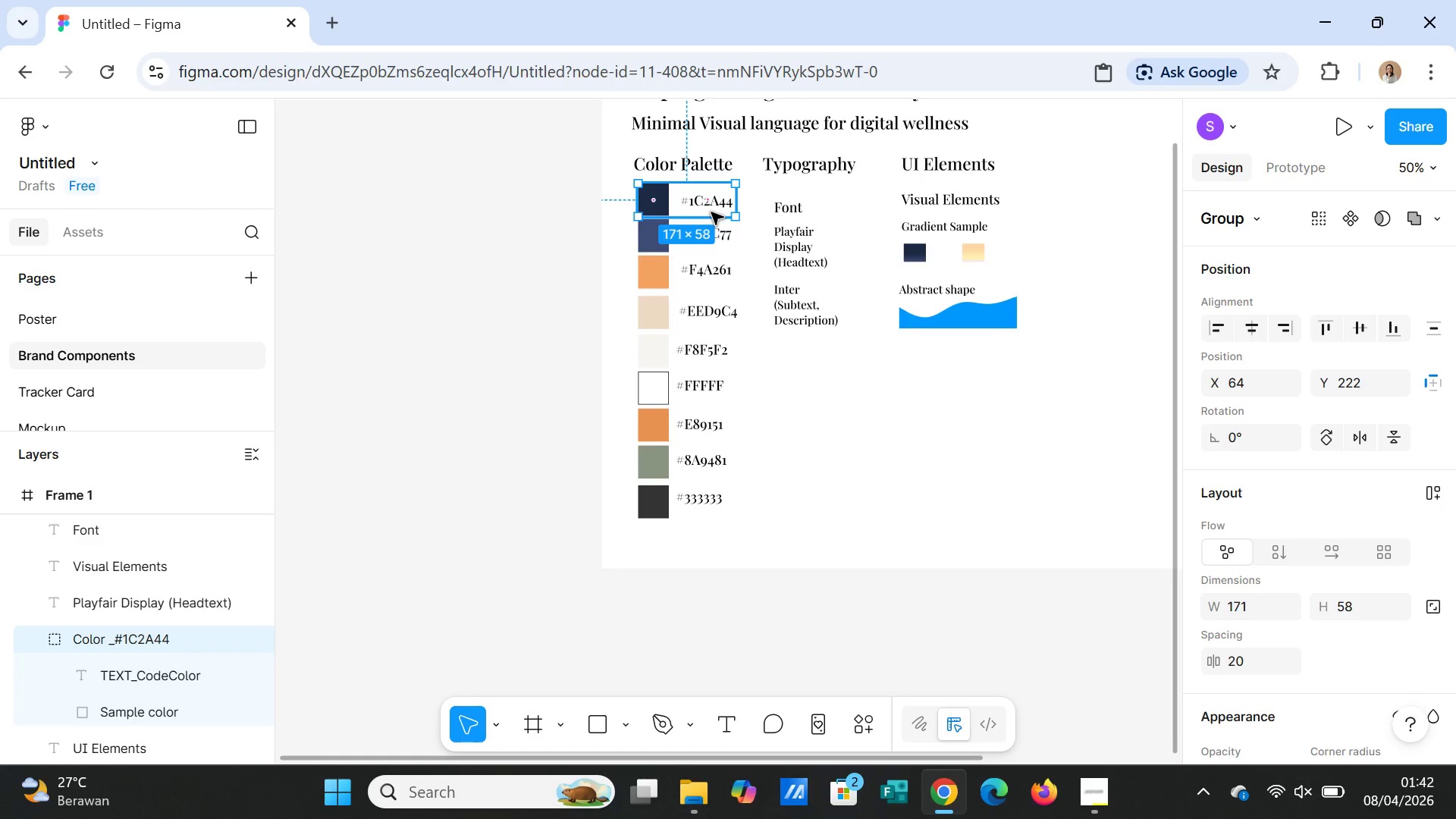 
scroll: coordinate [711, 212], scroll_direction: up, amount: 1.0
 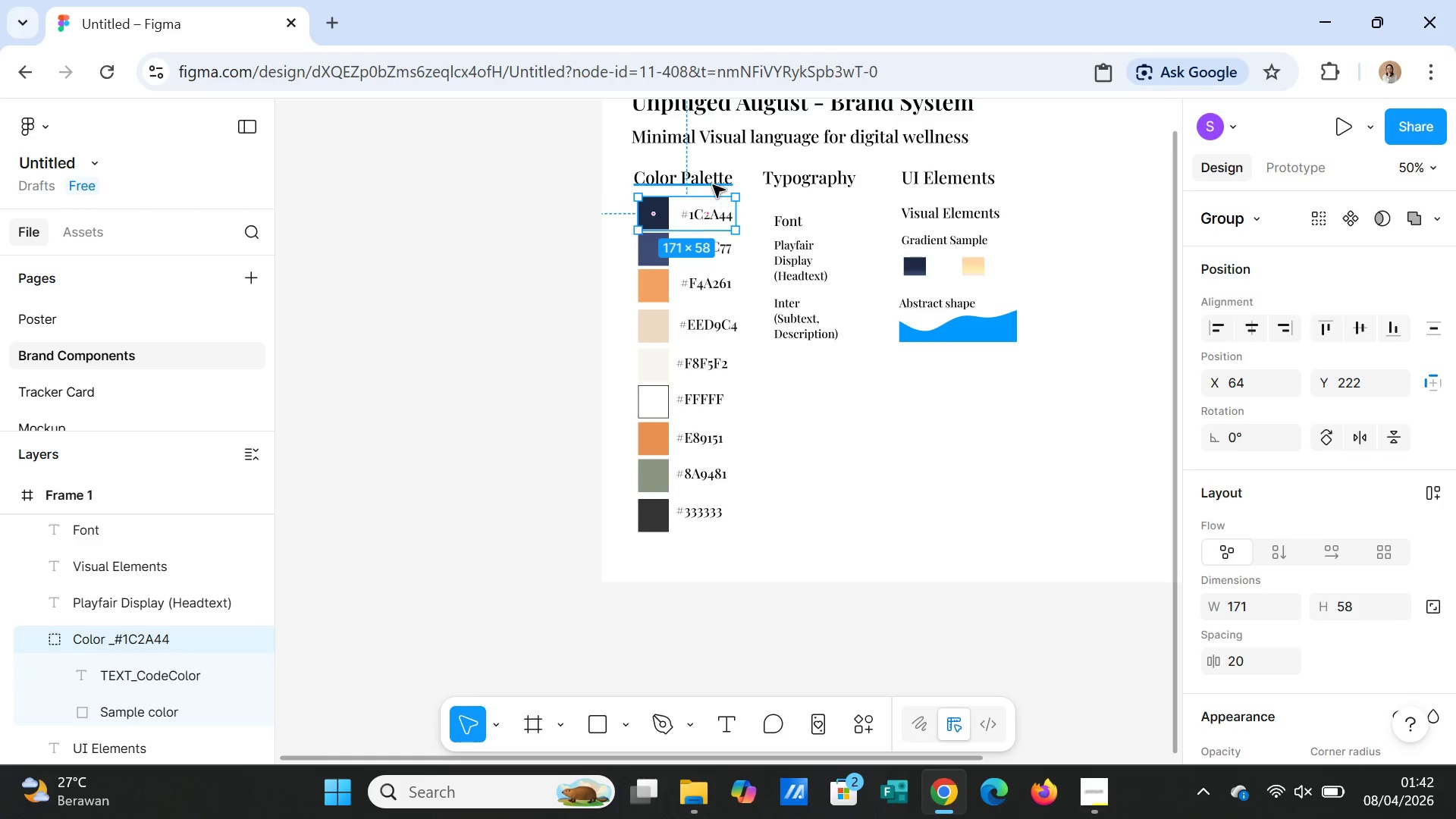 
left_click([713, 179])
 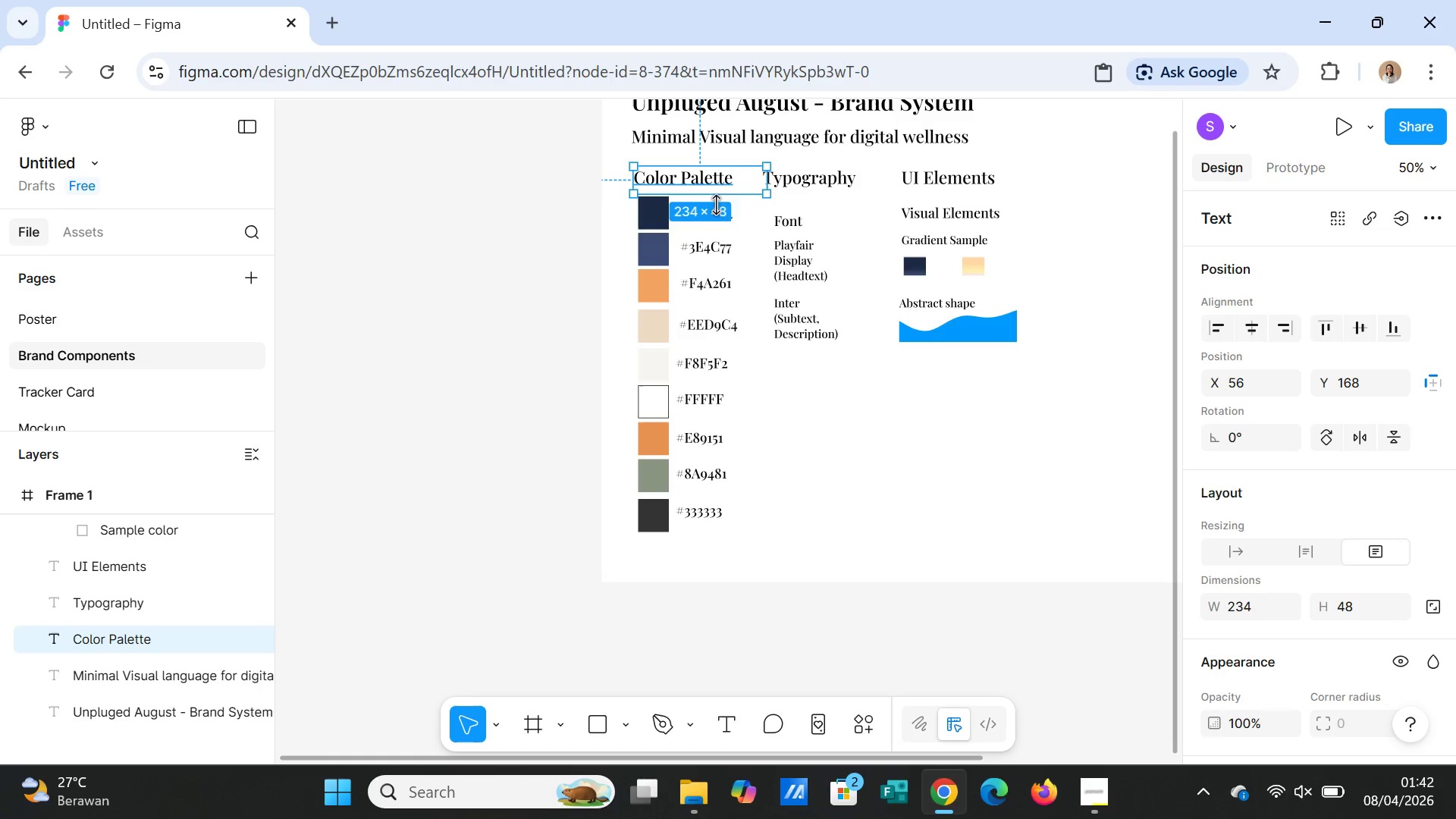 
hold_key(key=ShiftLeft, duration=10.12)
left_click([716, 218])
 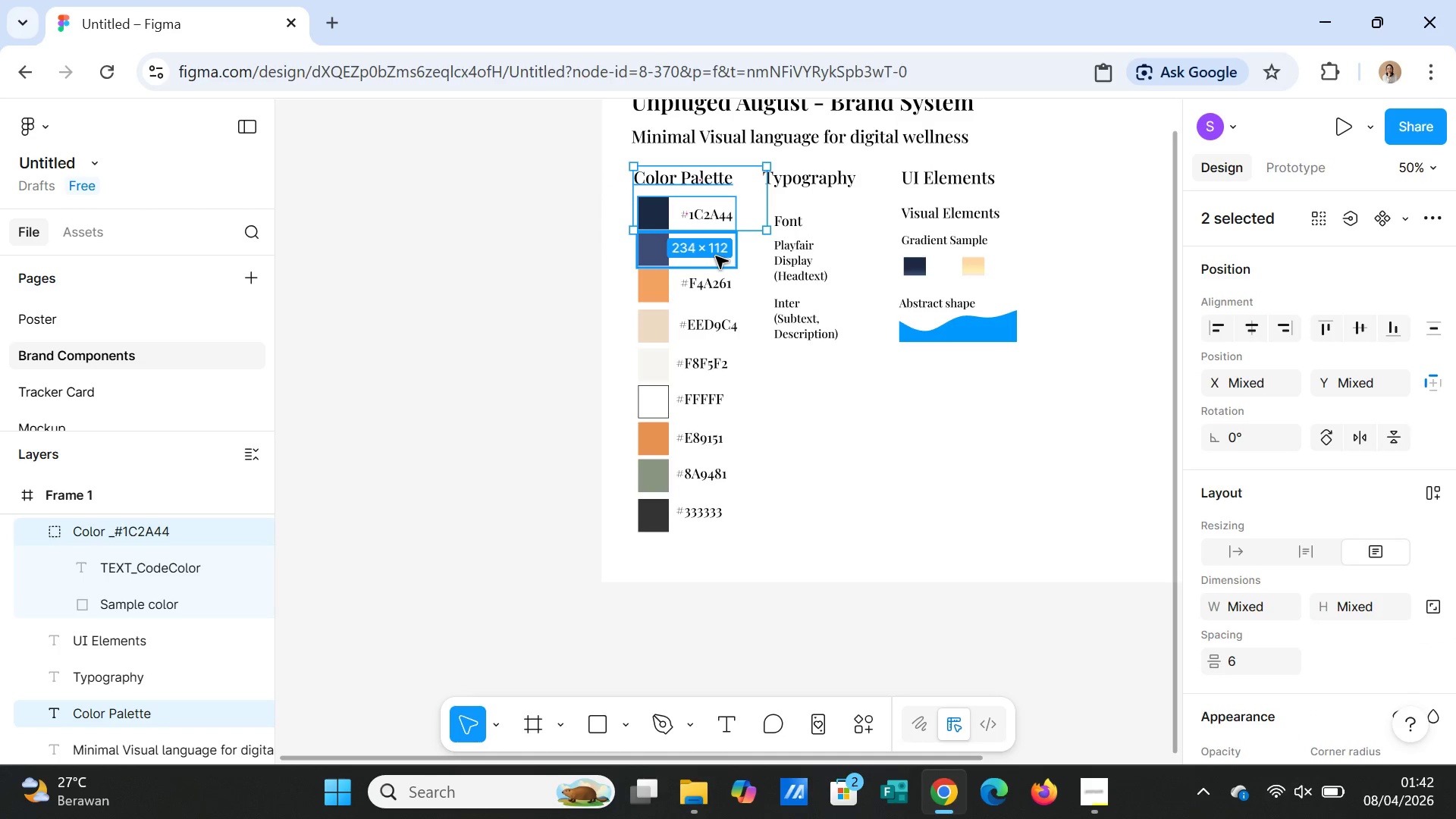 
left_click([716, 256])
 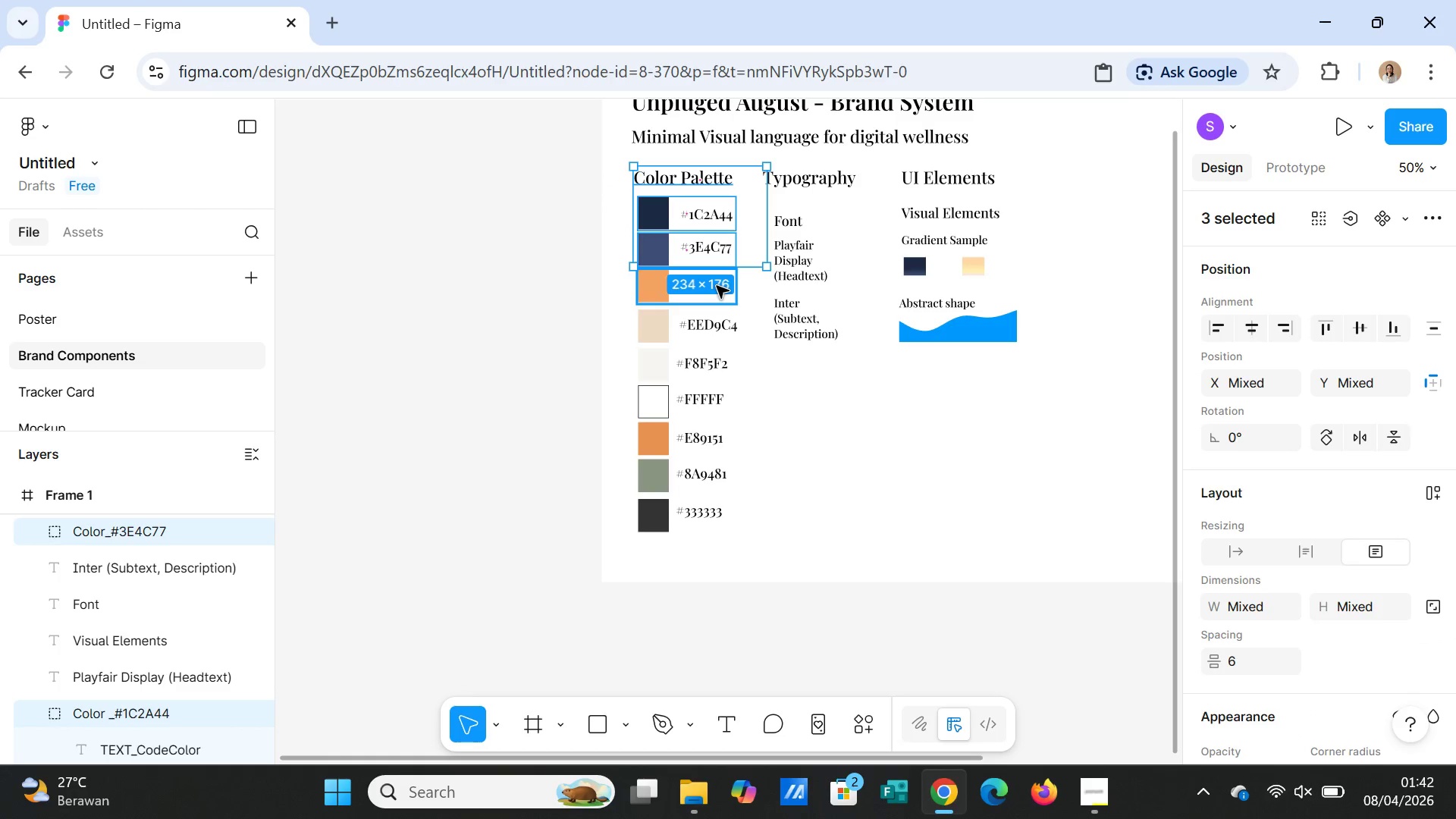 
left_click([717, 288])
 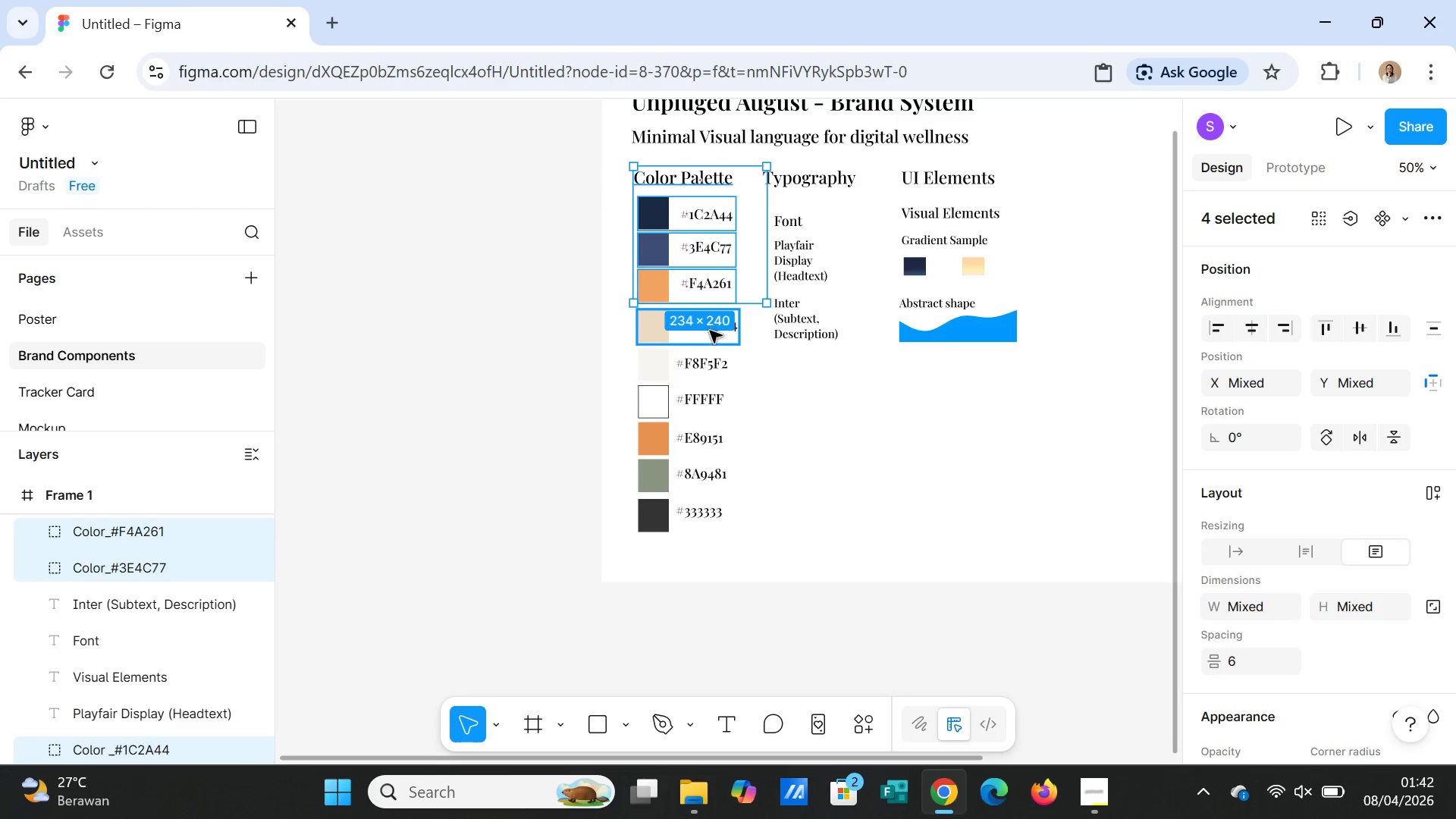 
left_click([710, 331])
 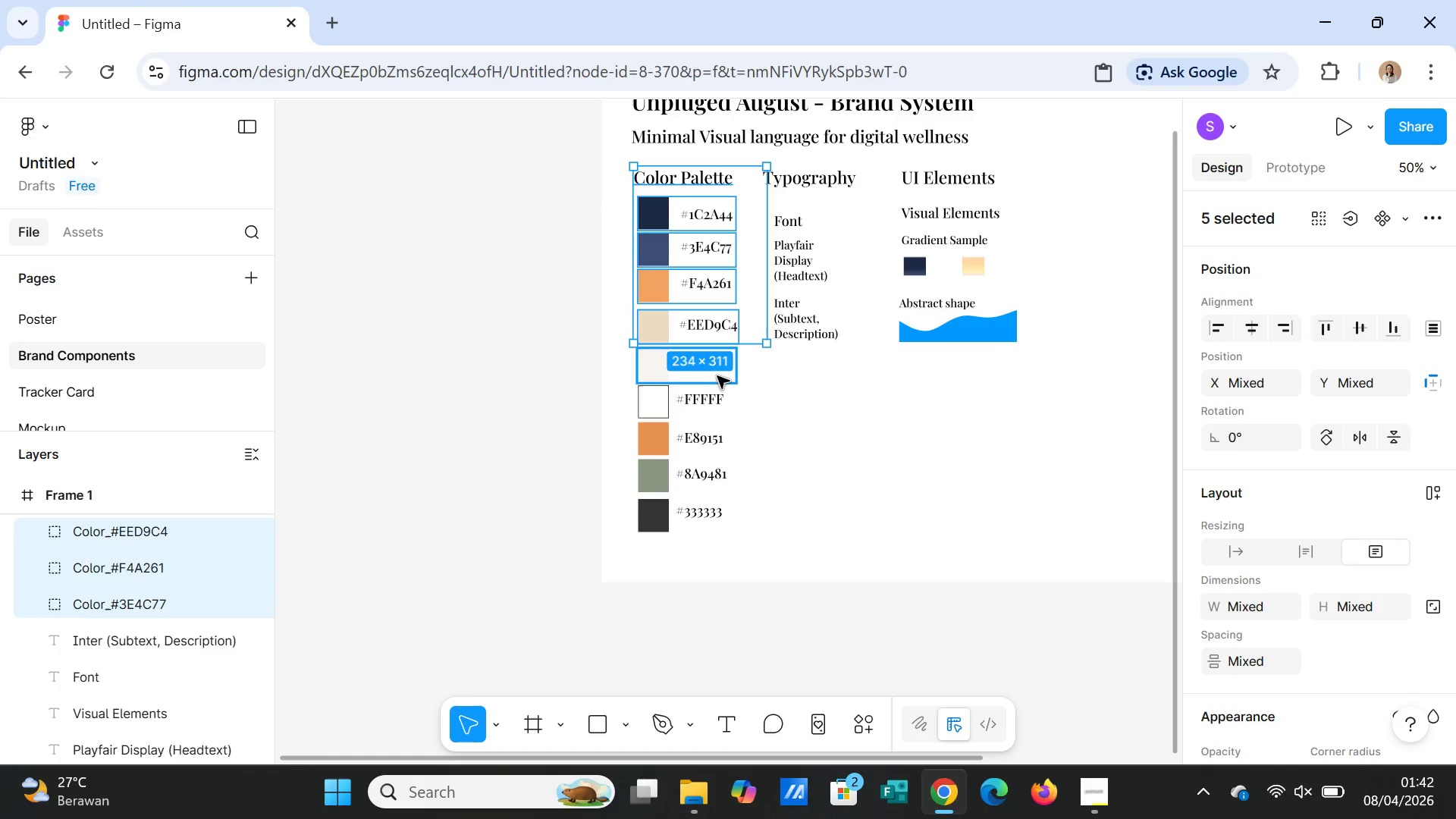 
left_click([717, 376])
 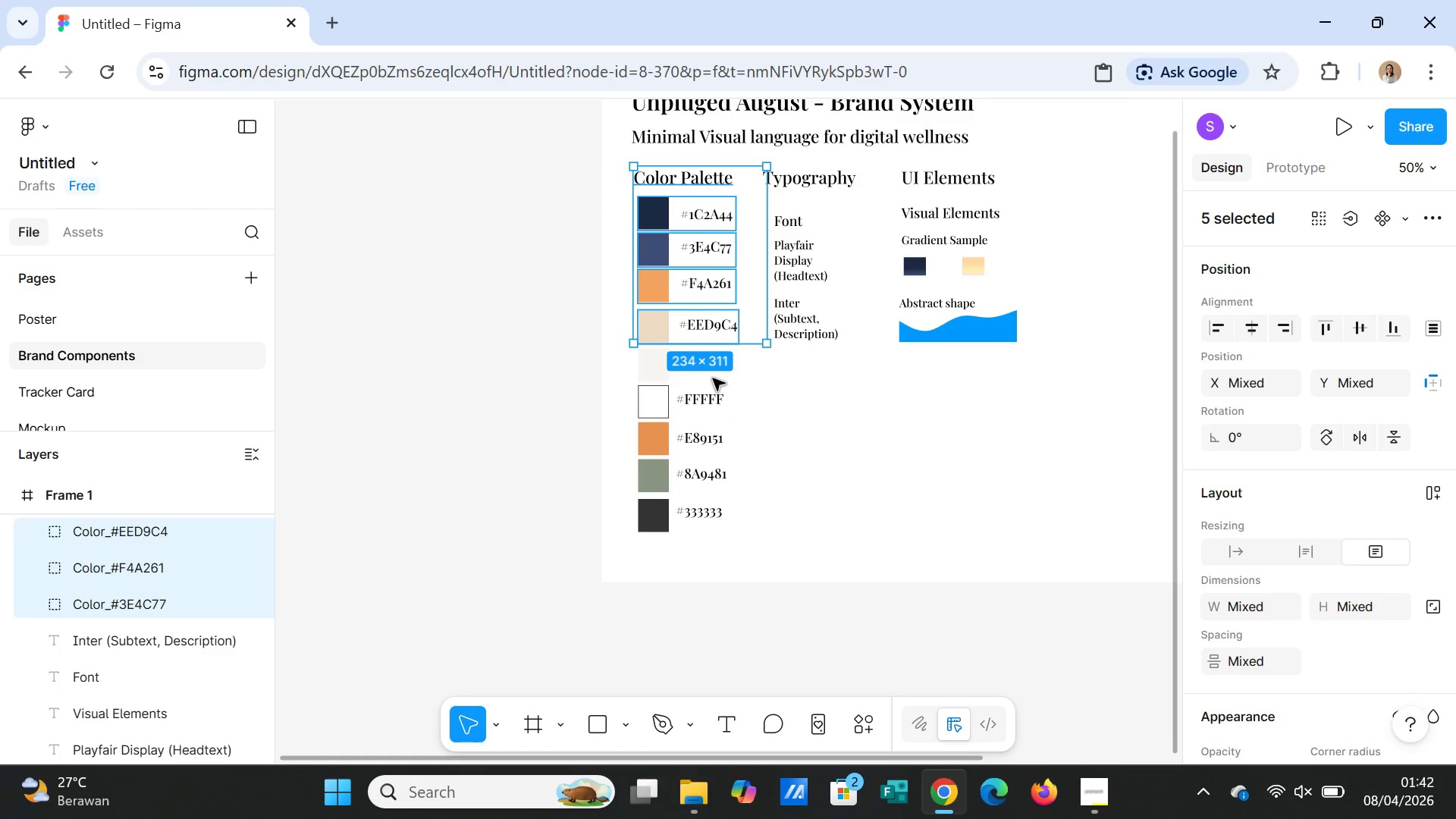 
left_click([713, 378])
 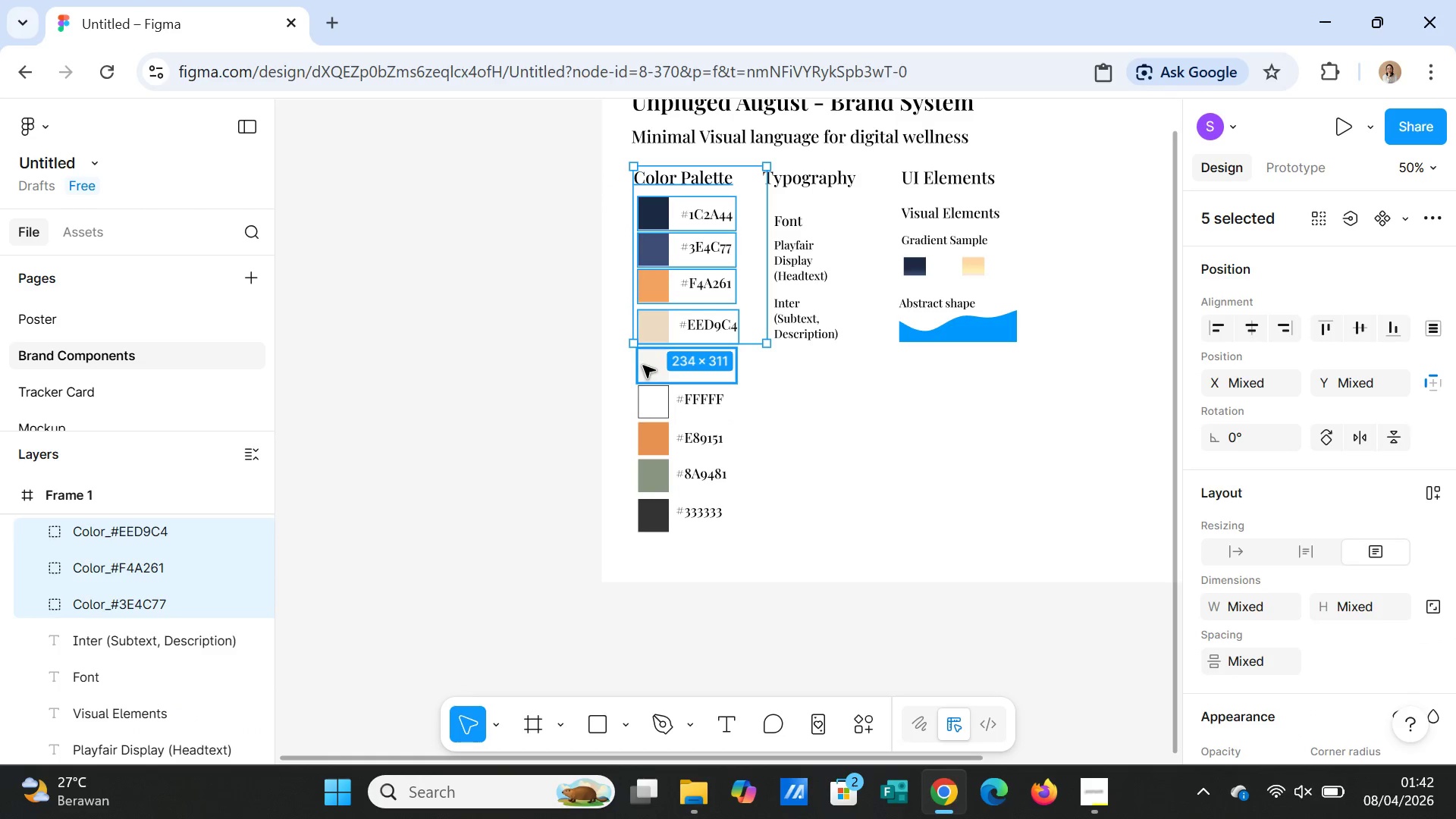 
left_click([645, 366])
 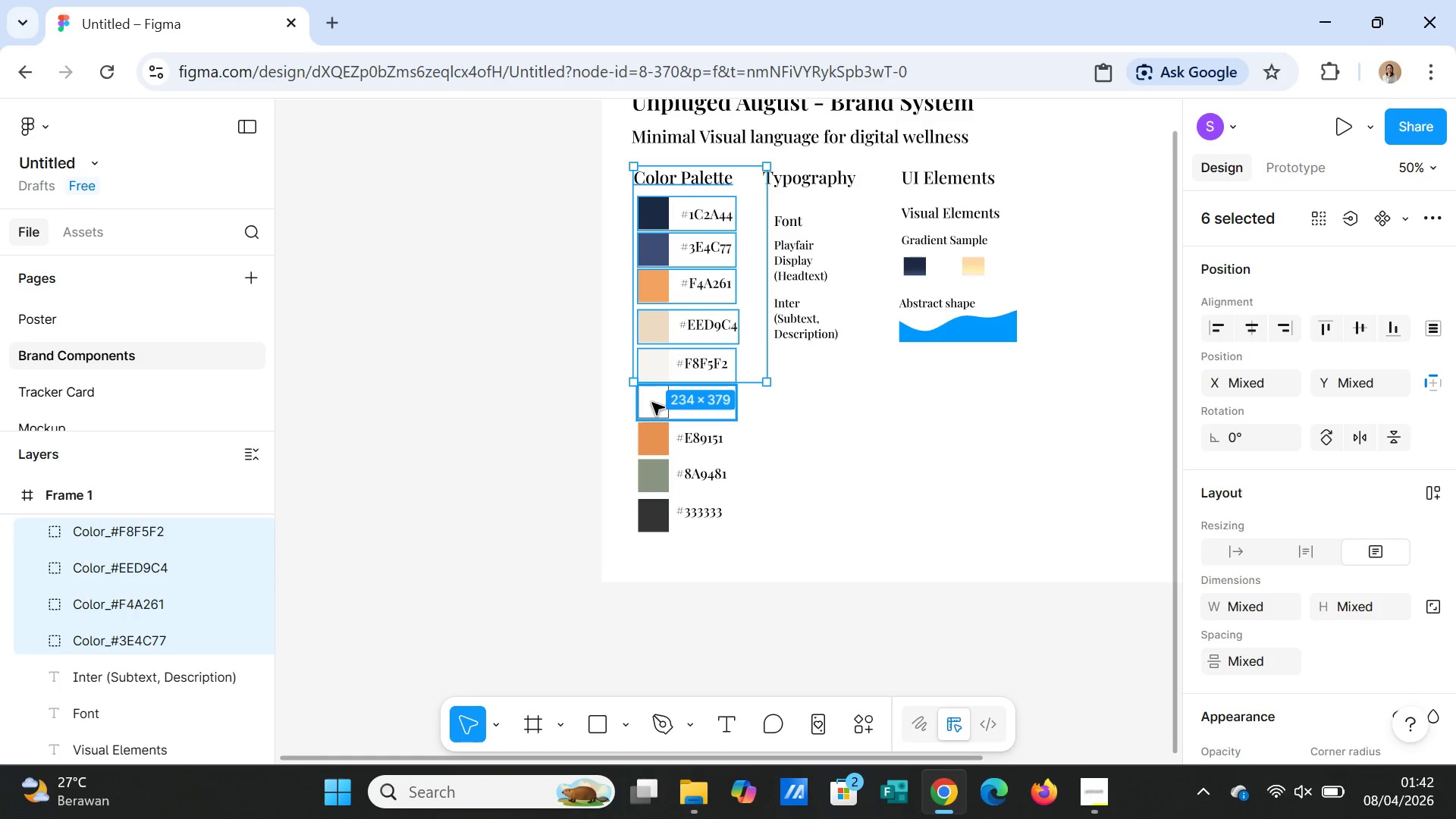 
left_click([652, 403])
 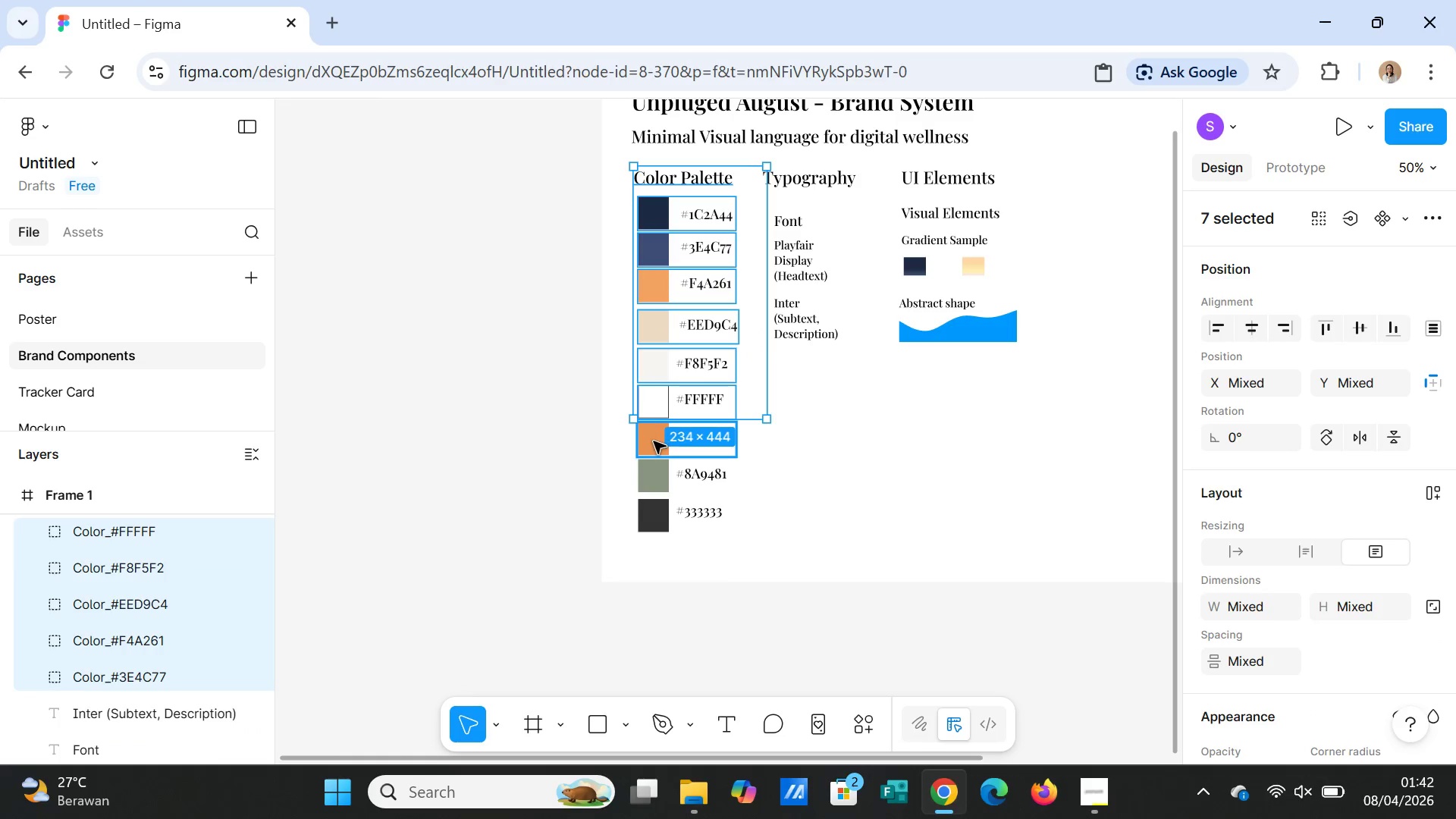 
left_click([654, 443])
 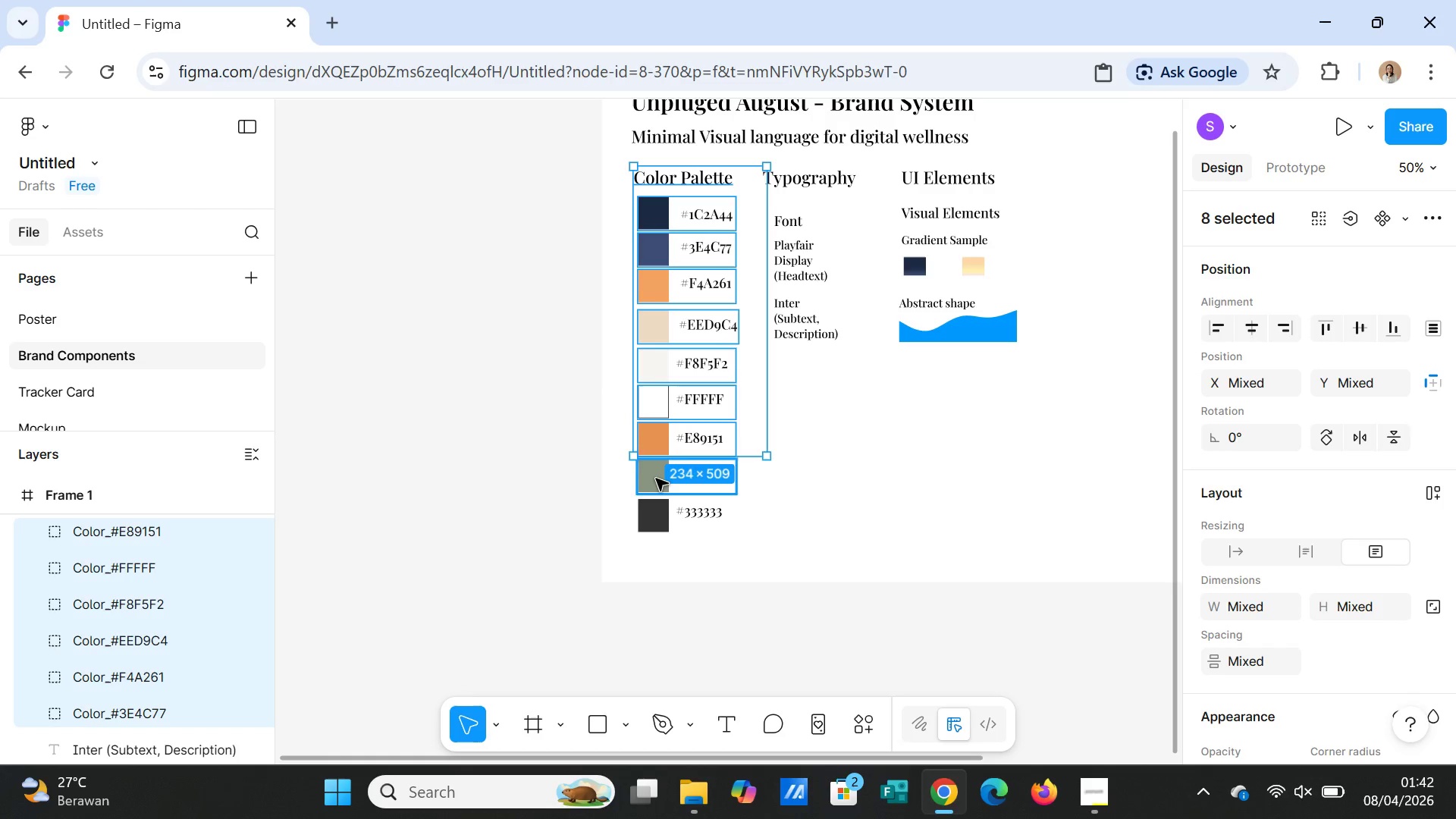 
left_click([656, 479])
 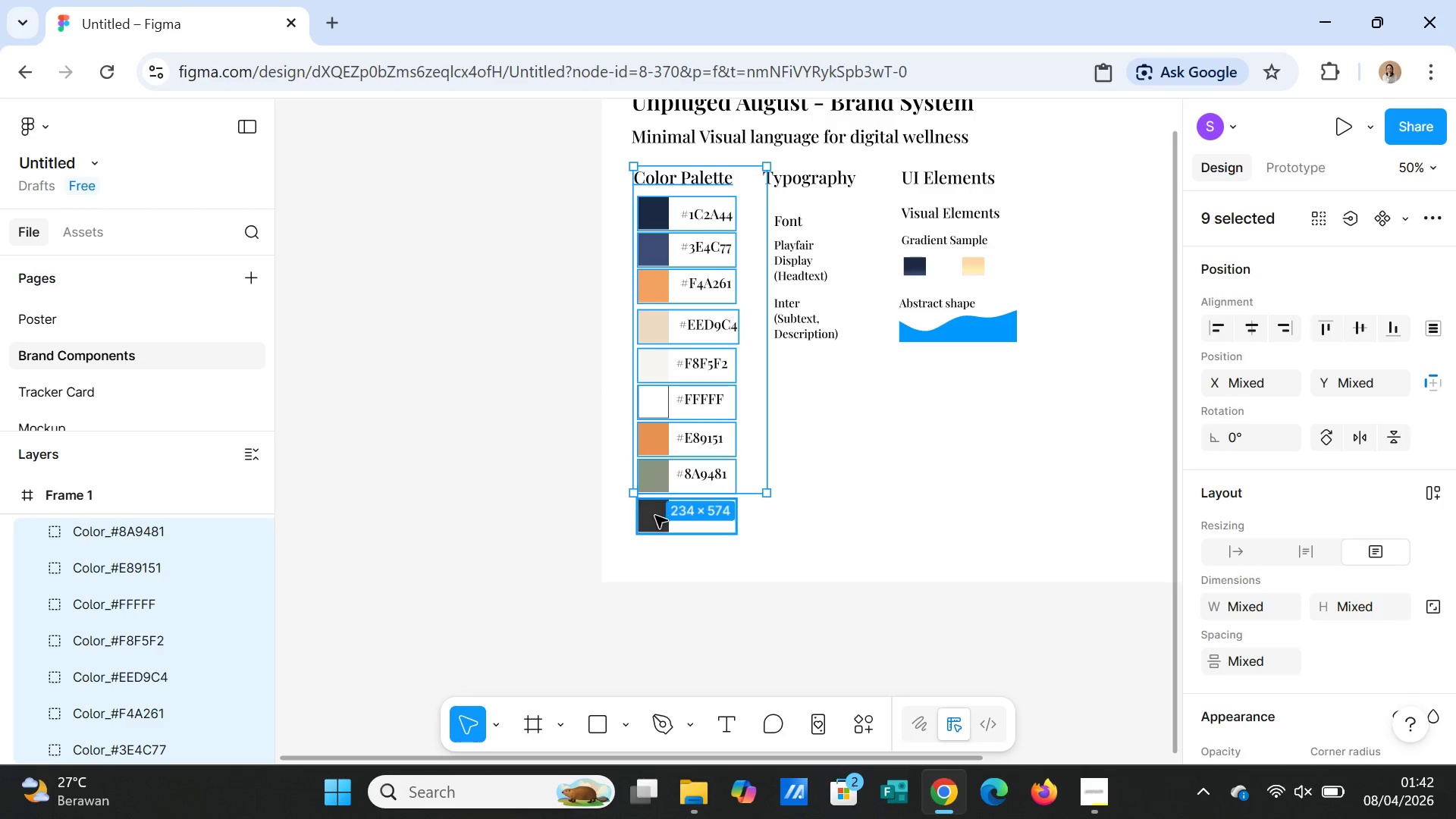 
left_click([655, 516])
 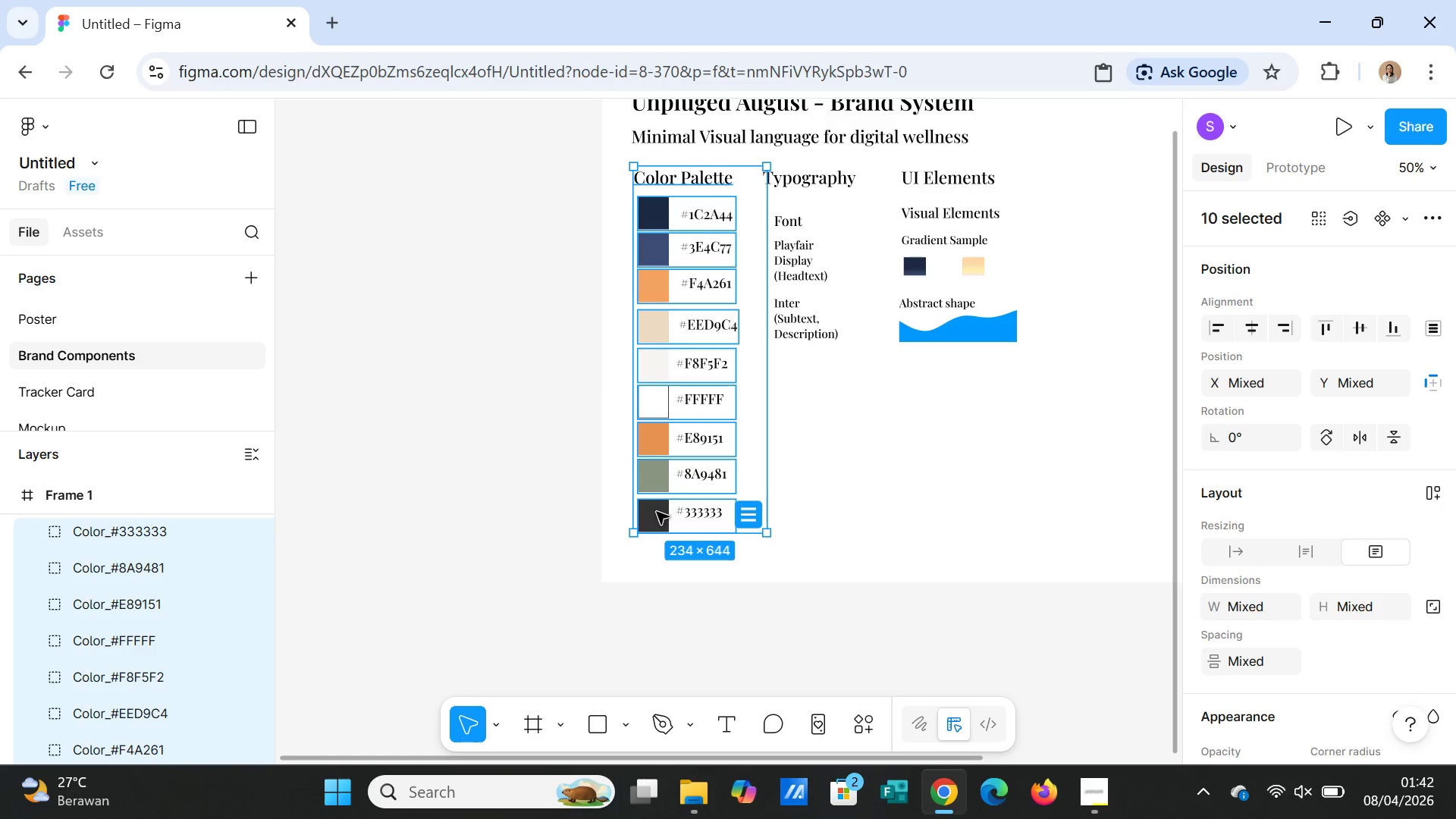 
right_click([657, 512])
 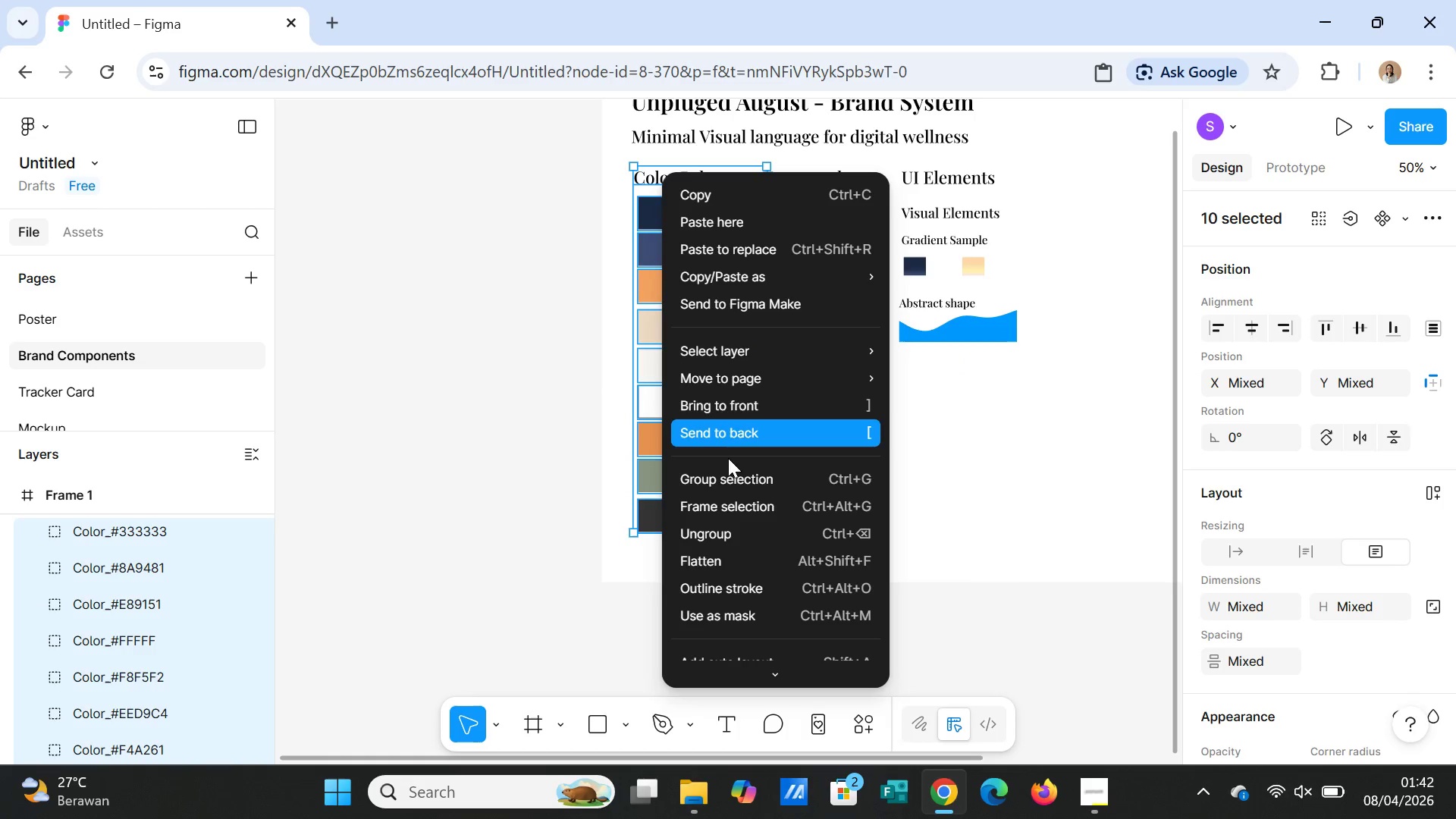 
left_click([728, 469])
 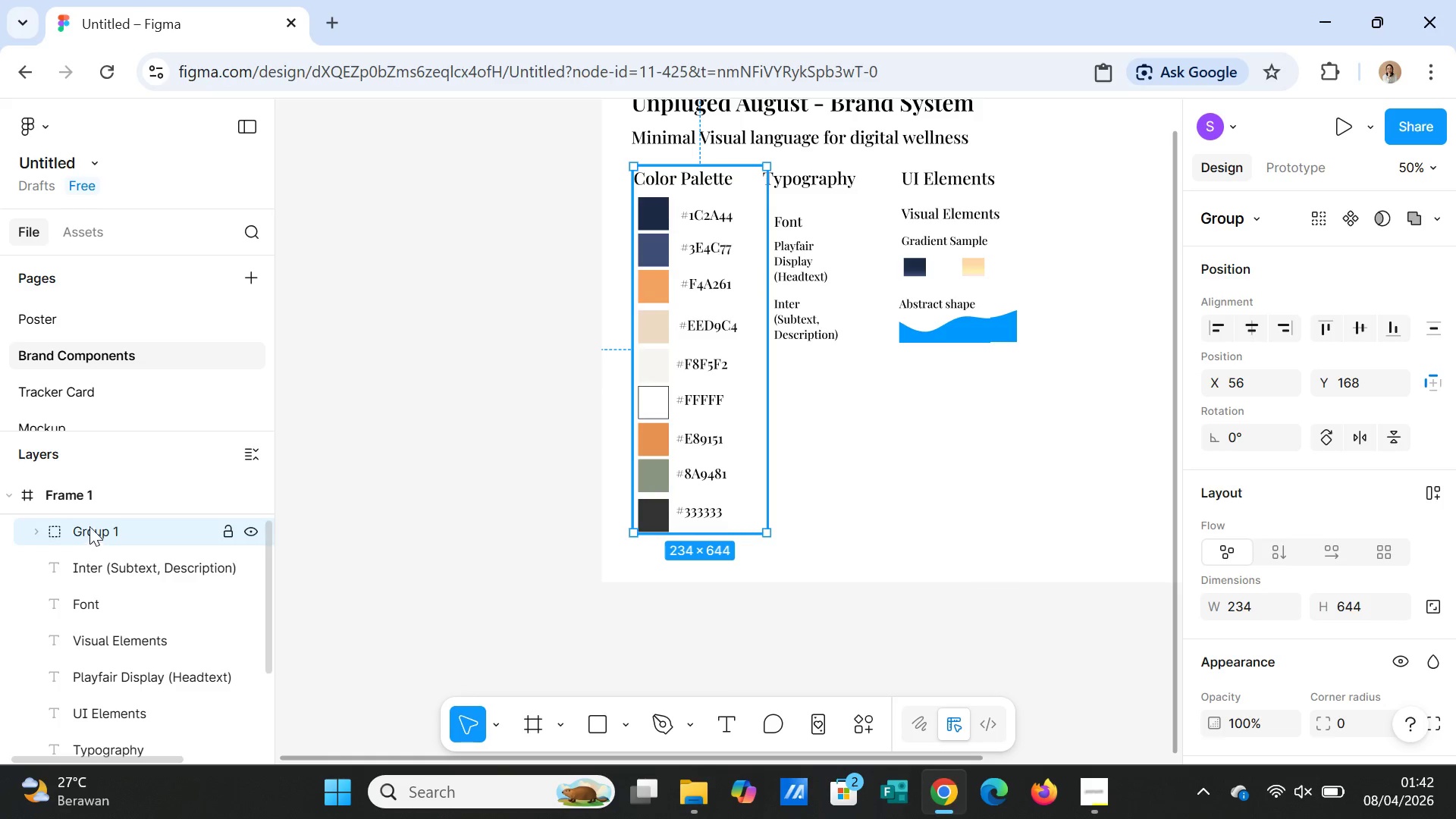 
double_click([89, 524])
 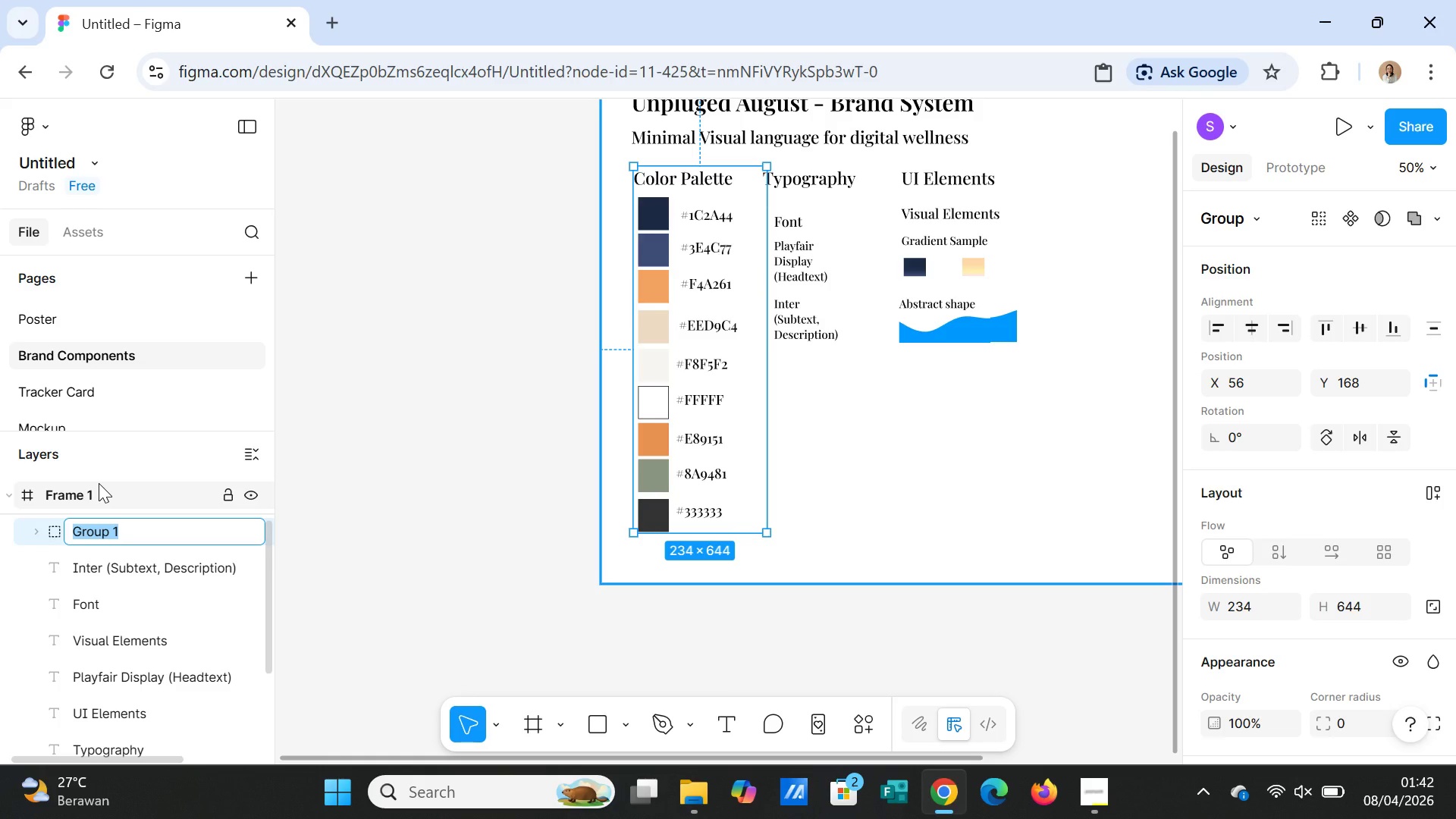 
type(ColorPaltte)
 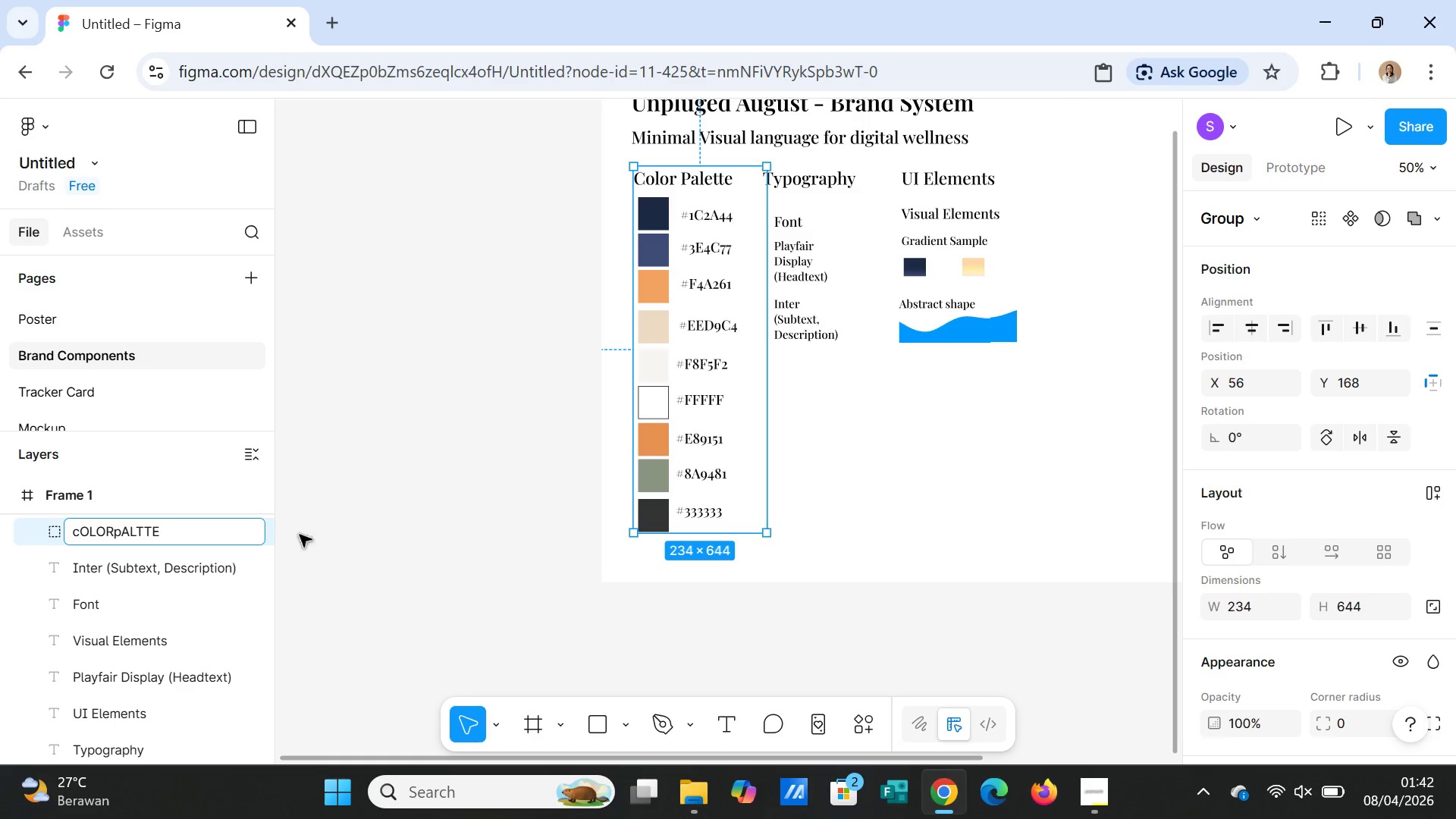 
left_click_drag(start_coordinate=[196, 530], to_coordinate=[66, 516])
 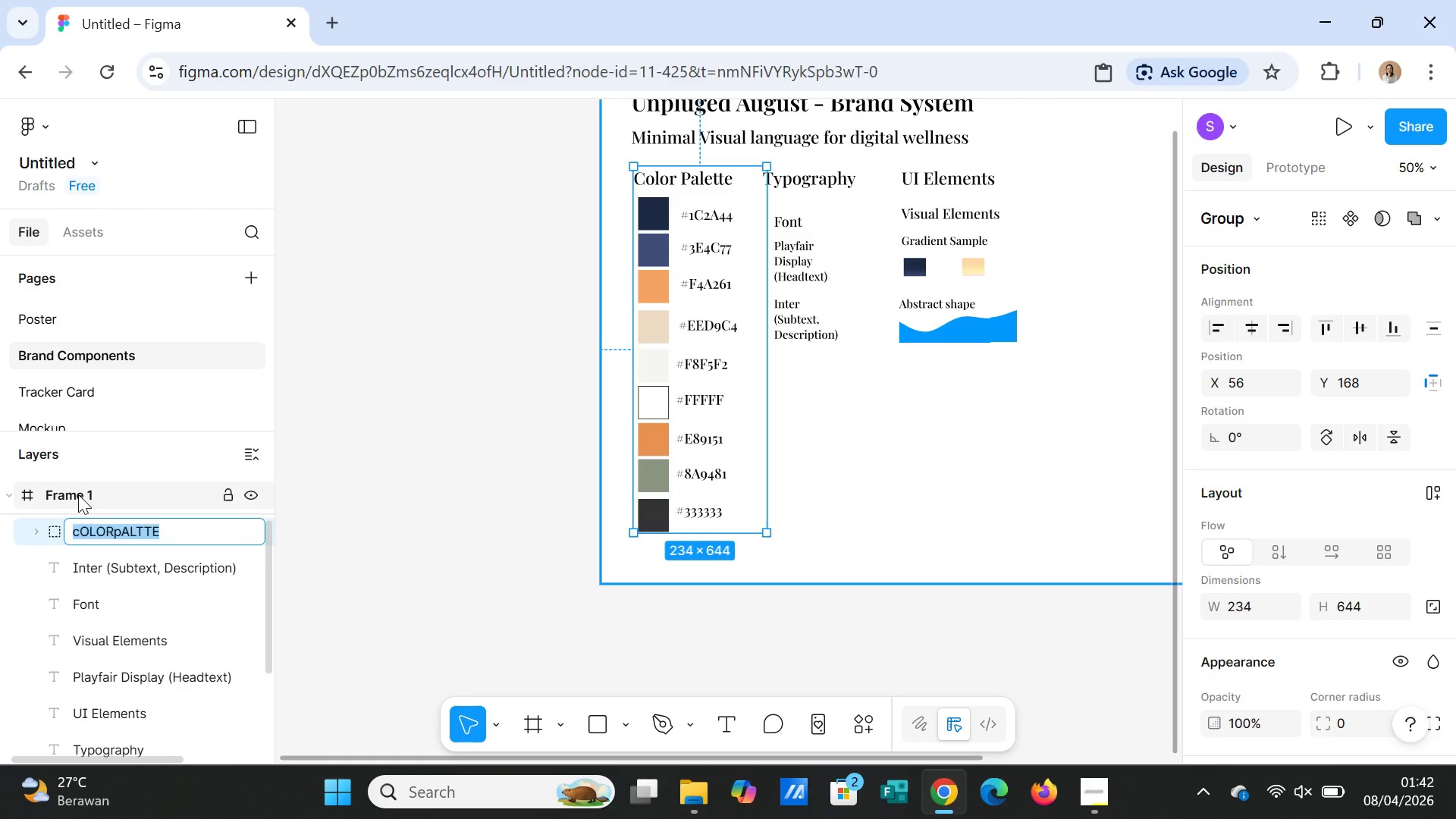 
type(X)
key(Backspace)
type(ColorPalette)
 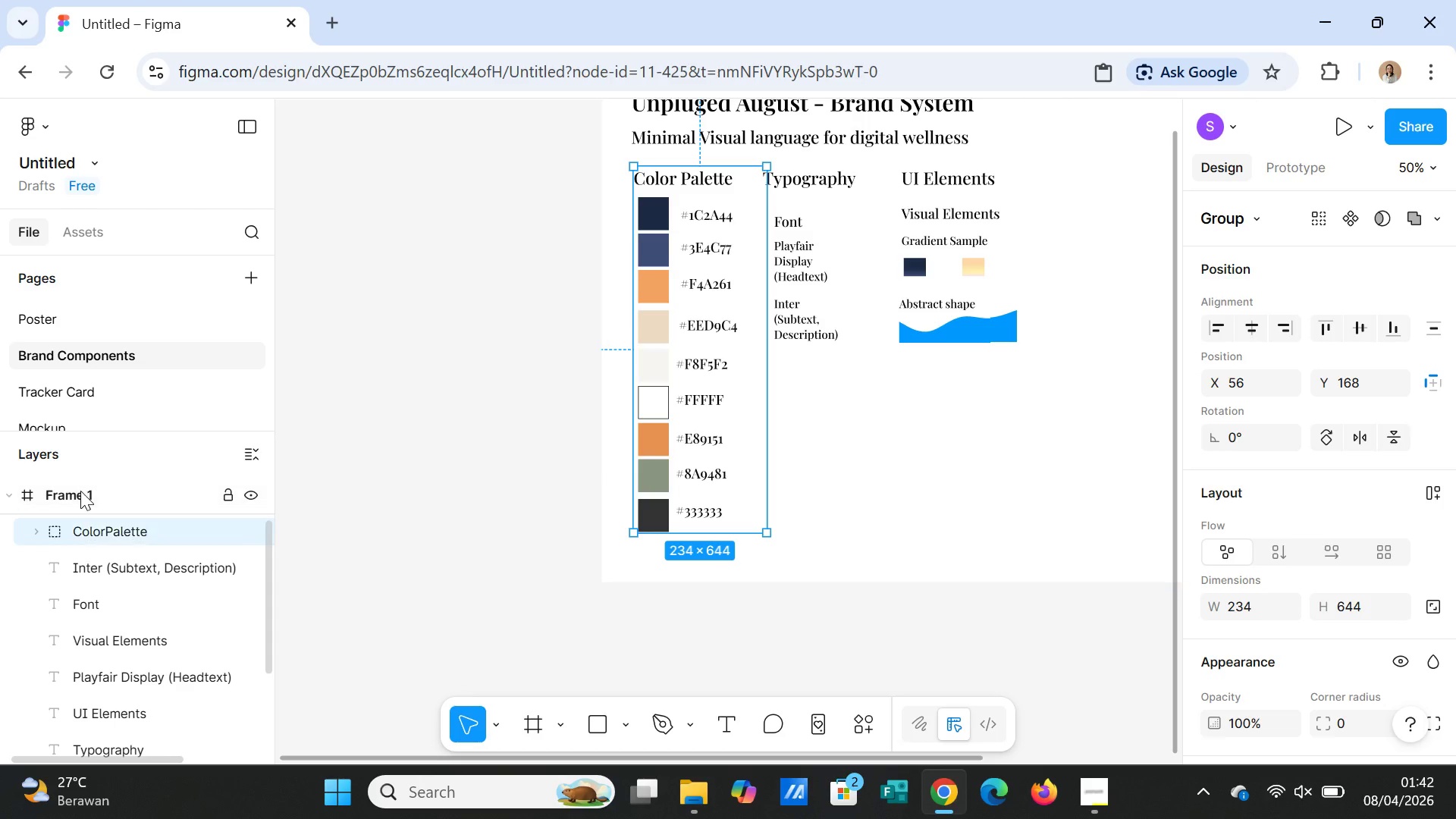 
key(Enter)
 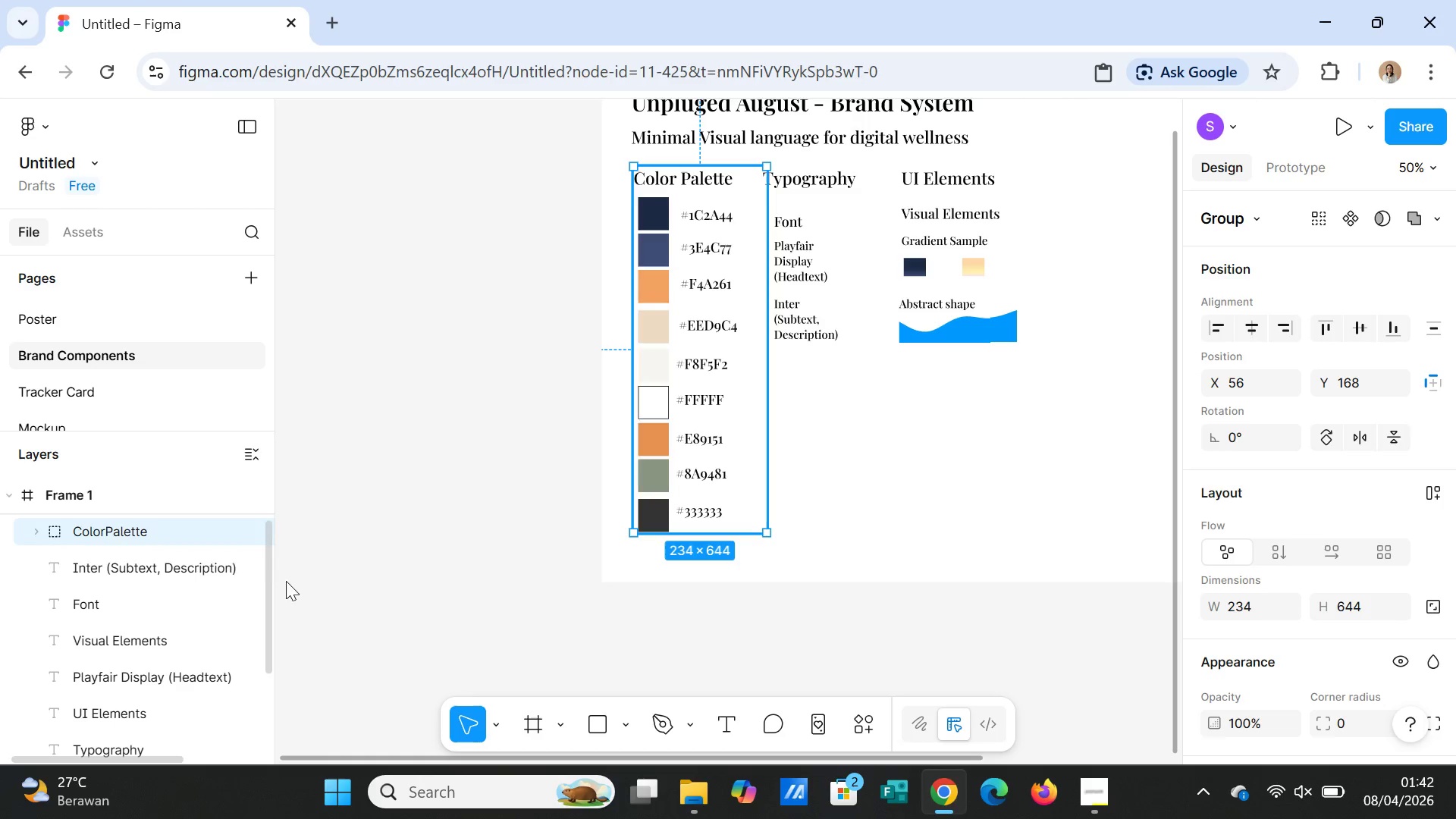 
left_click([306, 586])
 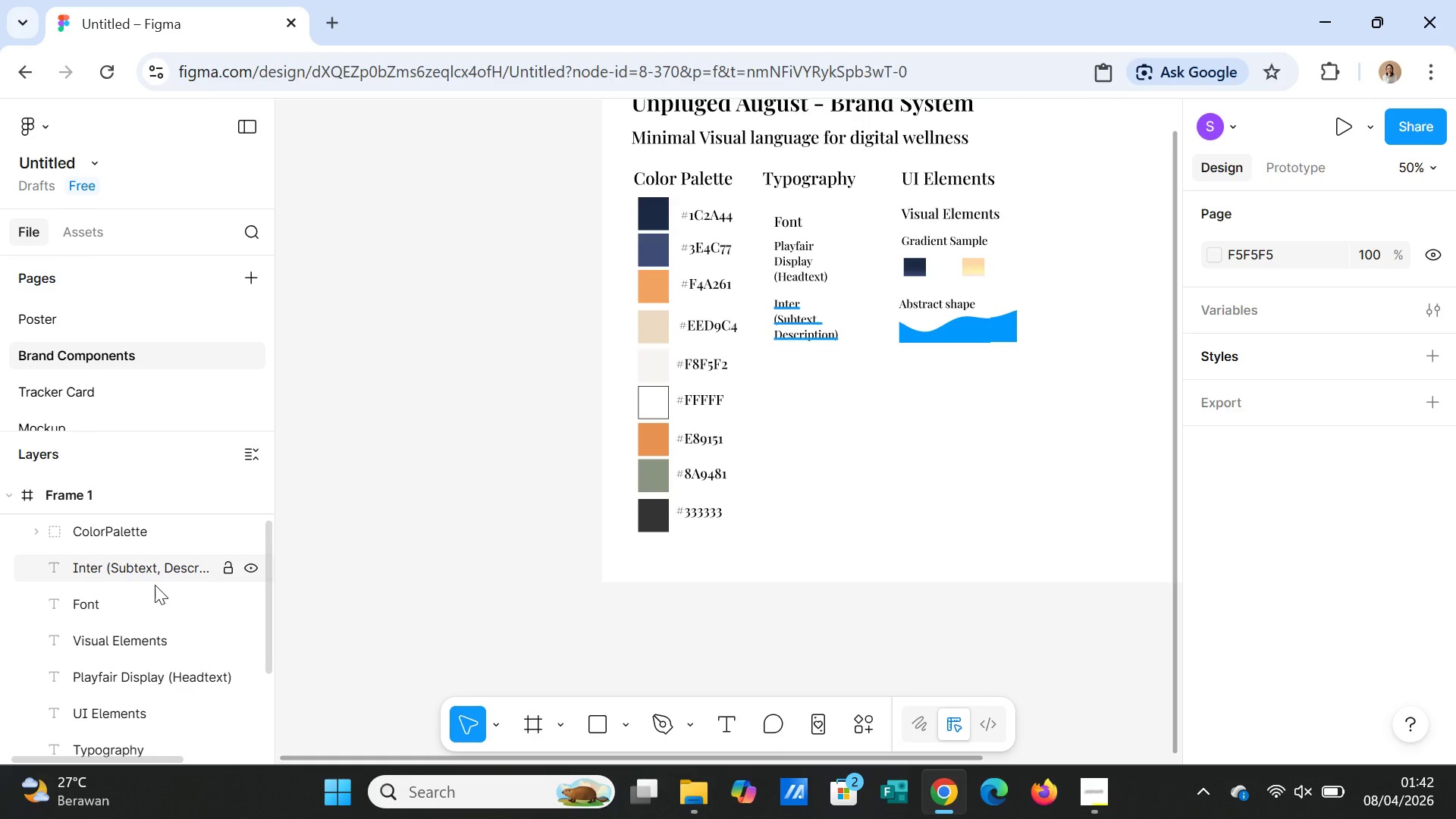 
left_click([152, 573])
 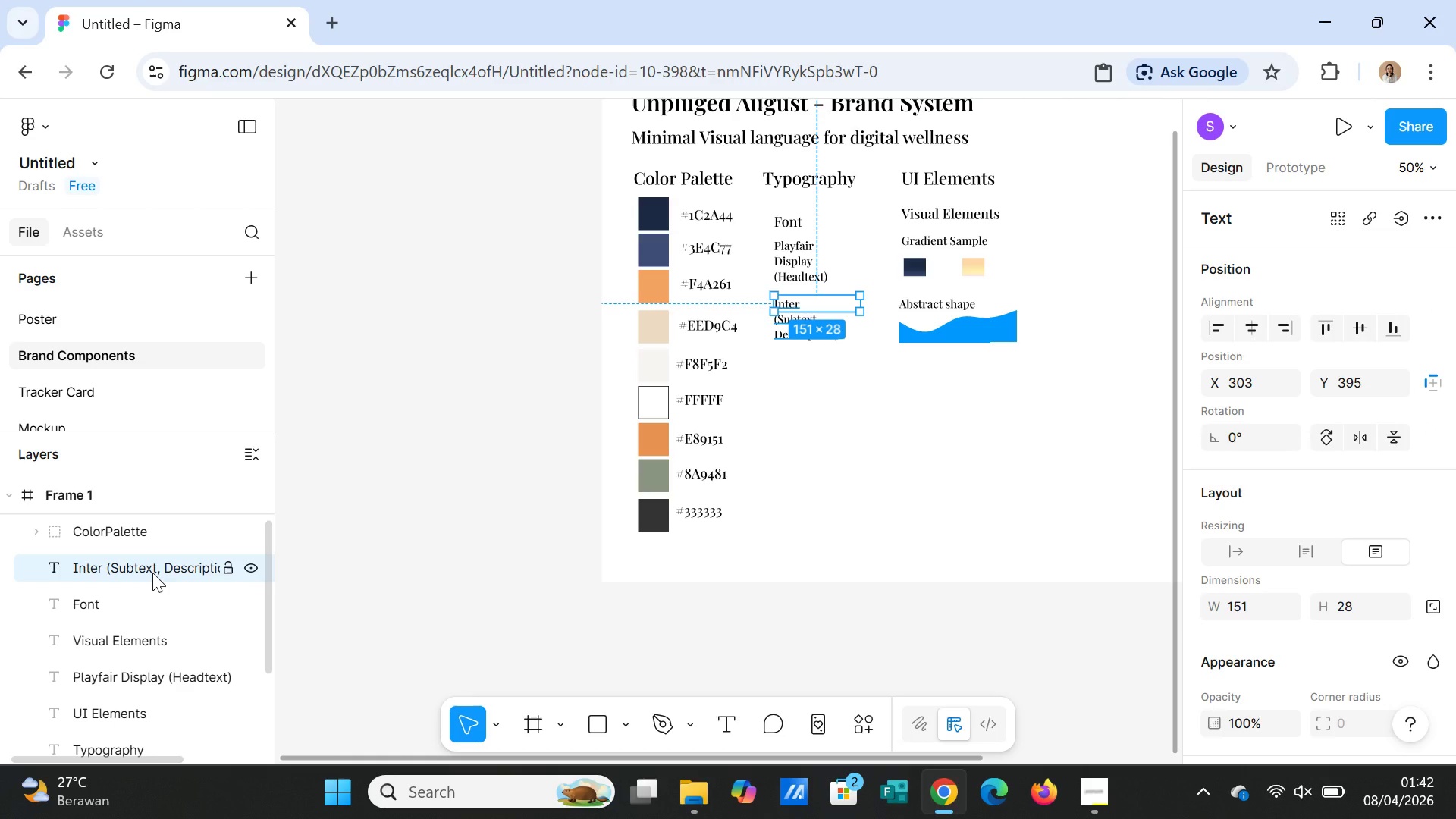 
hold_key(key=ShiftLeft, duration=1.39)
 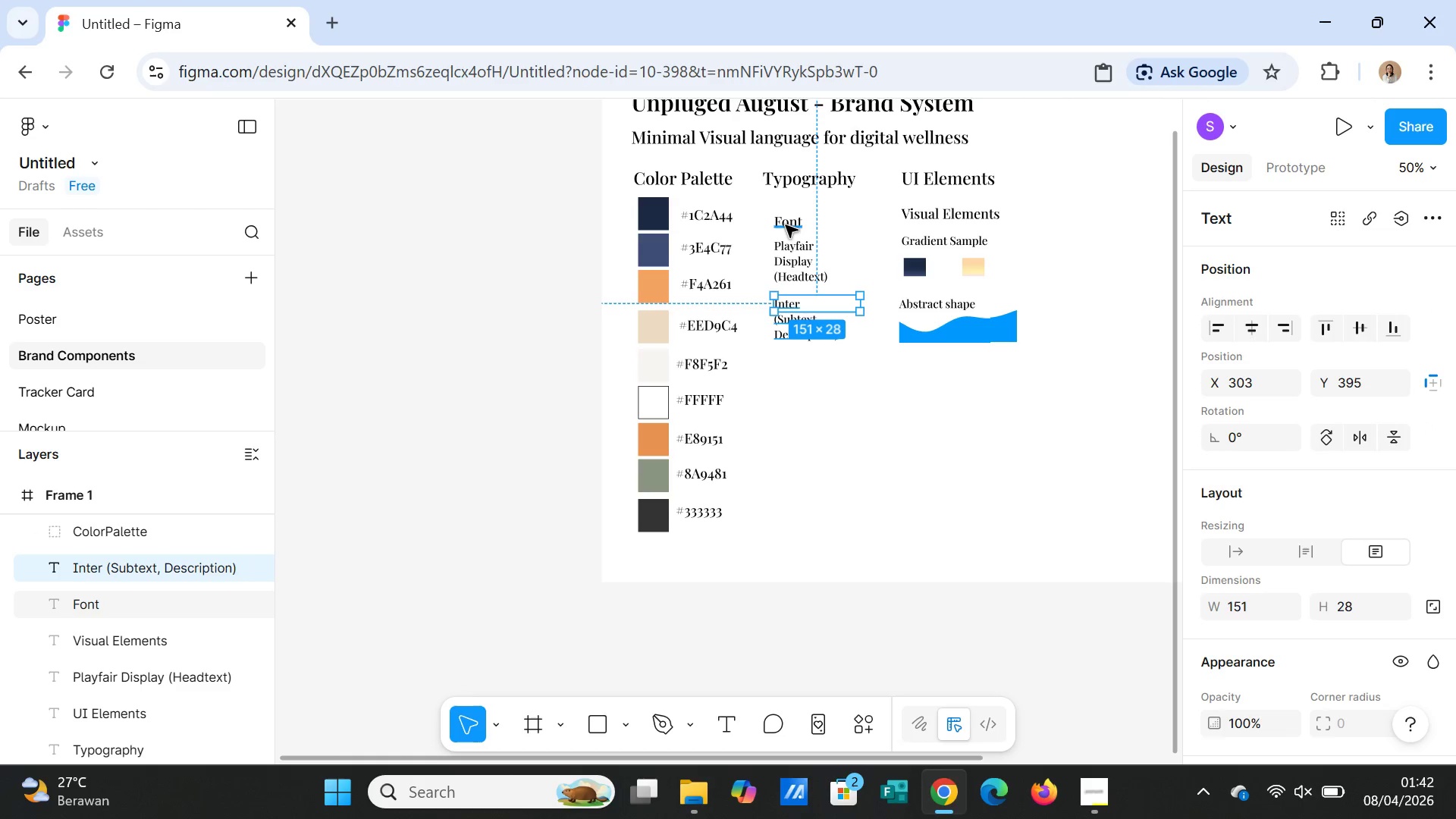 
left_click([809, 175])
 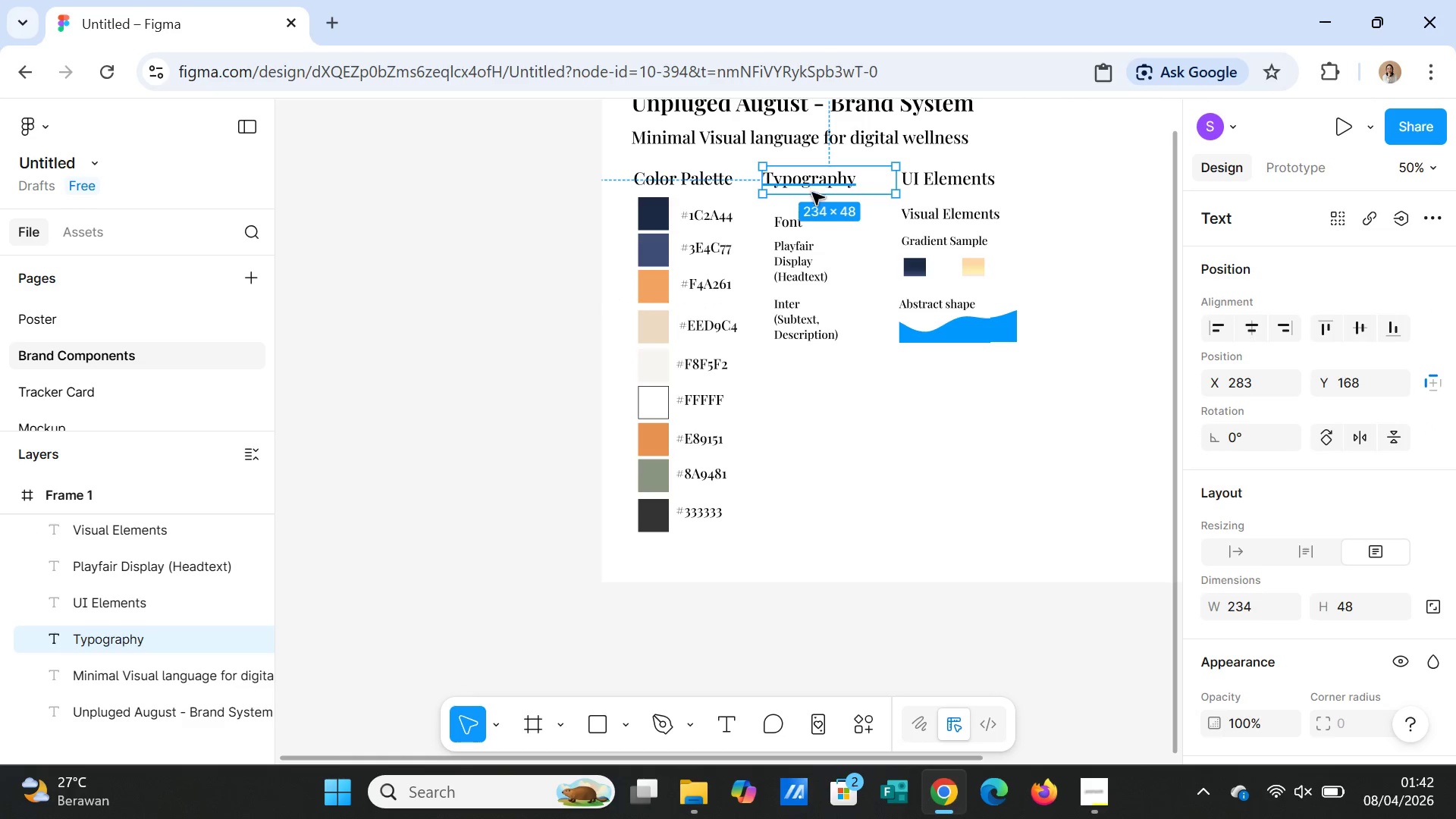 
hold_key(key=ShiftLeft, duration=3.16)
left_click([794, 226])
 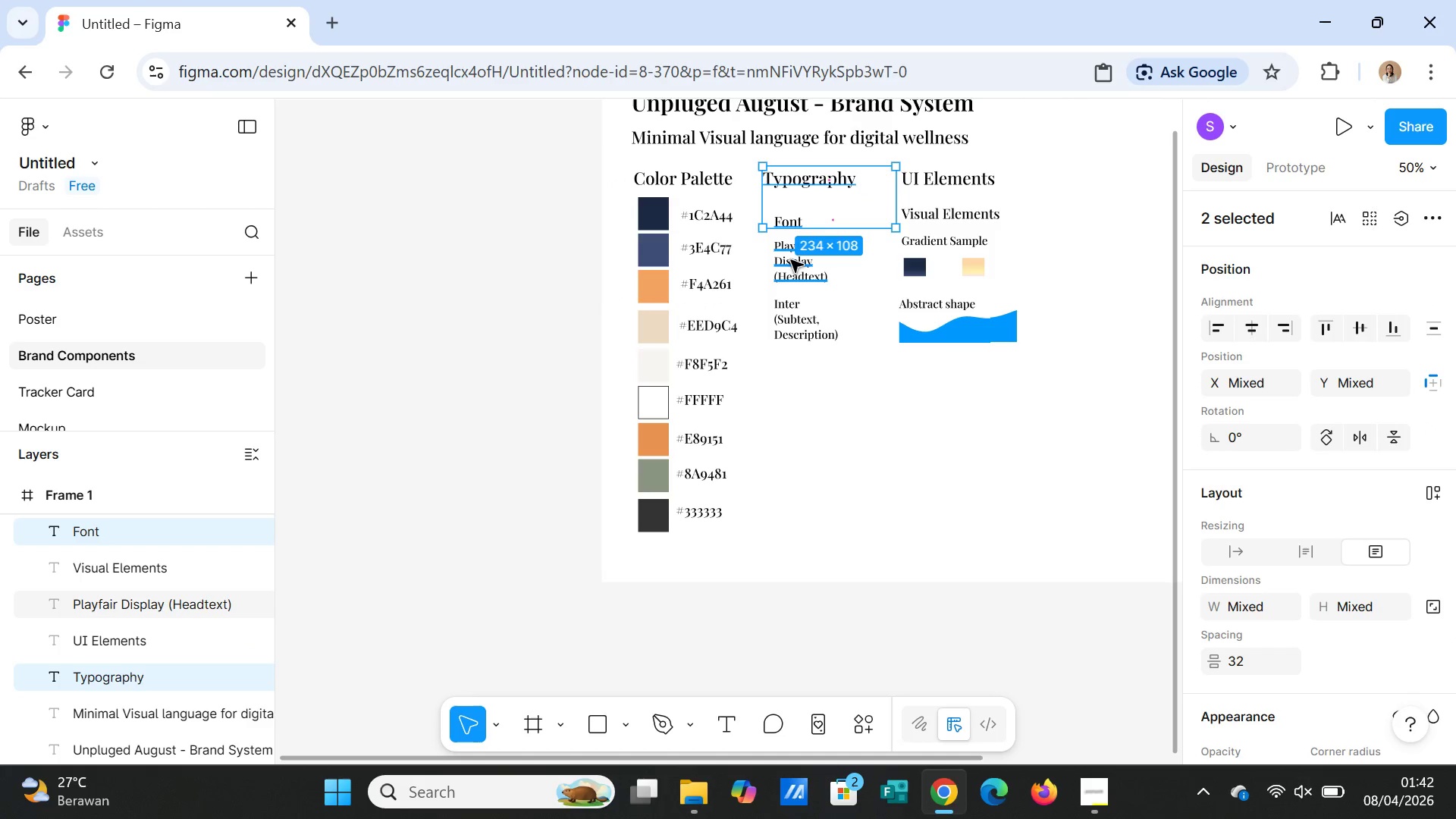 
left_click([790, 261])
 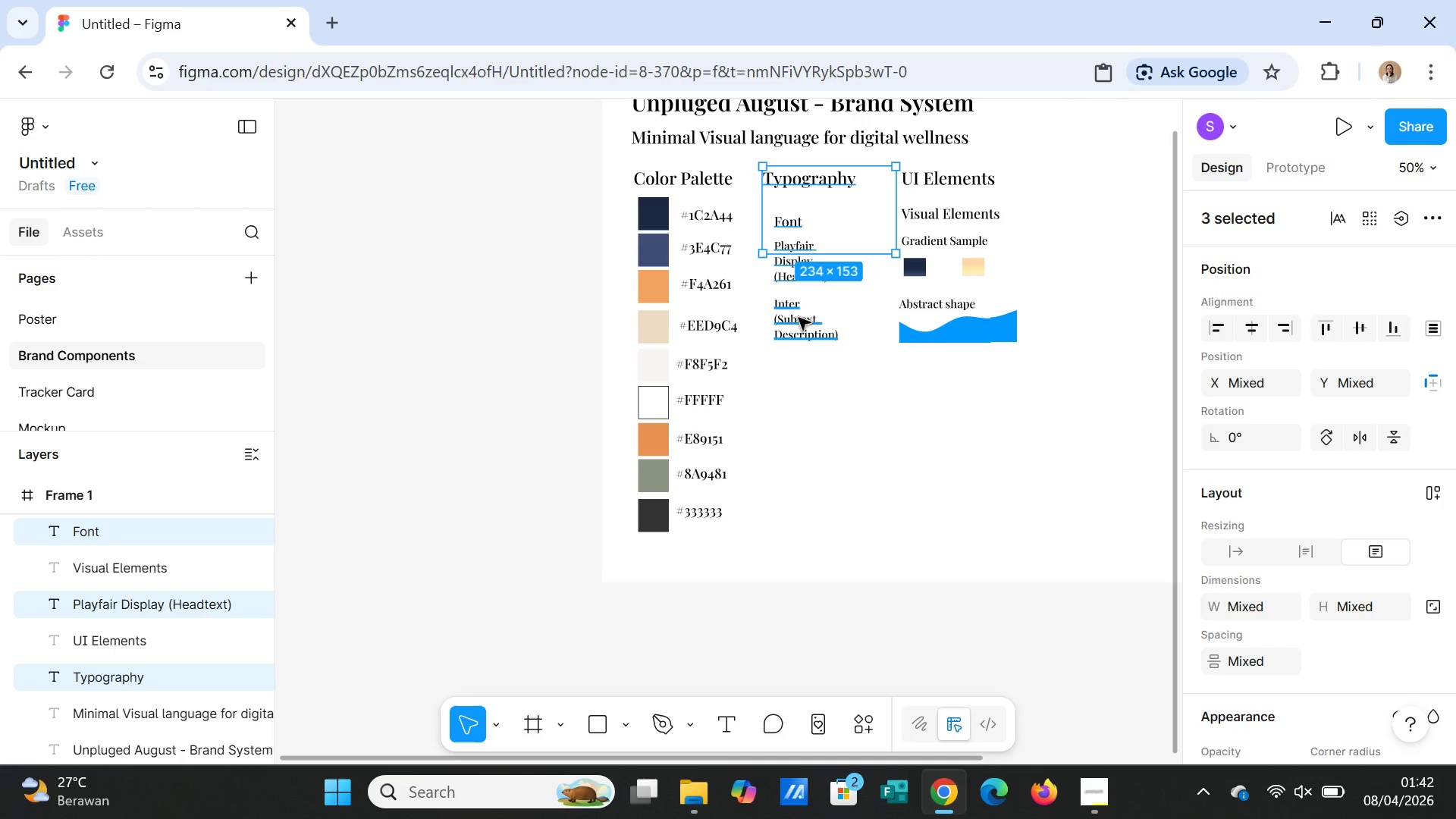 
left_click([796, 322])
 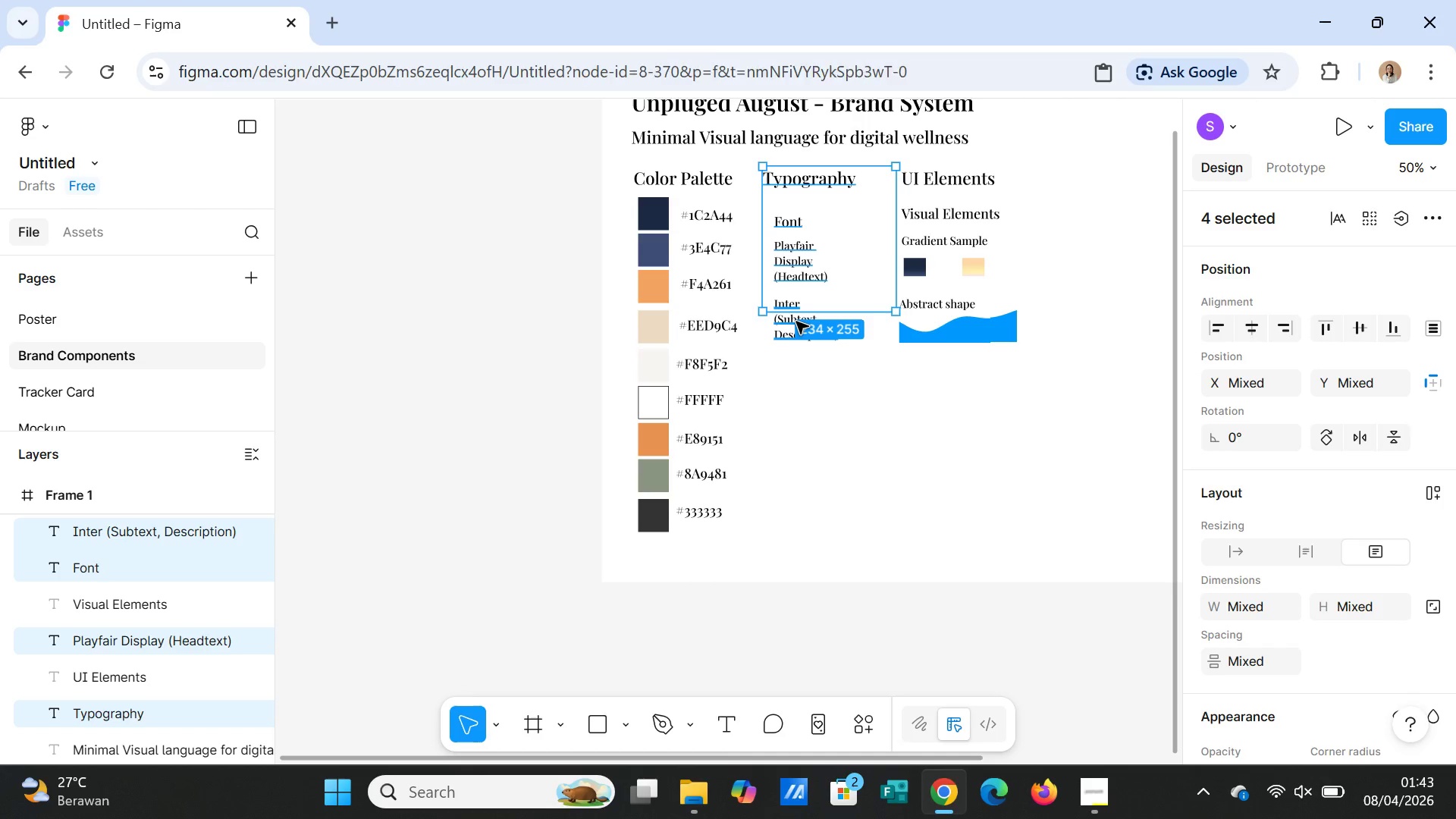 
right_click([796, 322])
 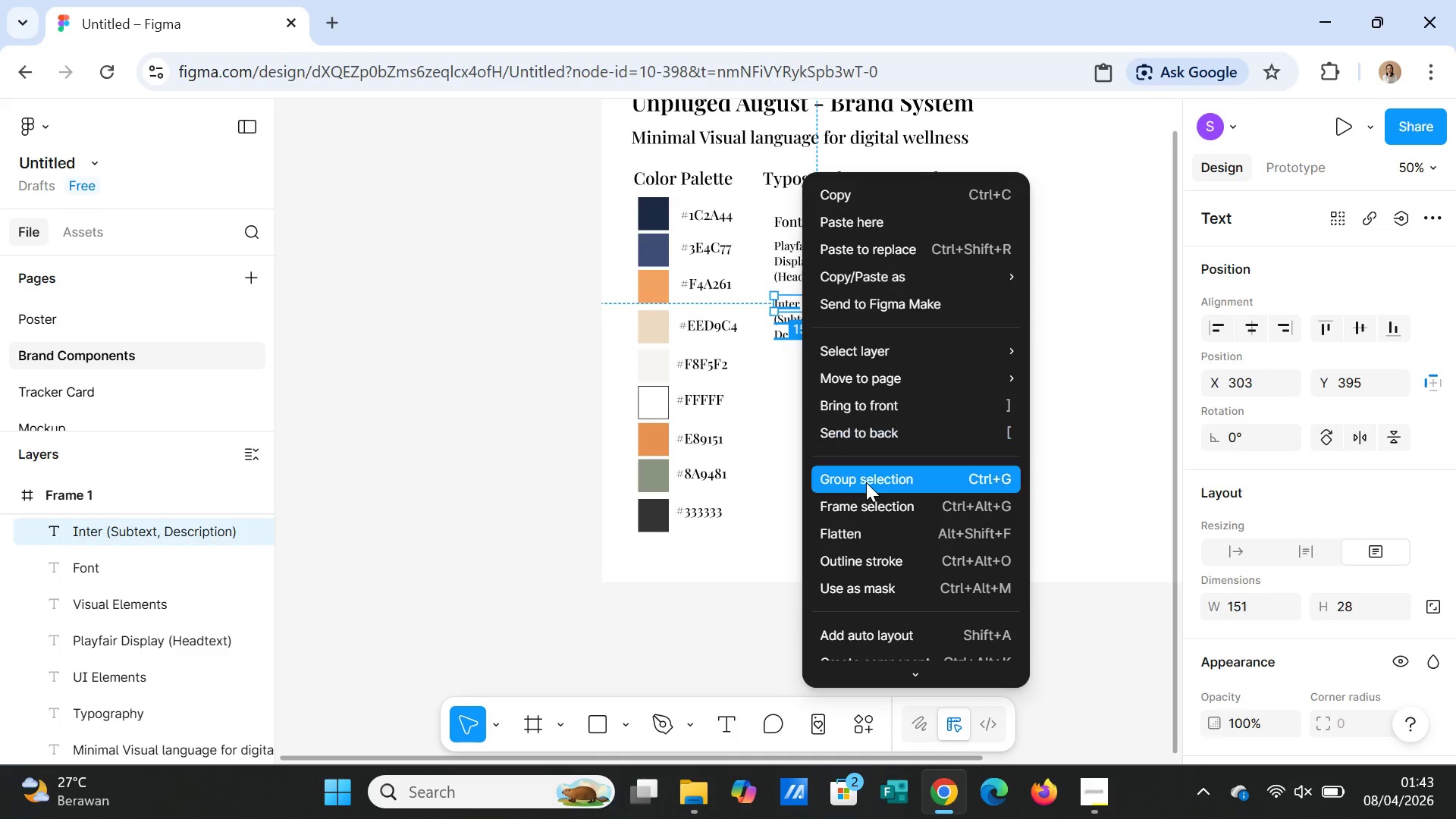 
left_click([865, 483])
 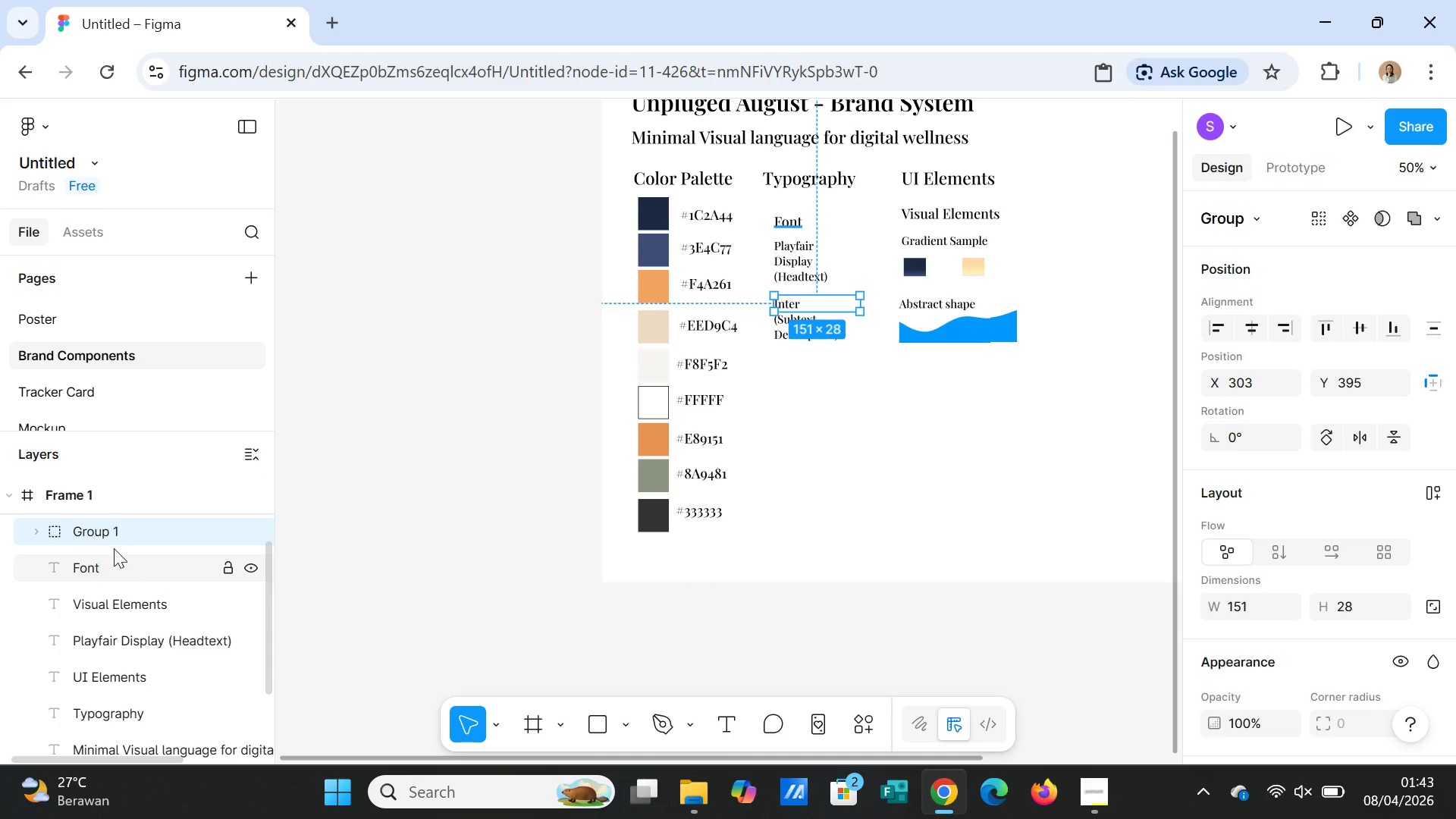 
double_click([103, 534])
 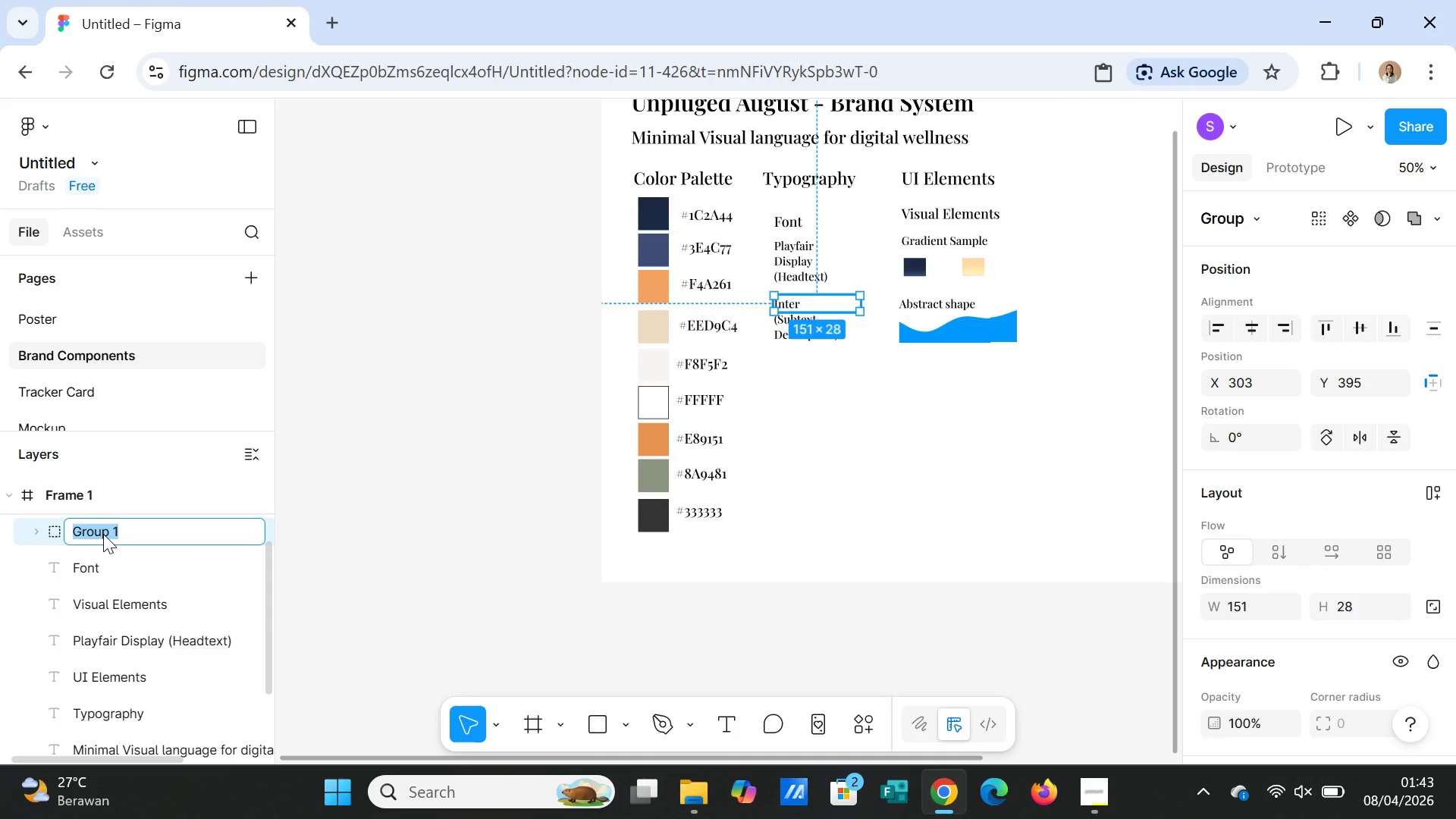 
type(FONT)
 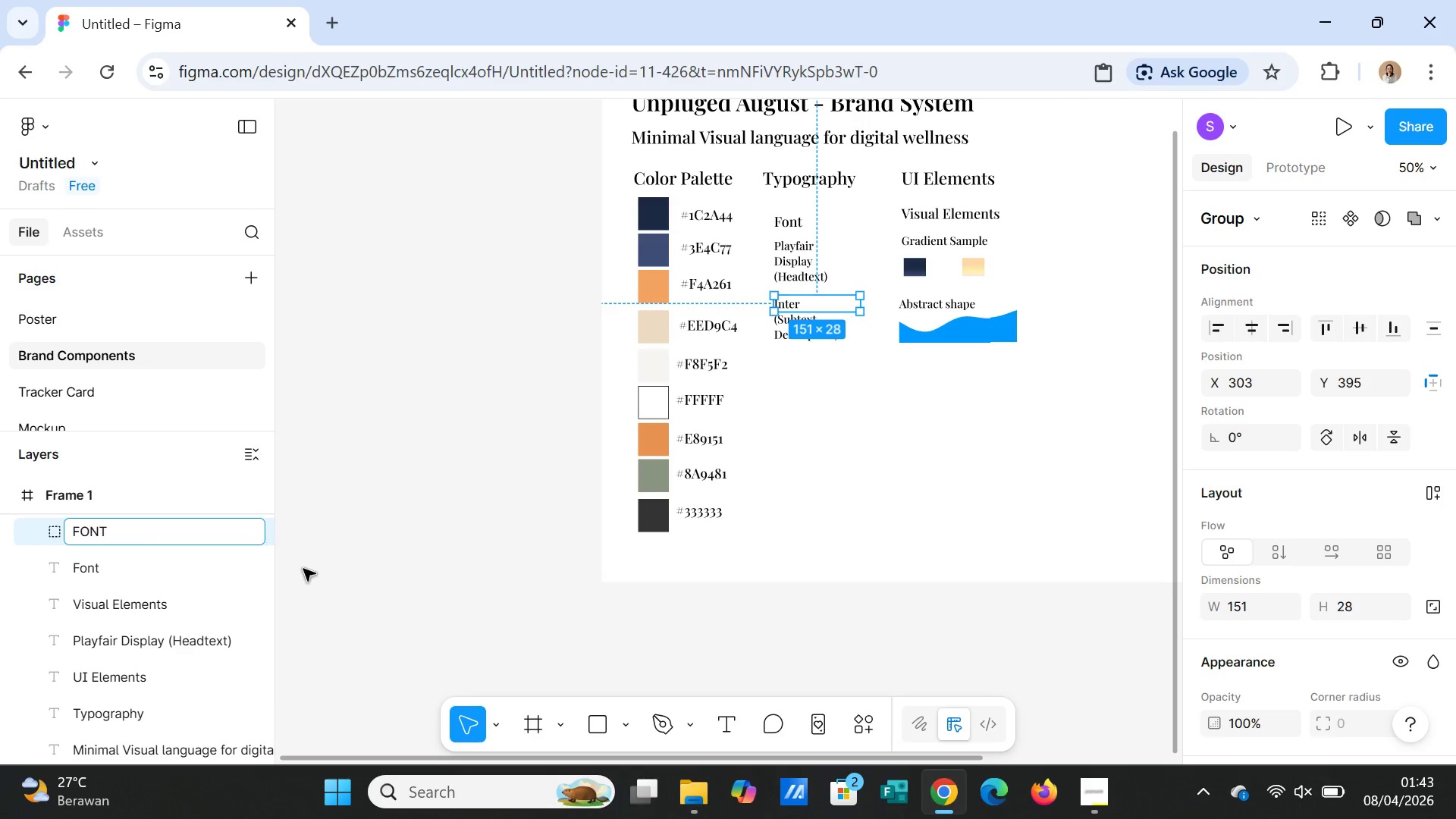 
left_click([312, 568])
 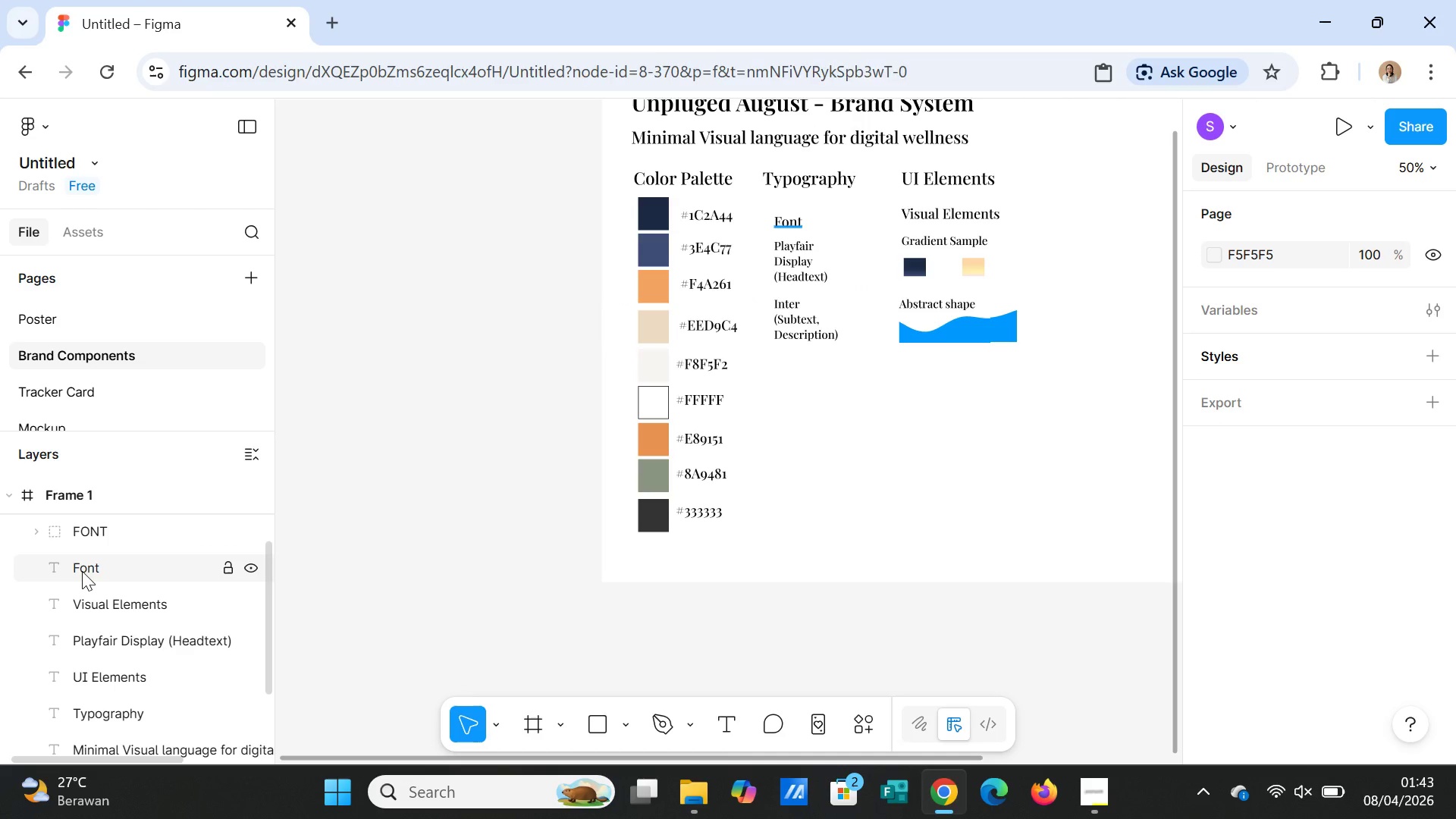 
double_click([82, 571])
 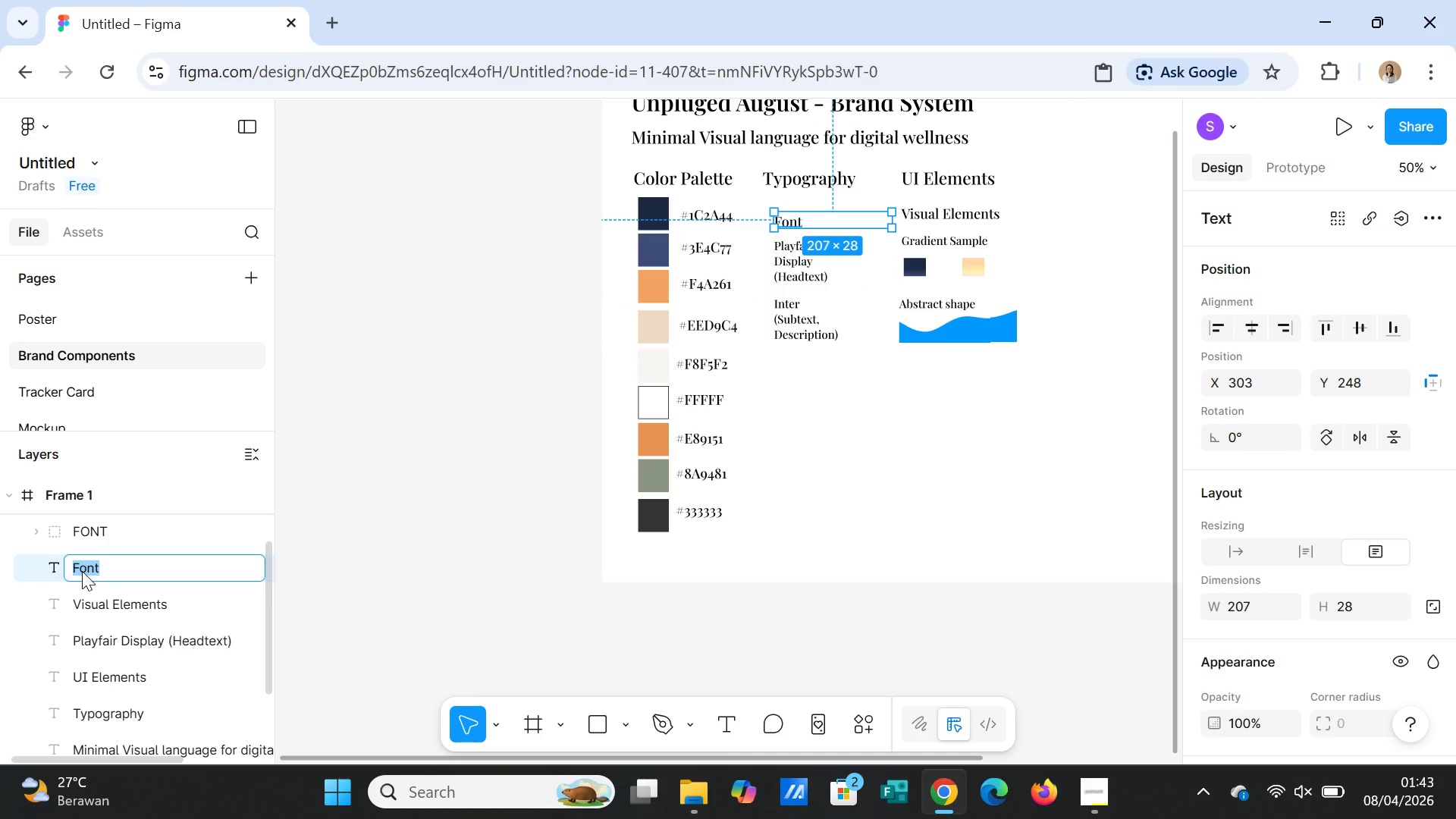 
type(TEXT_Description)
 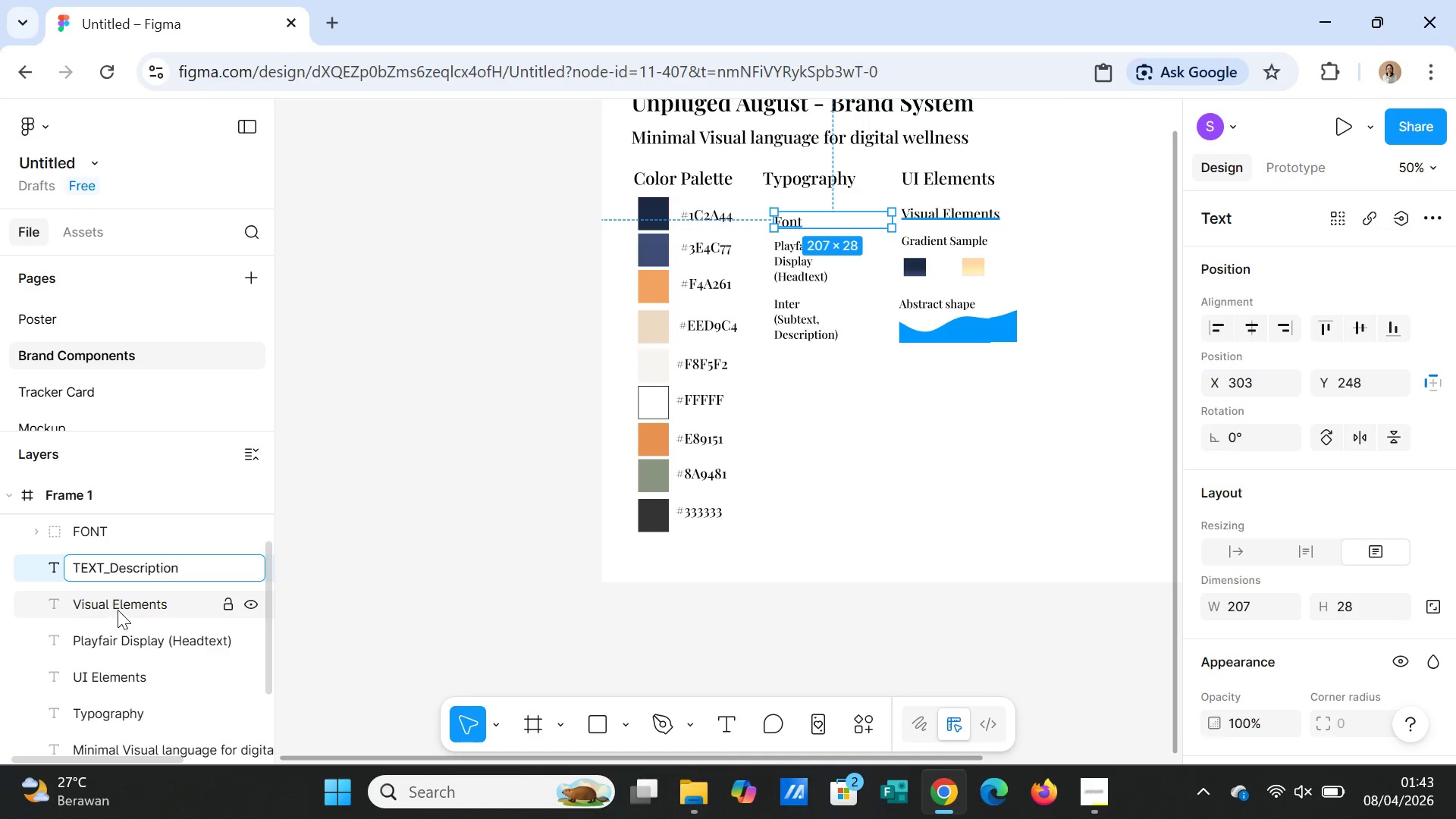 
double_click([117, 608])
 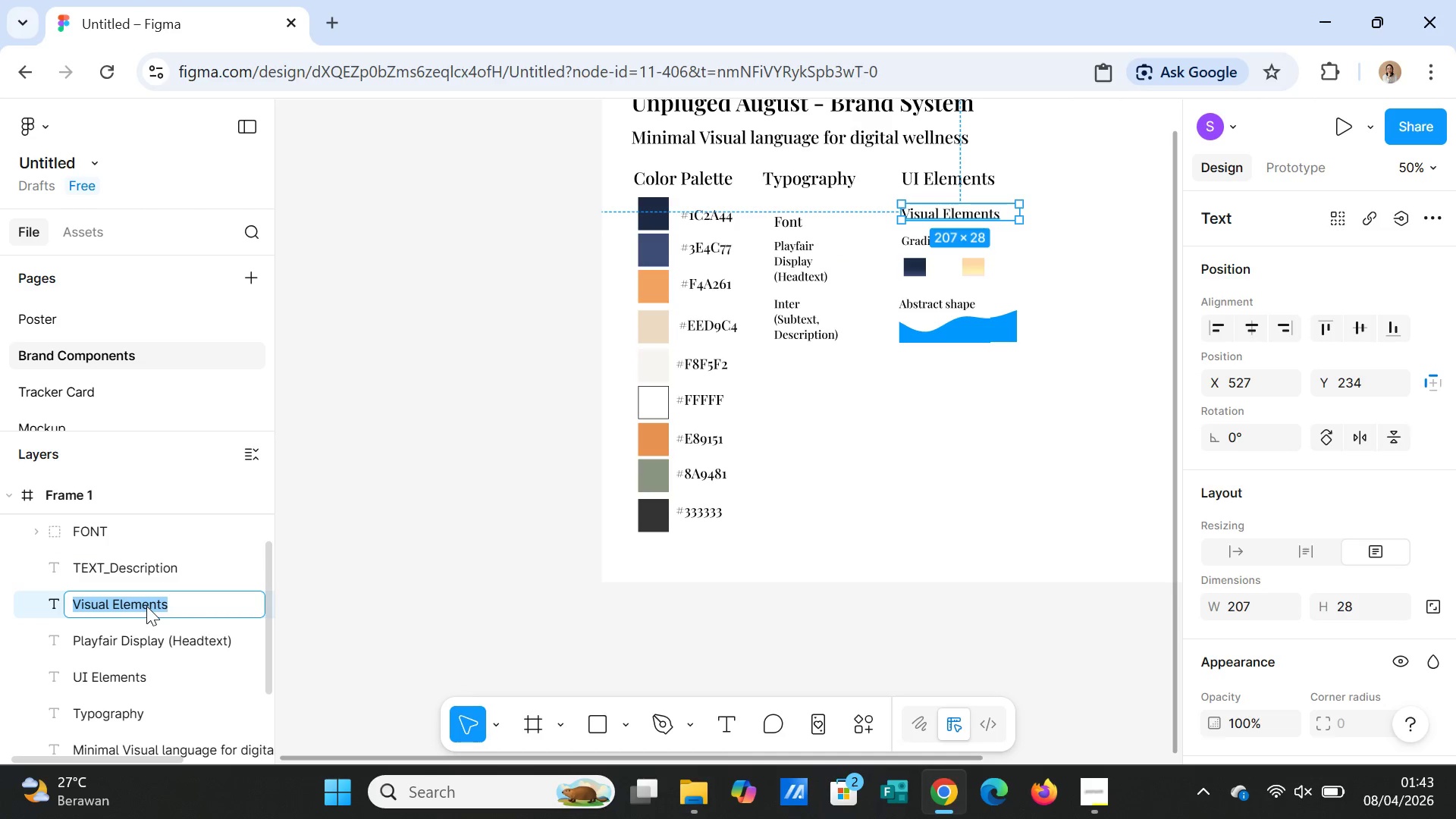 
scroll: coordinate [150, 598], scroll_direction: up, amount: 1.0
 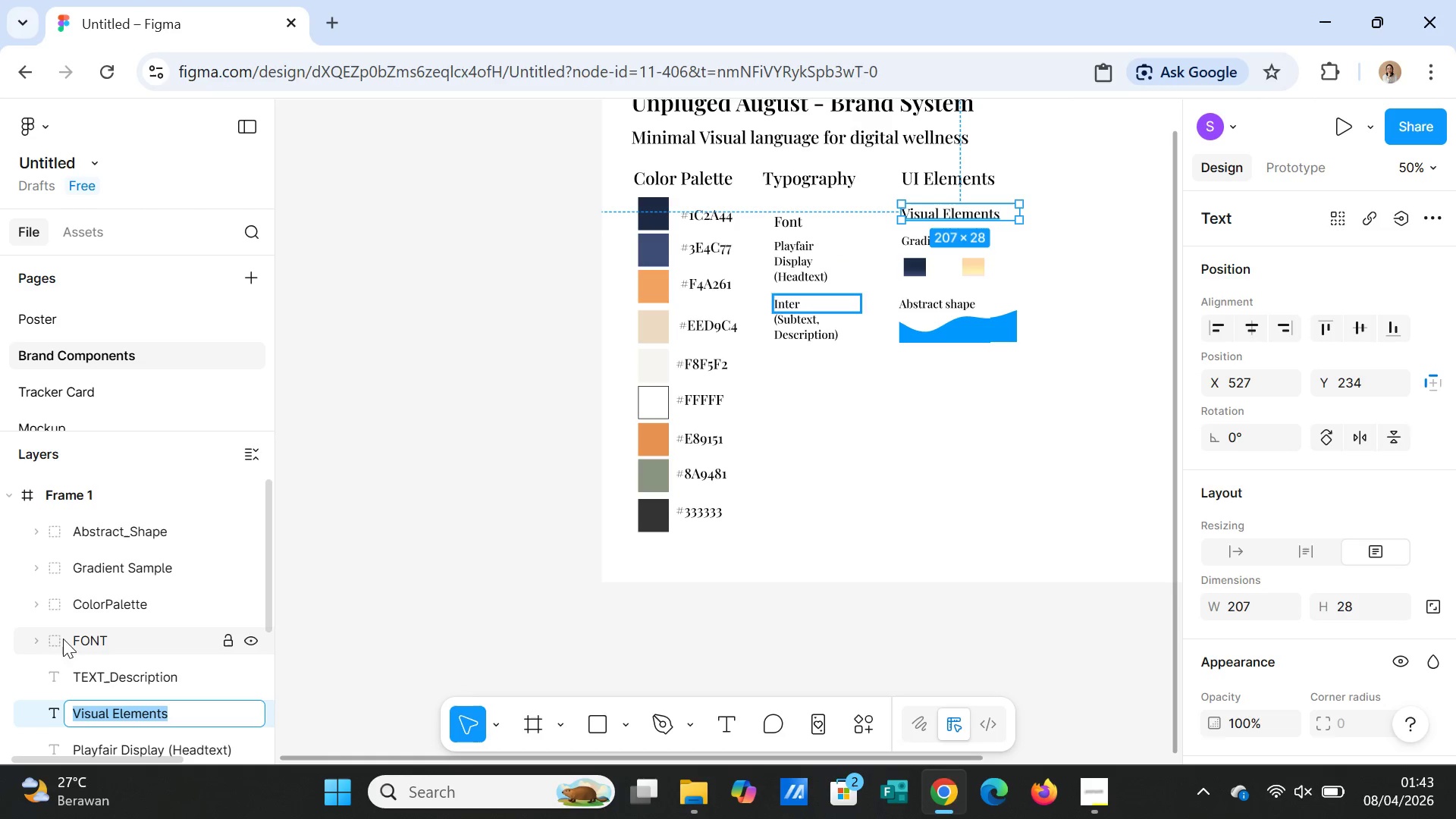 
left_click([36, 644])
 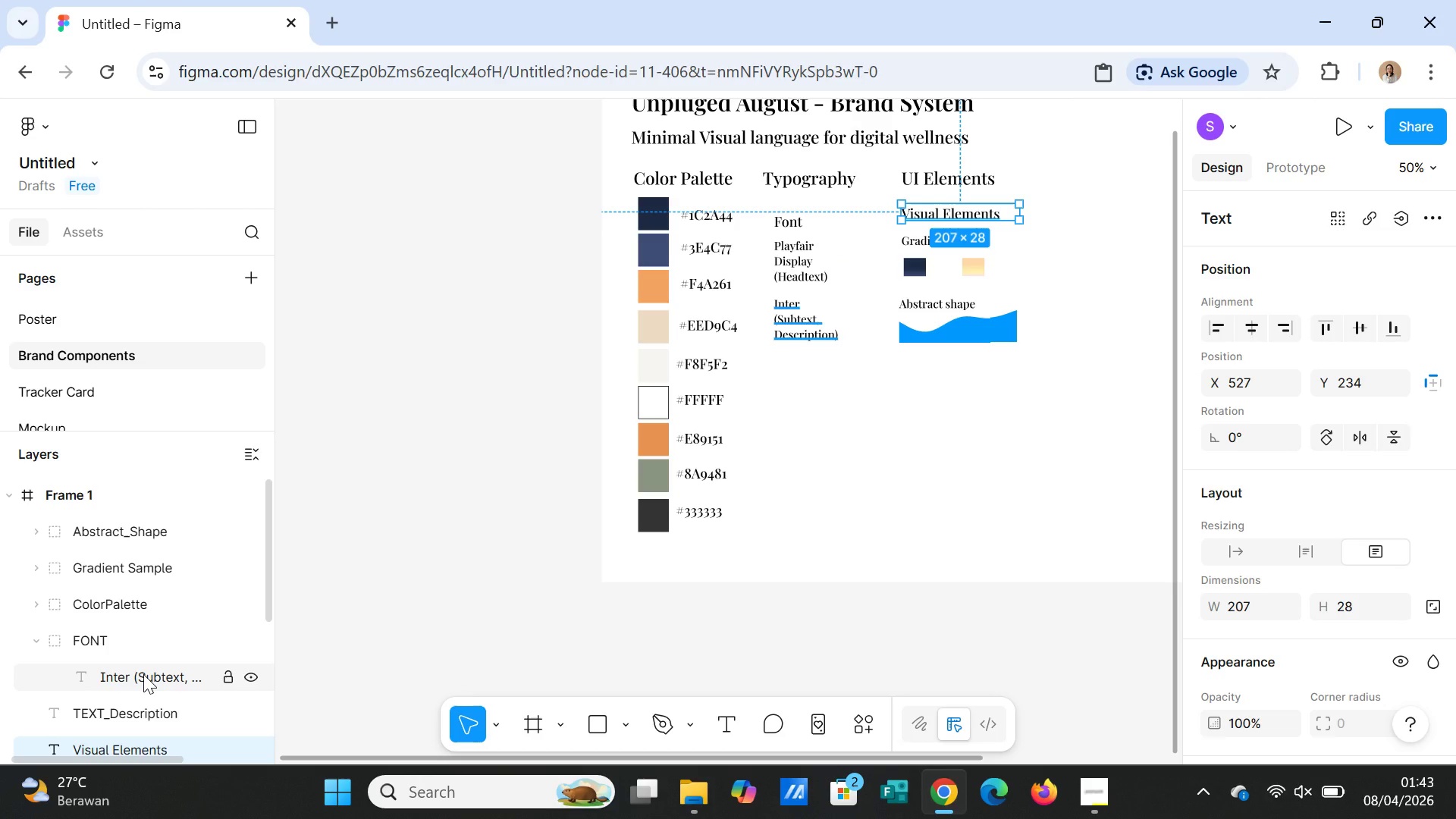 
left_click([143, 674])
 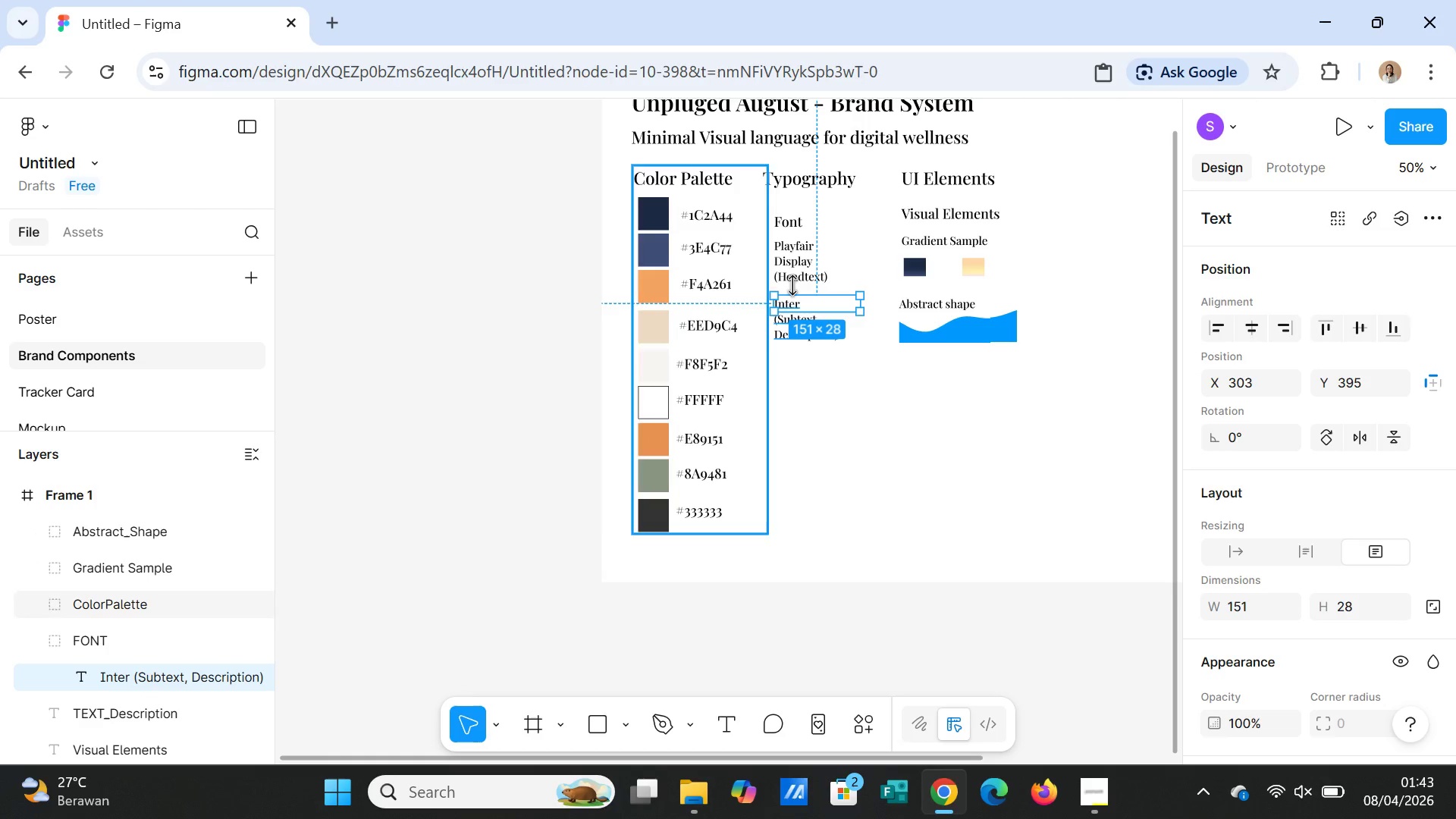 
left_click([795, 274])
 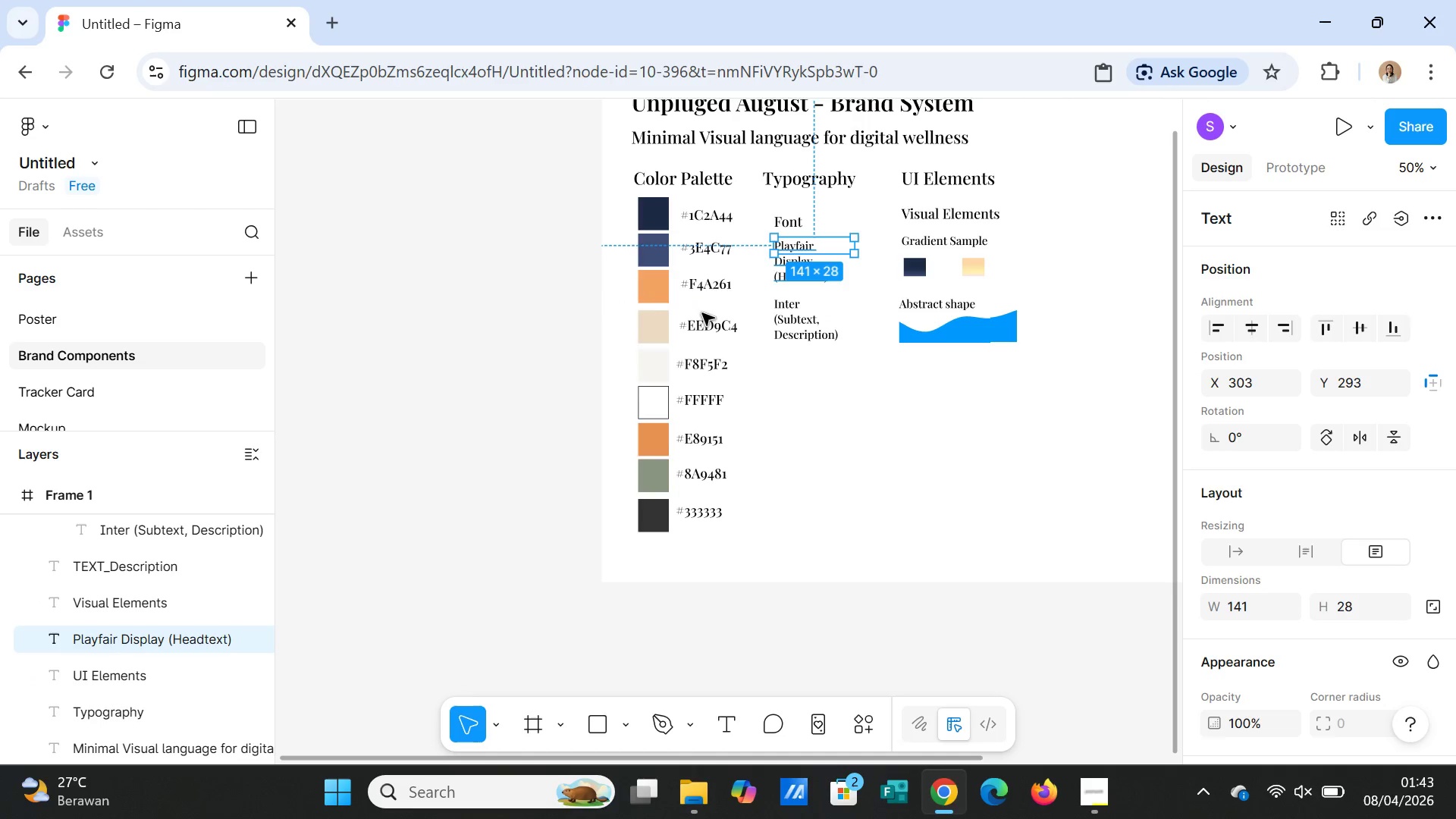 
left_click([795, 228])
 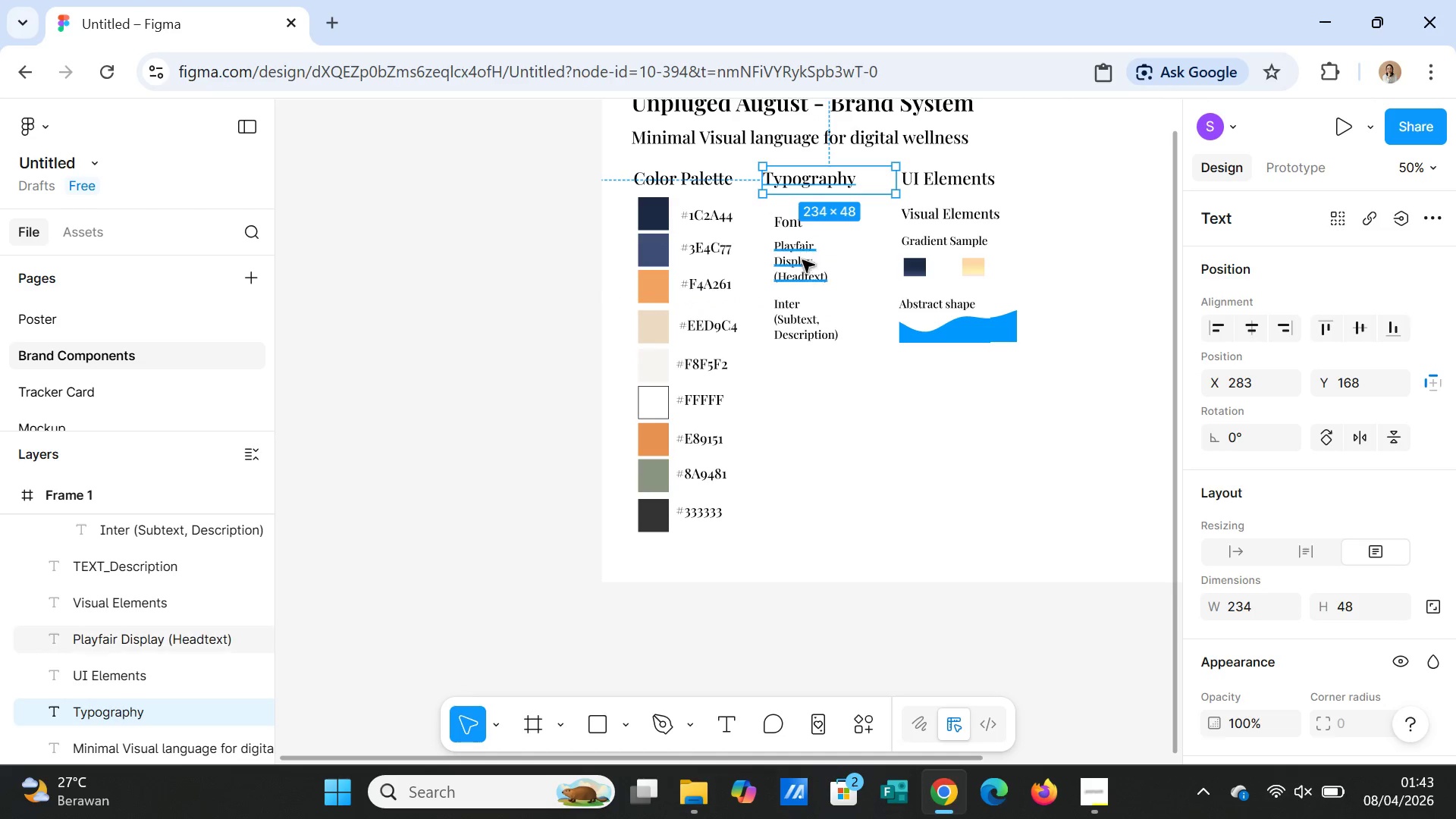 
left_click([808, 307])
 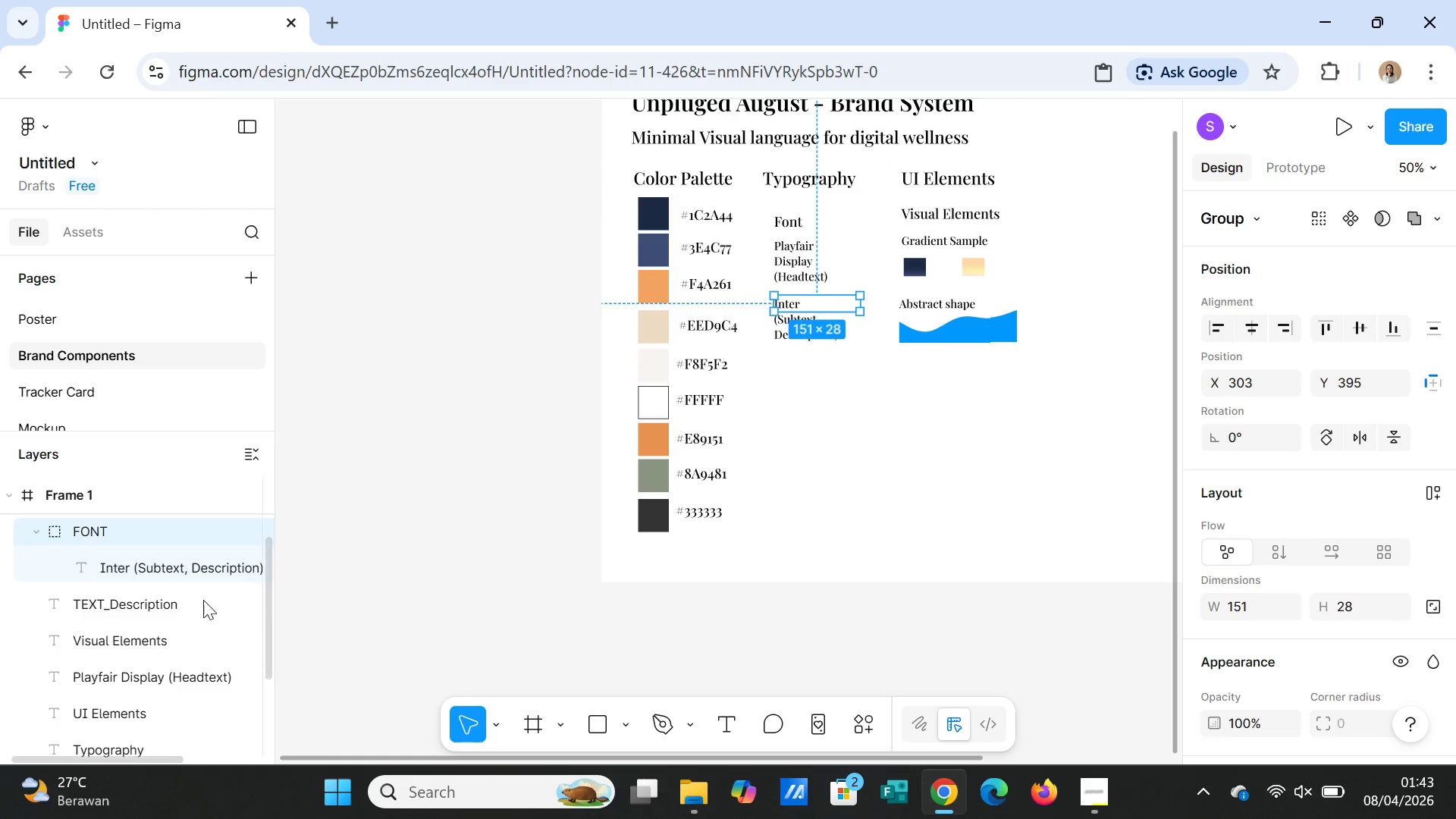 
scroll: coordinate [185, 638], scroll_direction: up, amount: 1.0
 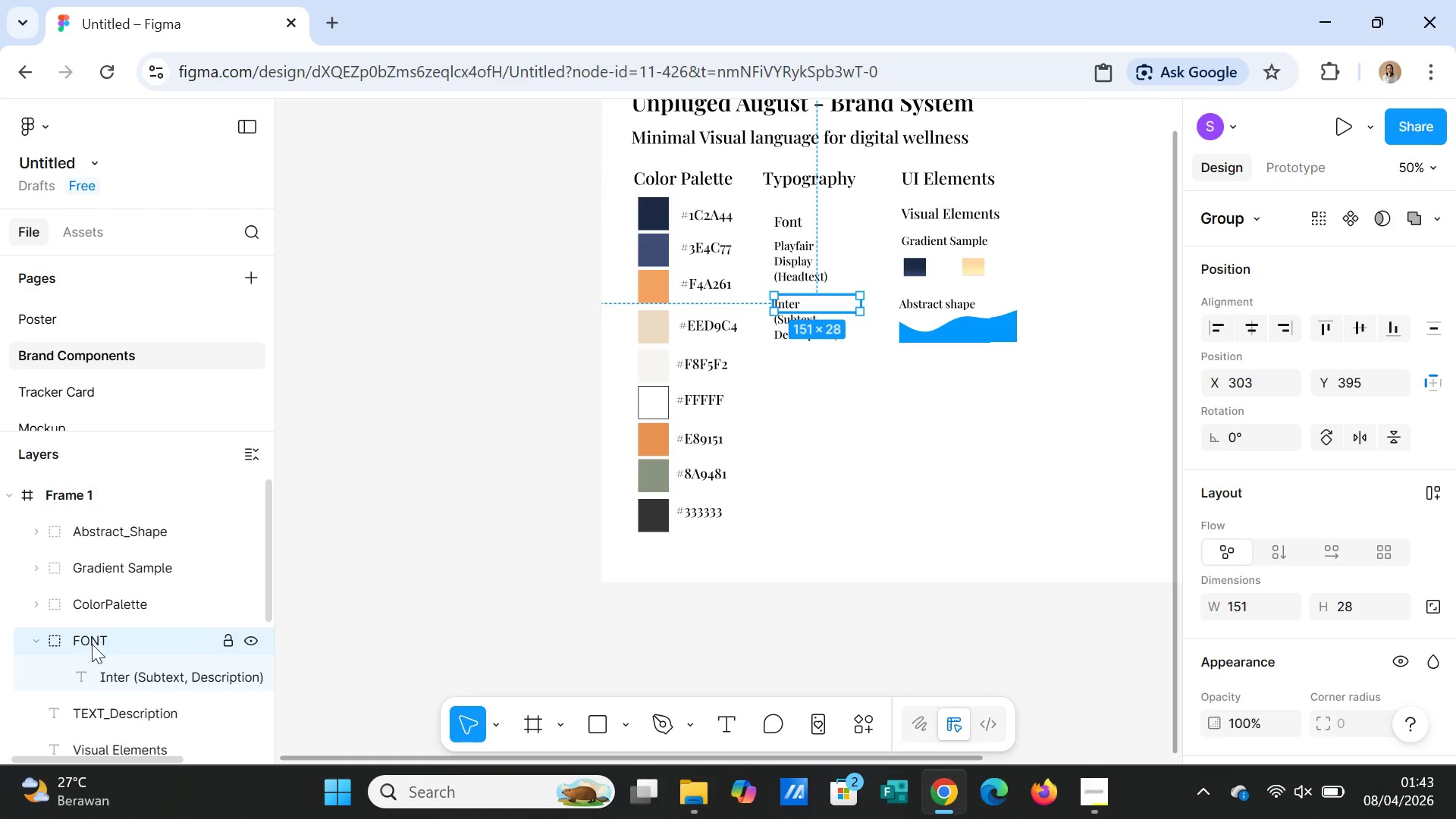 
right_click([101, 642])
 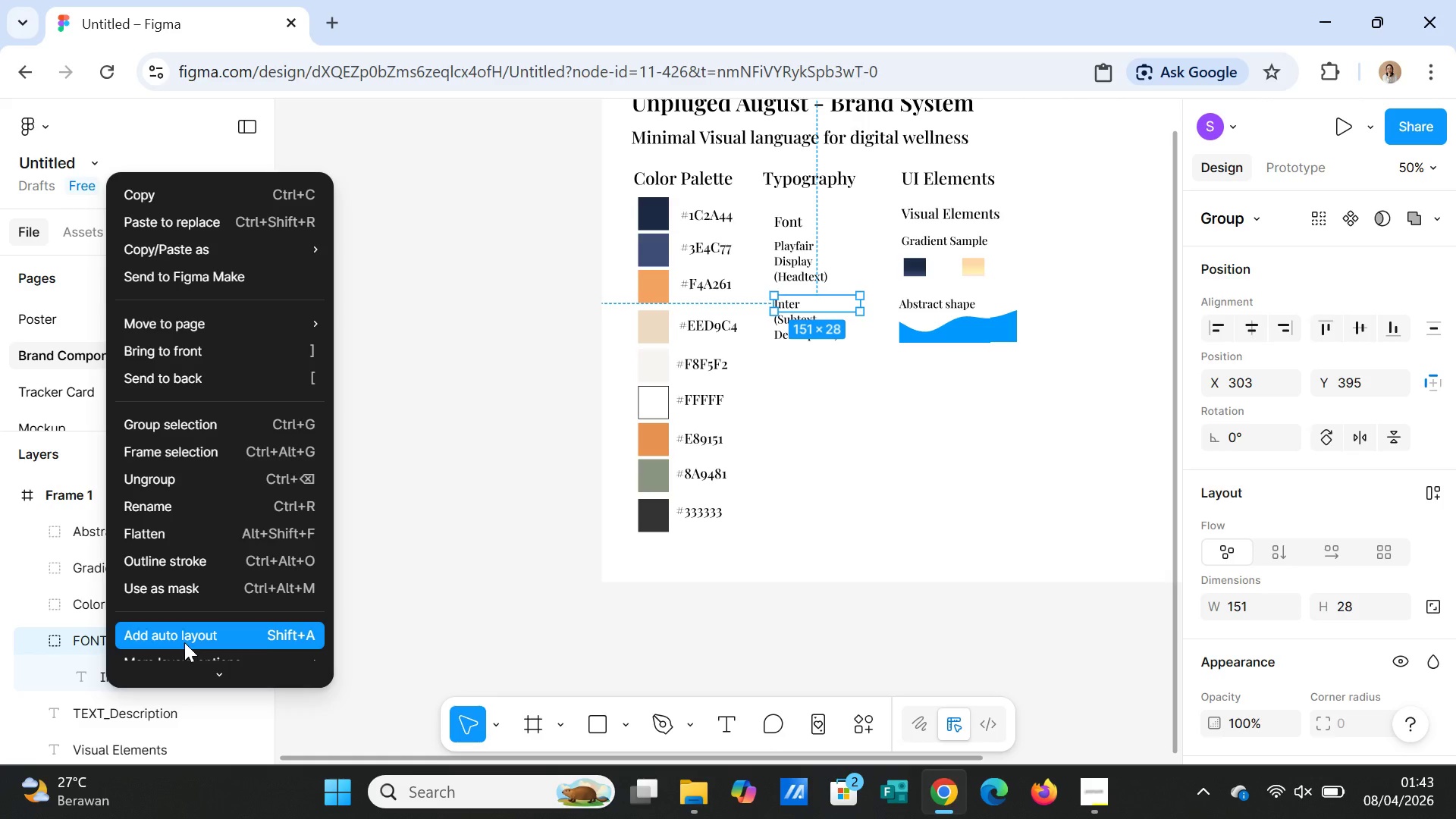 
left_click([409, 633])
 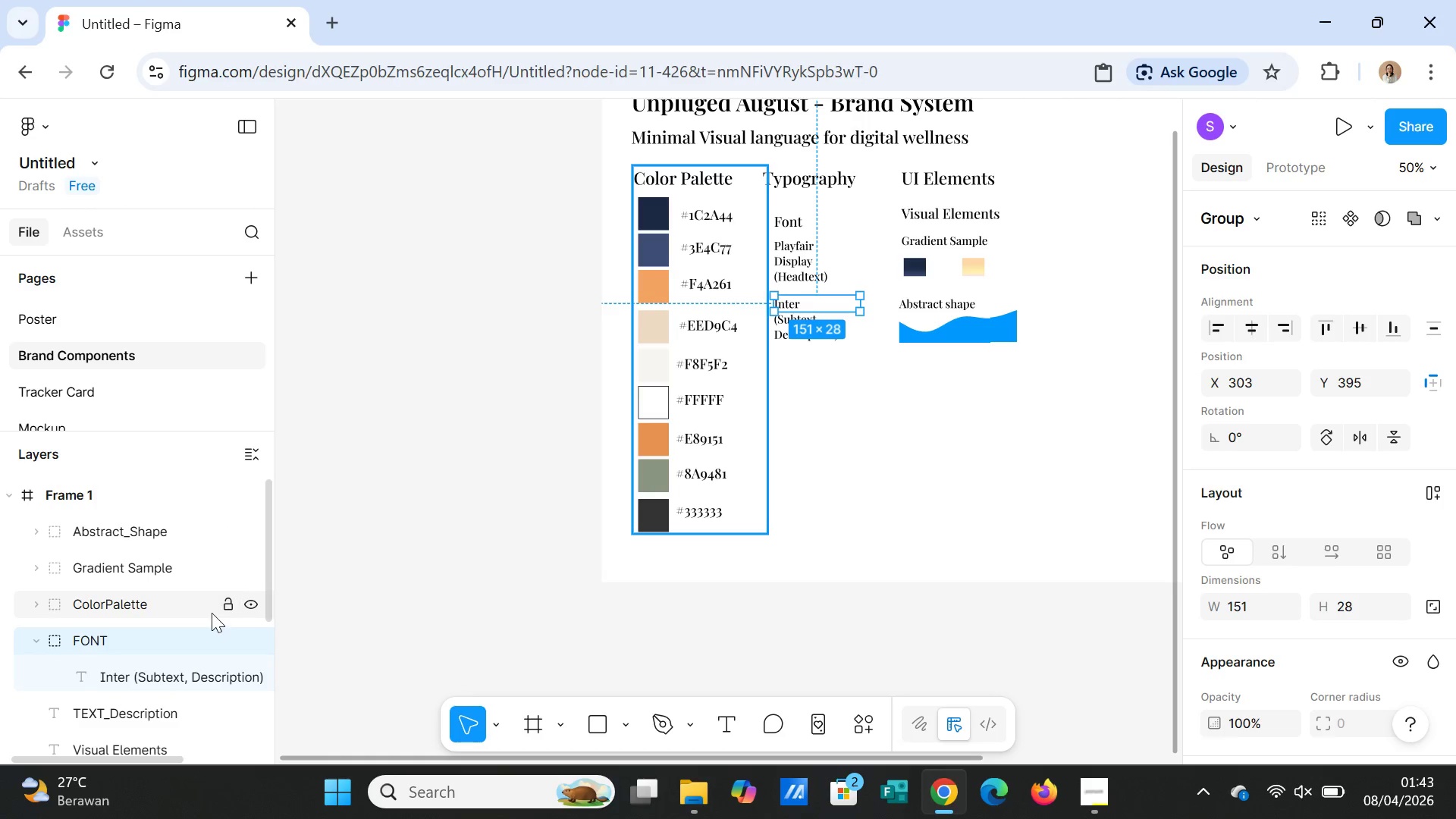 
scroll: coordinate [208, 607], scroll_direction: up, amount: 1.0
 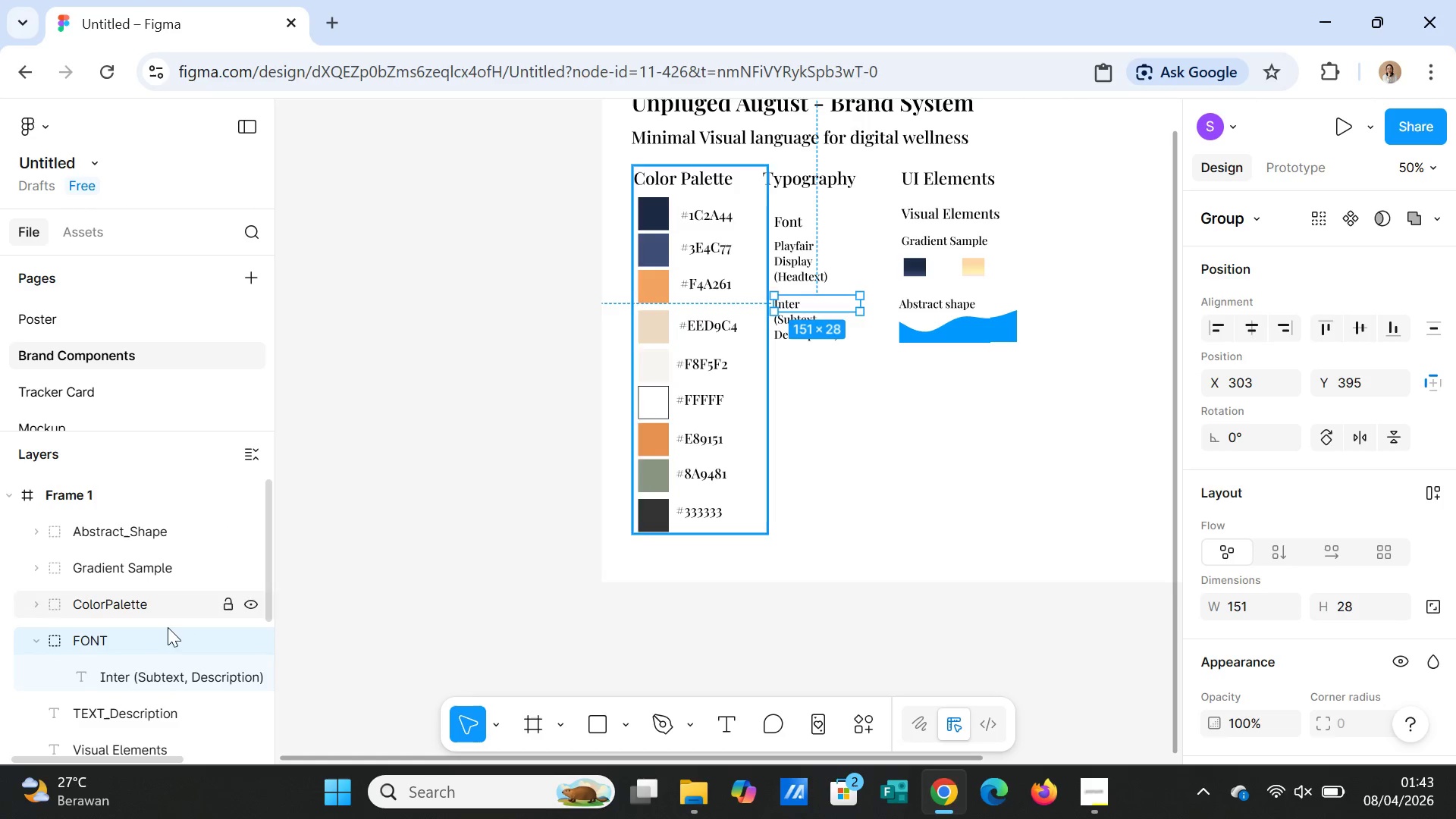 
scroll: coordinate [155, 647], scroll_direction: down, amount: 1.0
 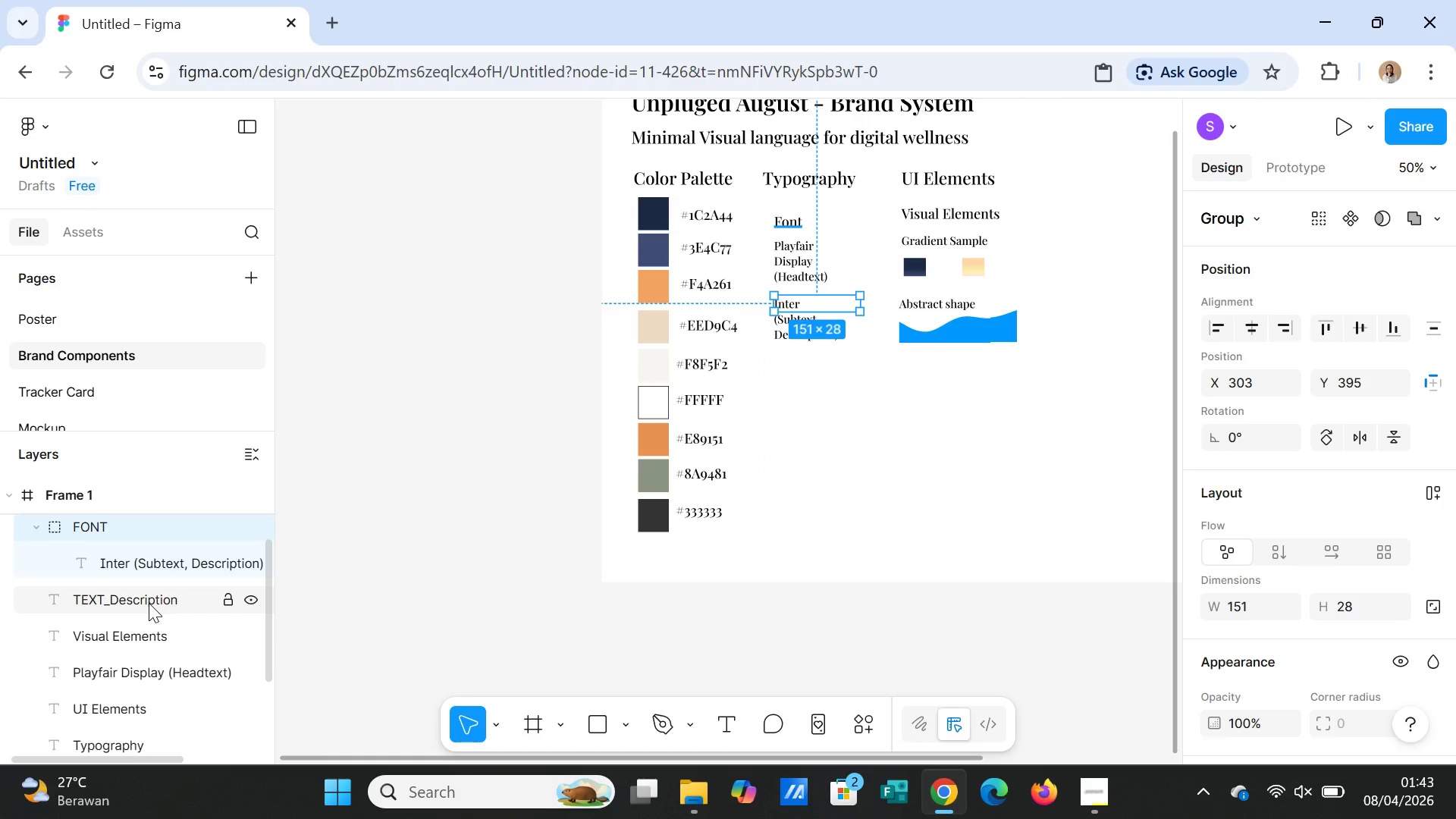 
left_click_drag(start_coordinate=[149, 600], to_coordinate=[177, 561])
 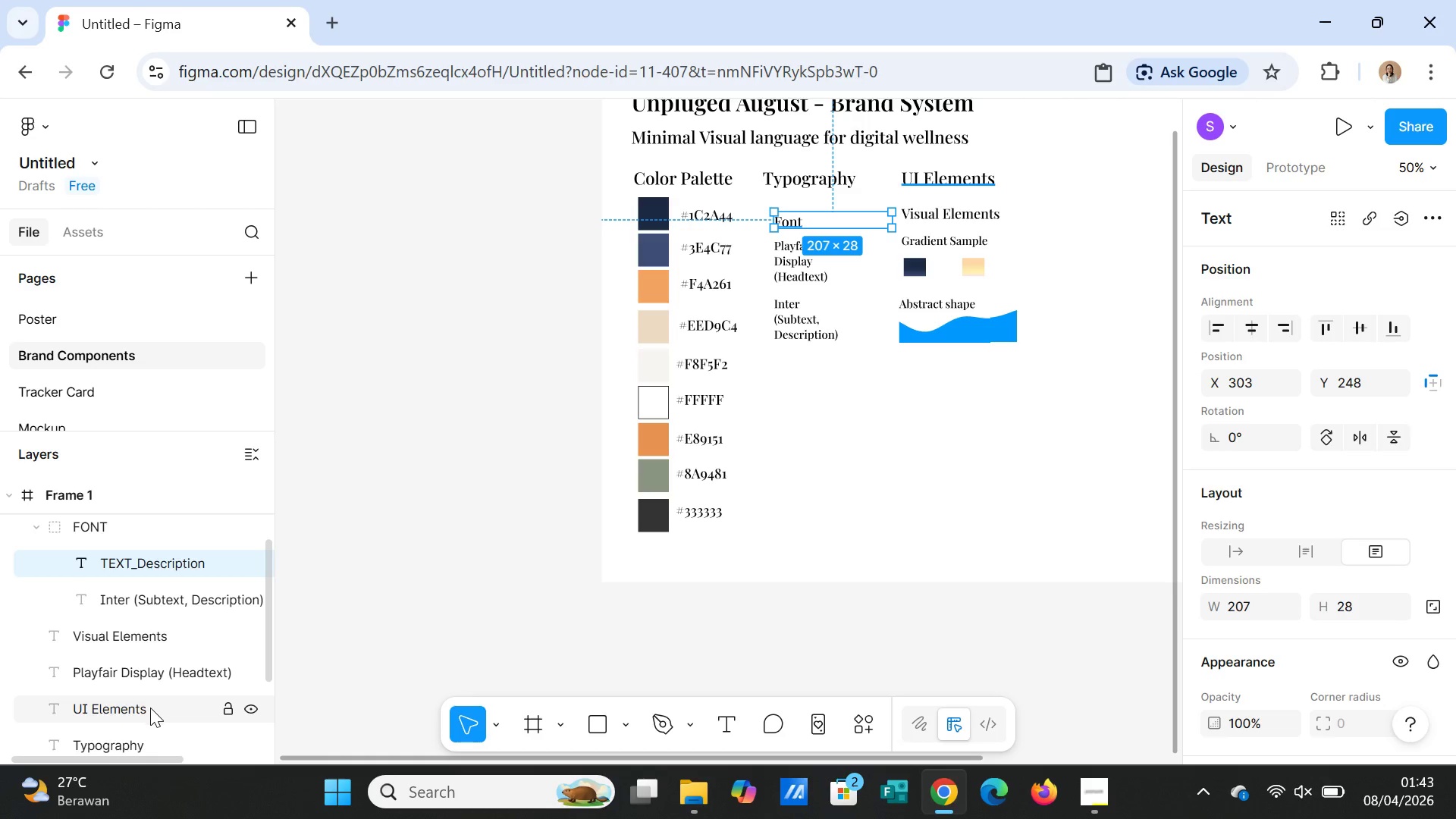 
left_click_drag(start_coordinate=[133, 745], to_coordinate=[168, 596])
 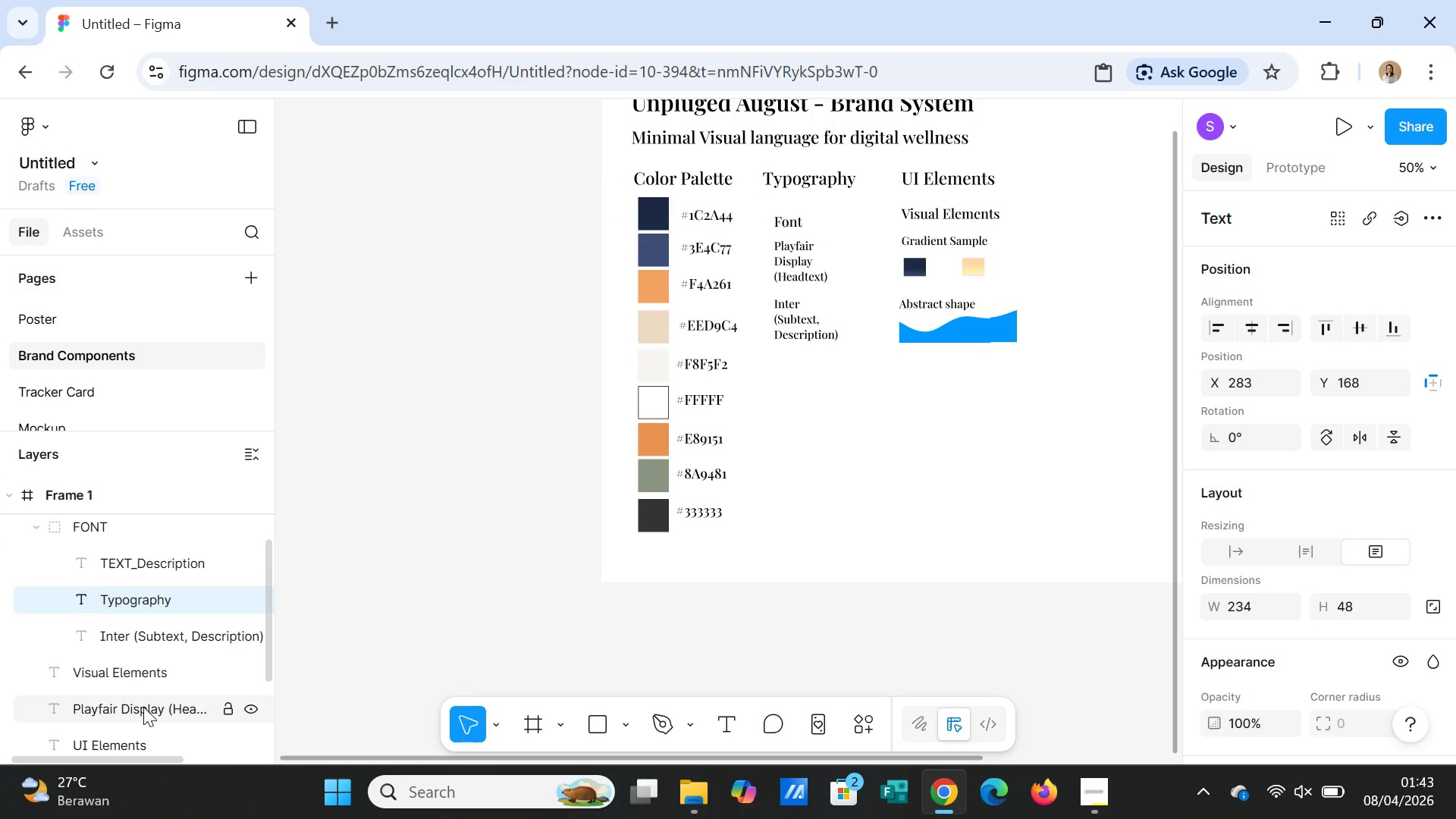 
scroll: coordinate [143, 707], scroll_direction: down, amount: 1.0
 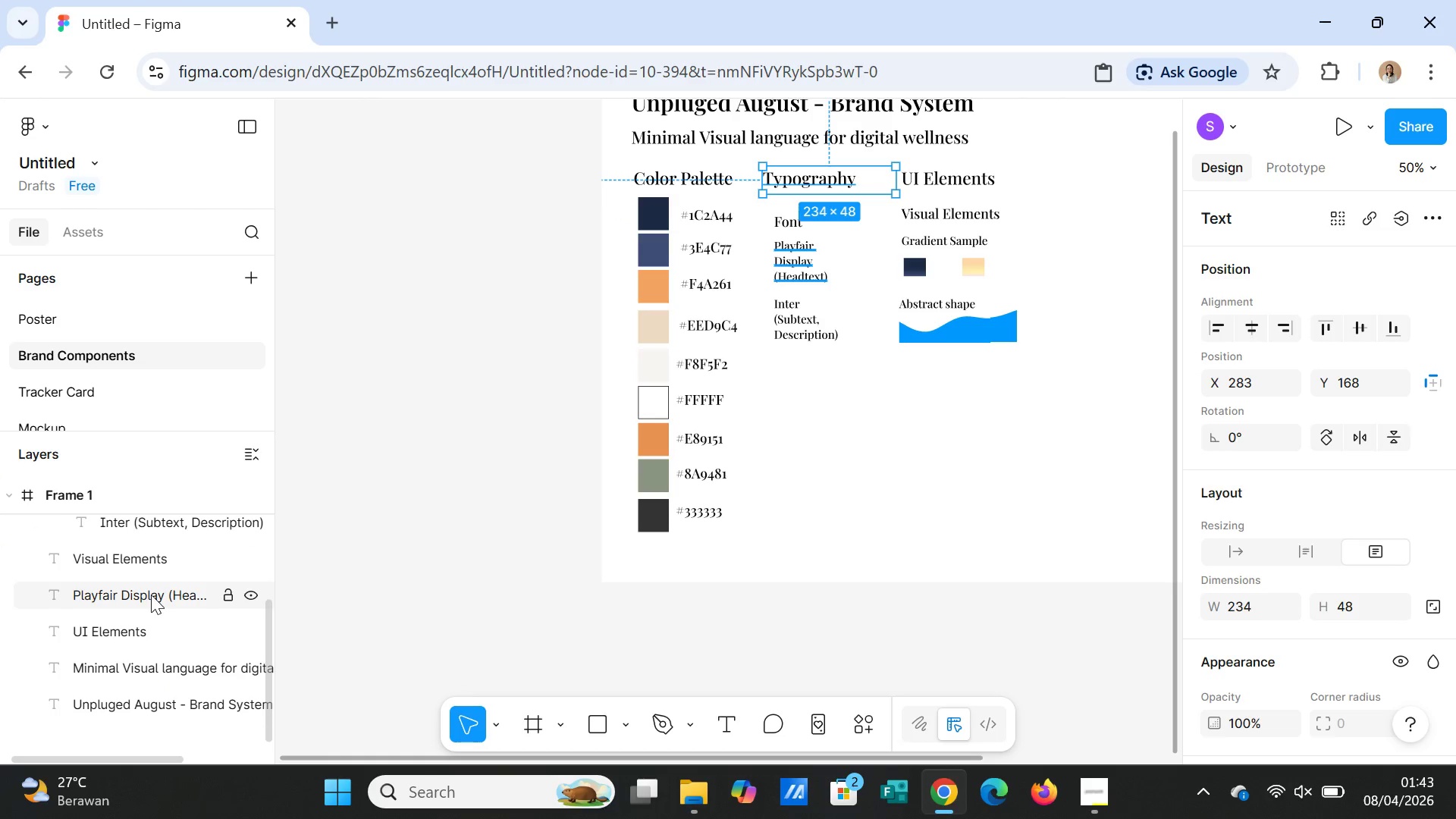 
left_click_drag(start_coordinate=[151, 595], to_coordinate=[180, 528])
 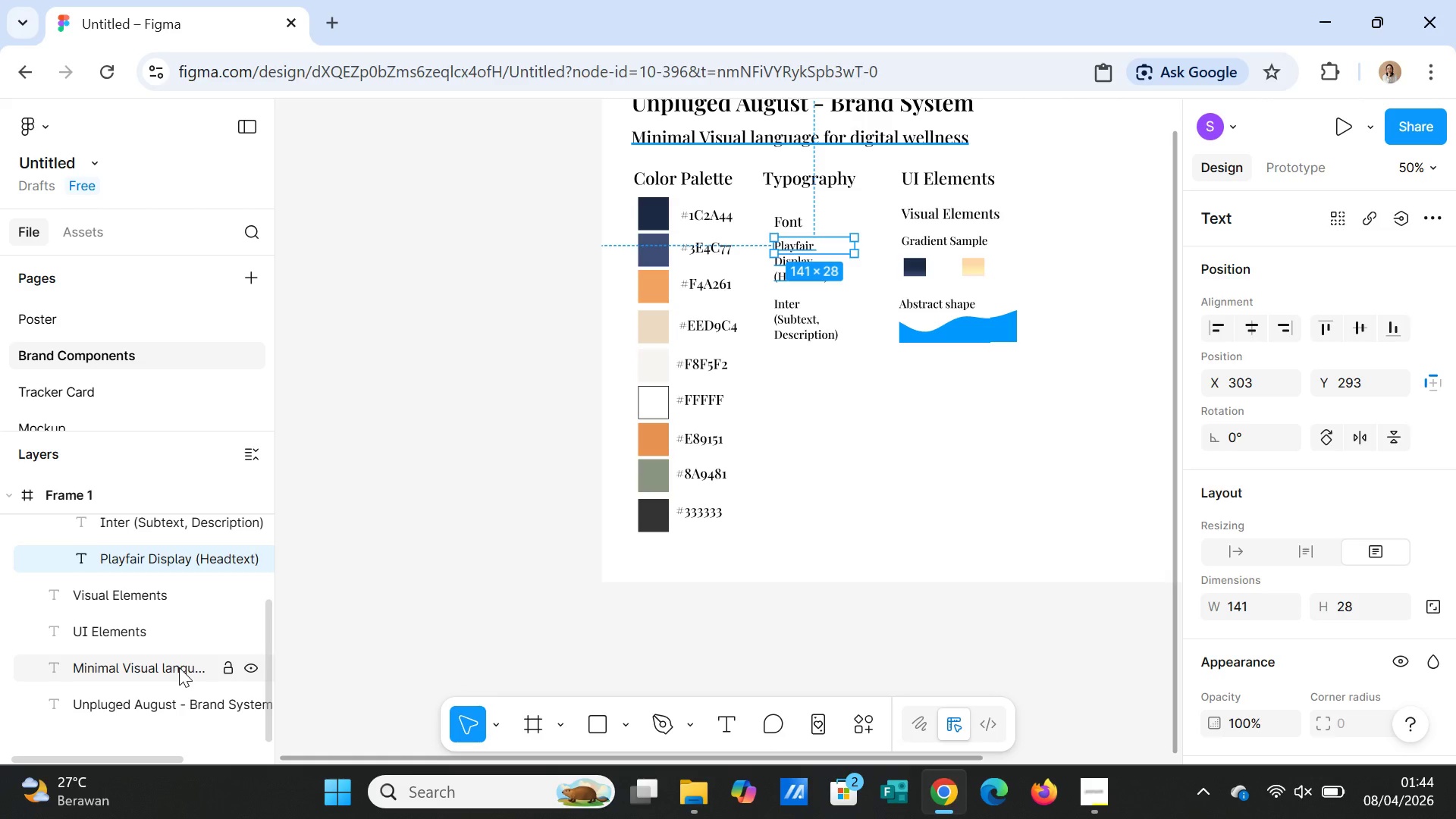 
scroll: coordinate [179, 662], scroll_direction: up, amount: 1.0
 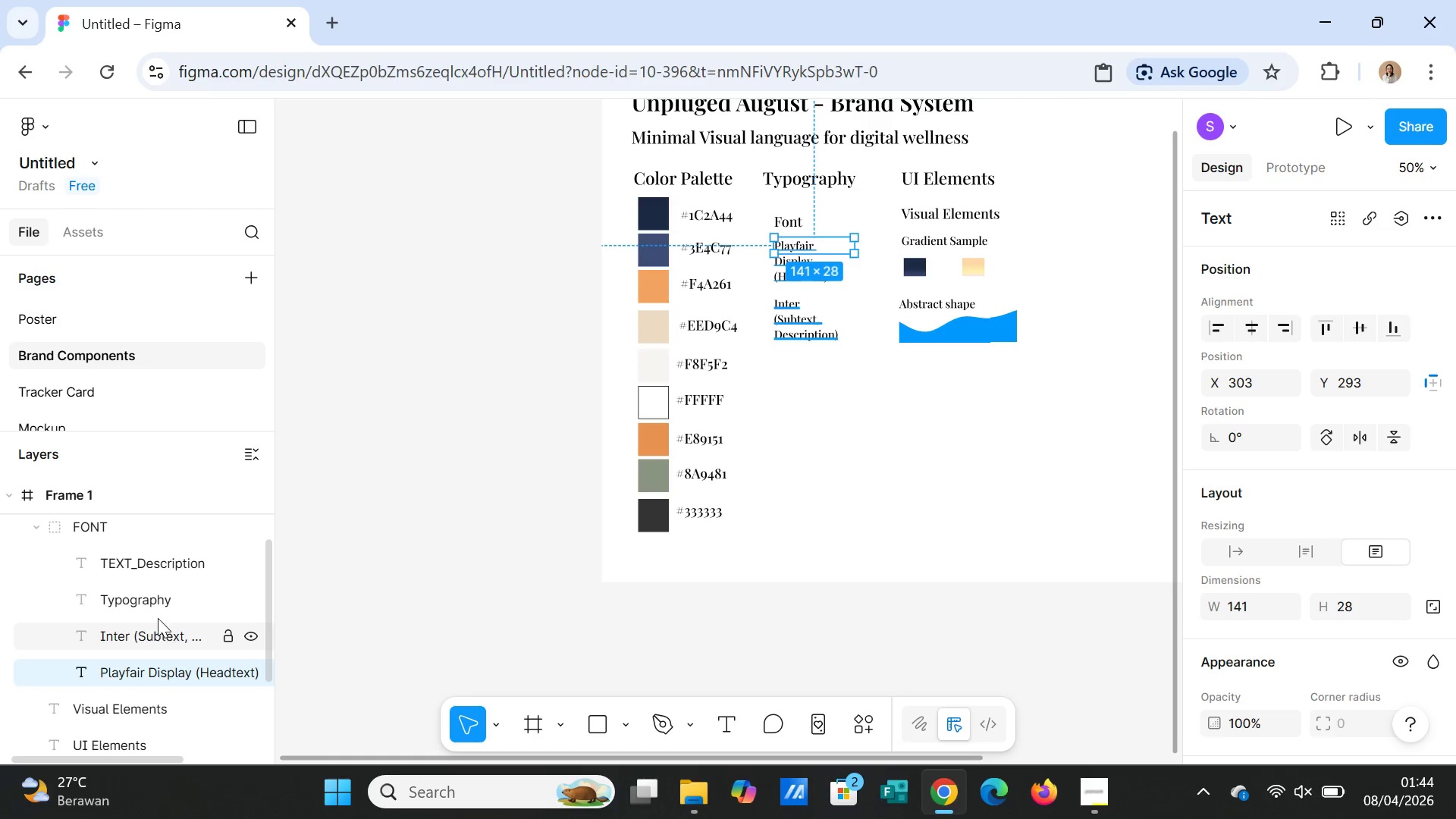 
double_click([155, 601])
 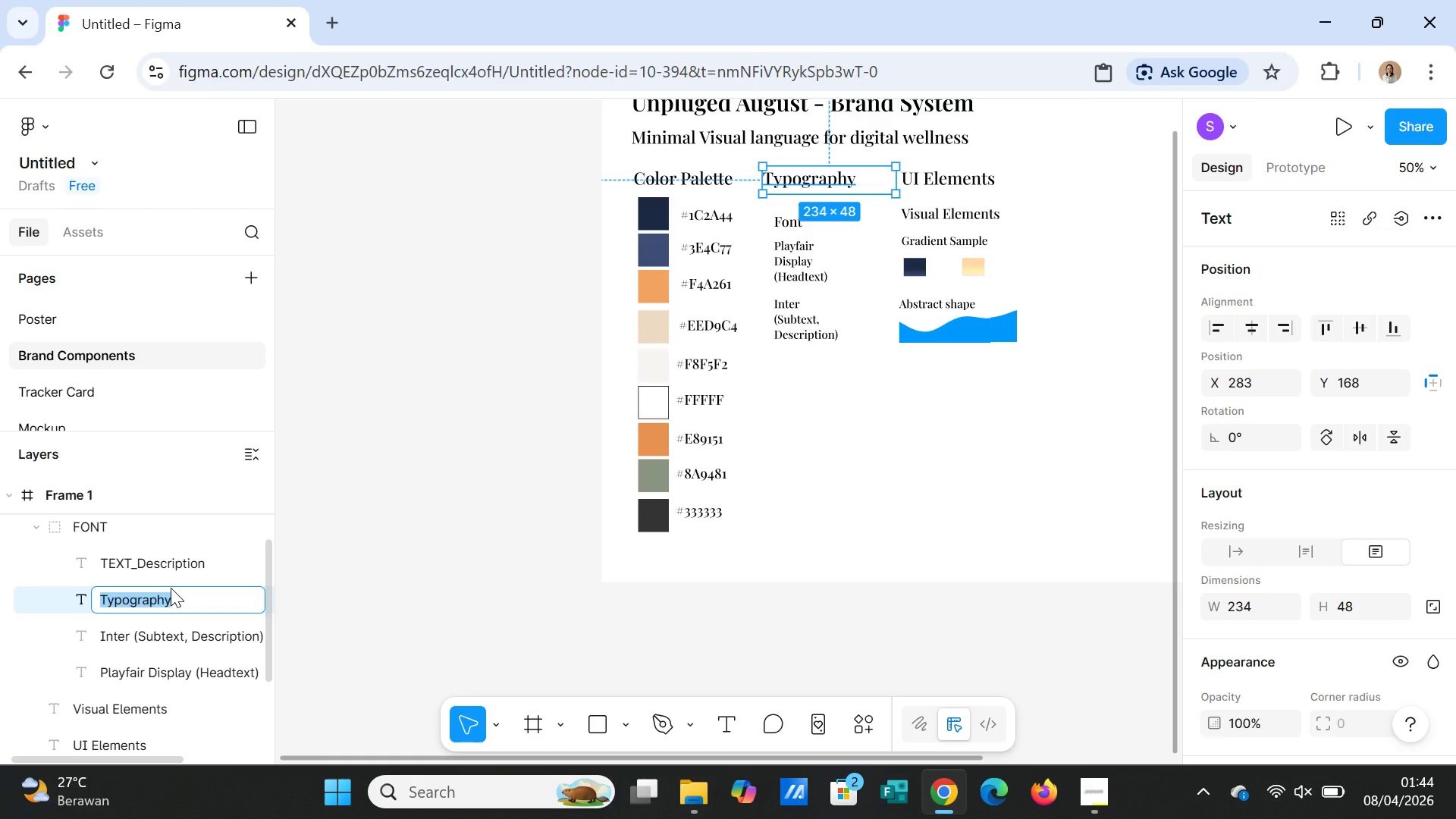 
type(Headline)
 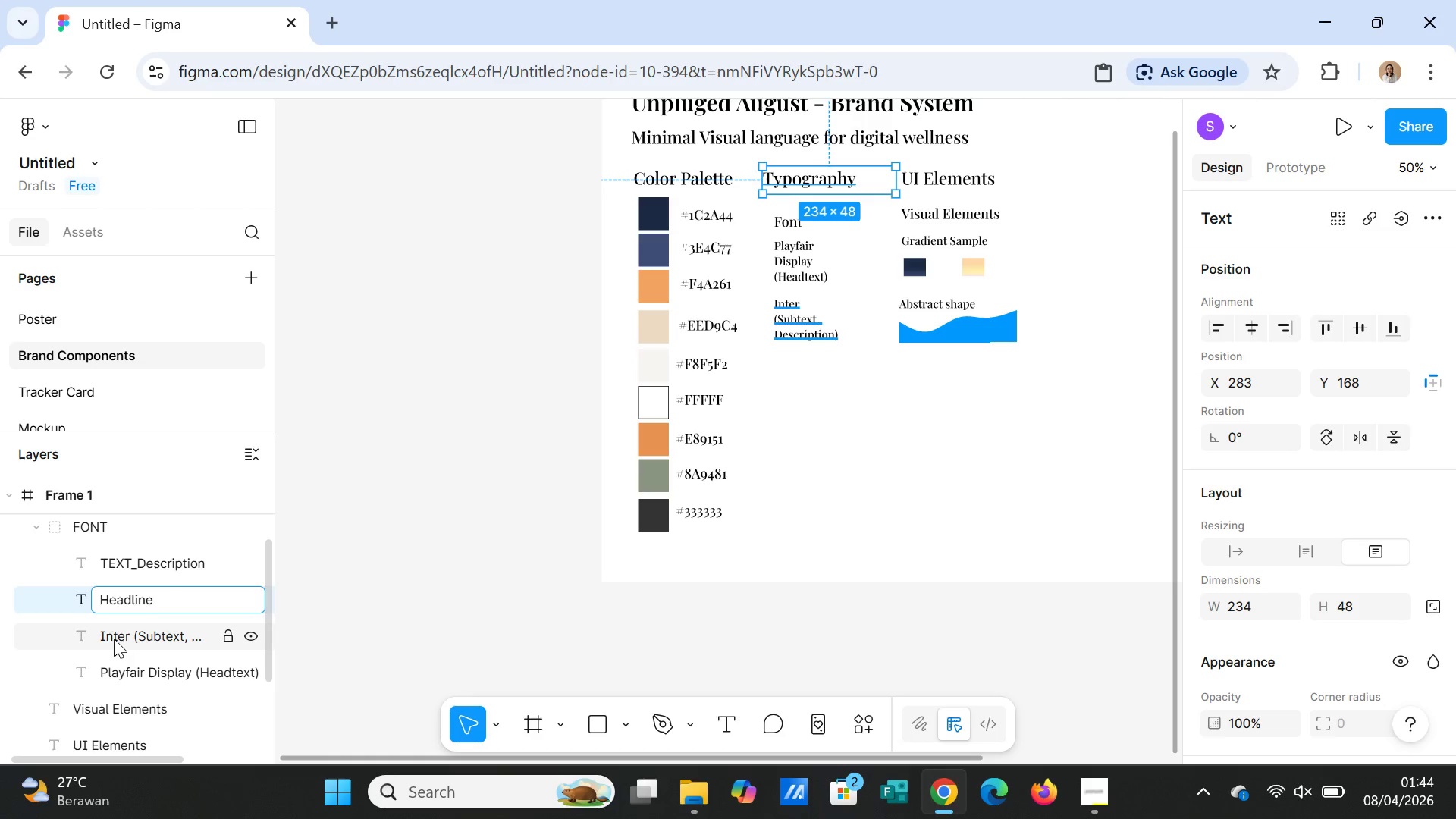 
double_click([114, 639])
 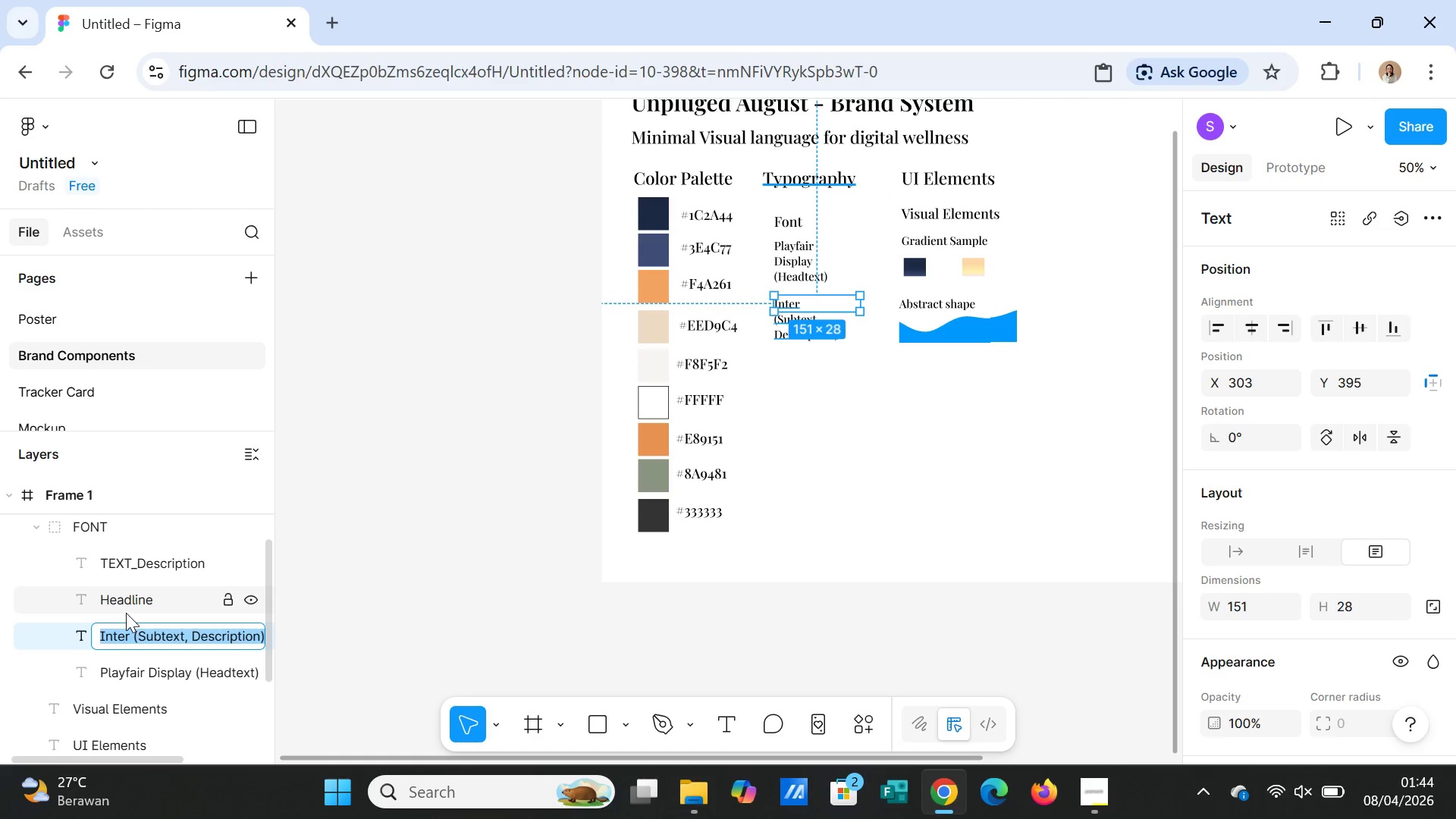 
type(FONT_Subtext)
 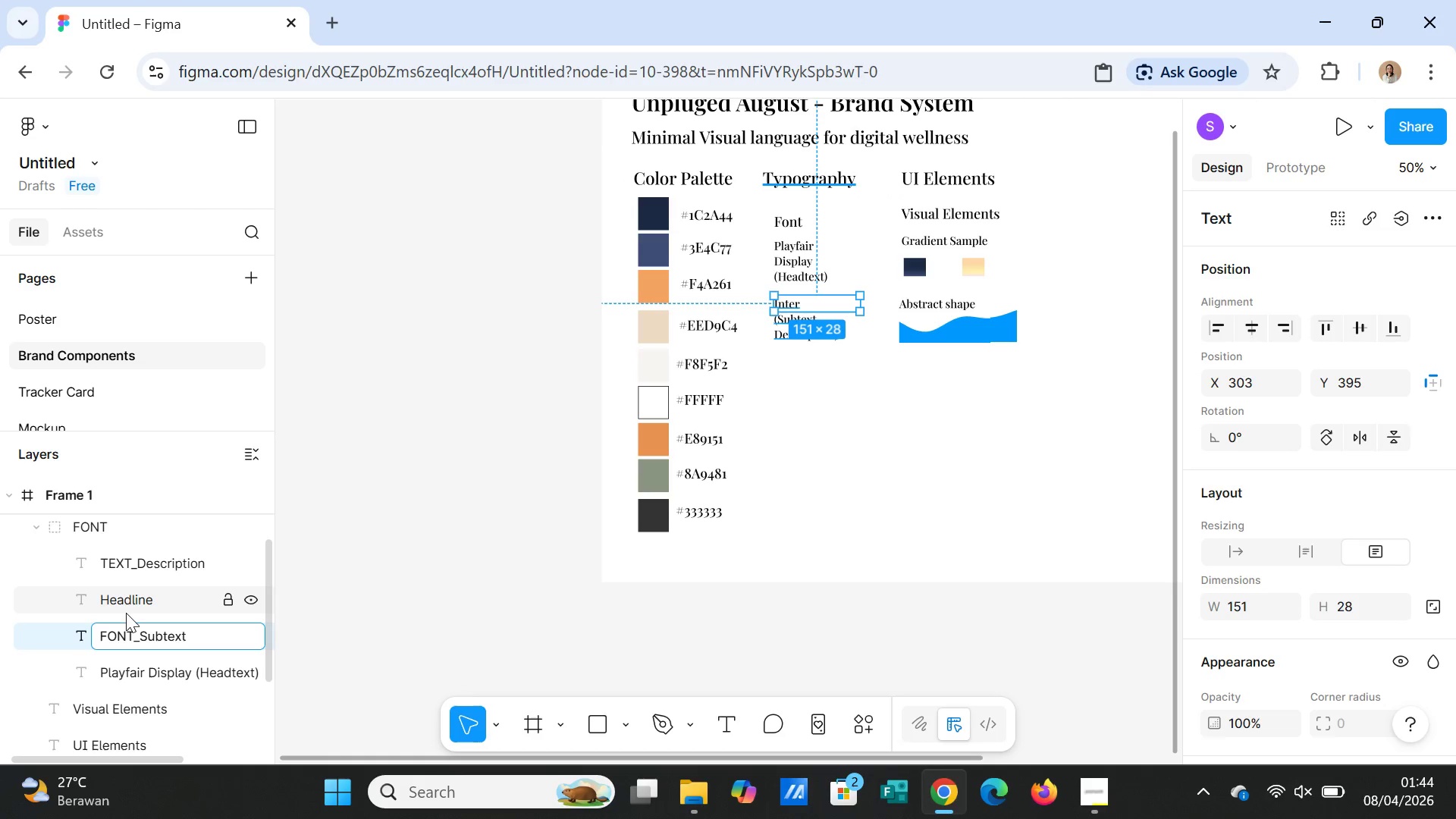 
double_click([151, 680])
 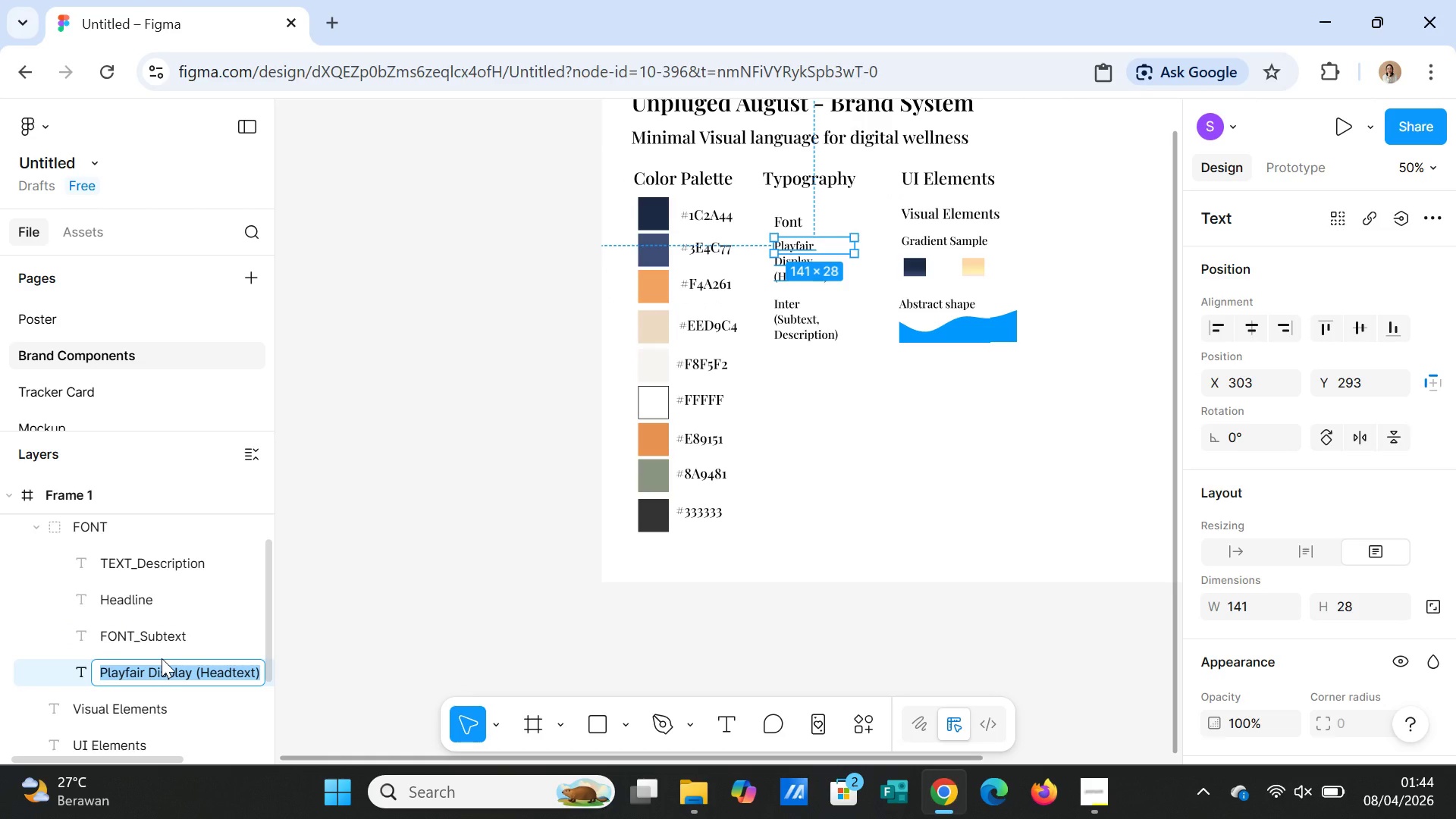 
type(Font))
key(Backspace)
type(_Headtext)
 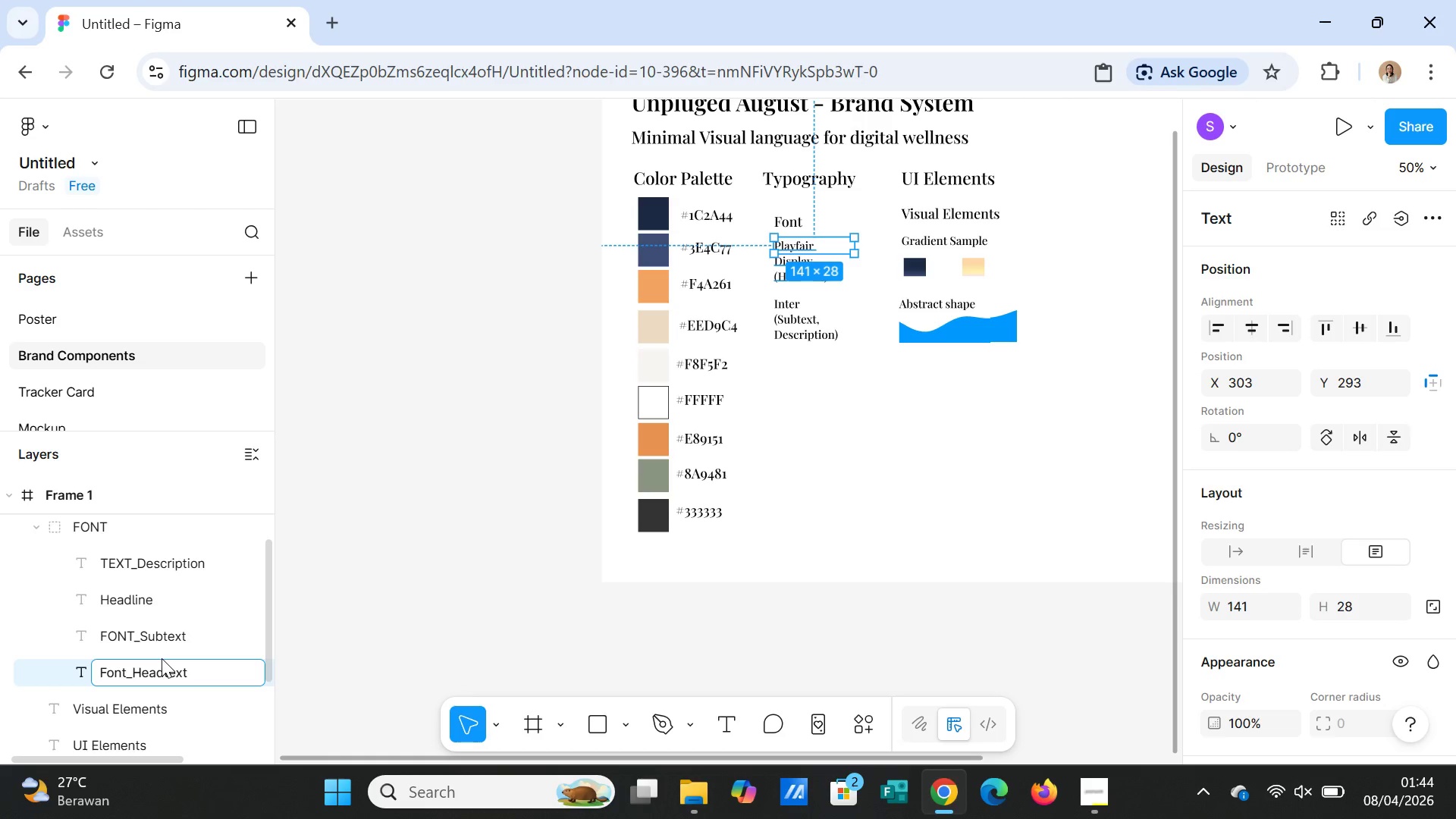 
left_click([334, 589])
 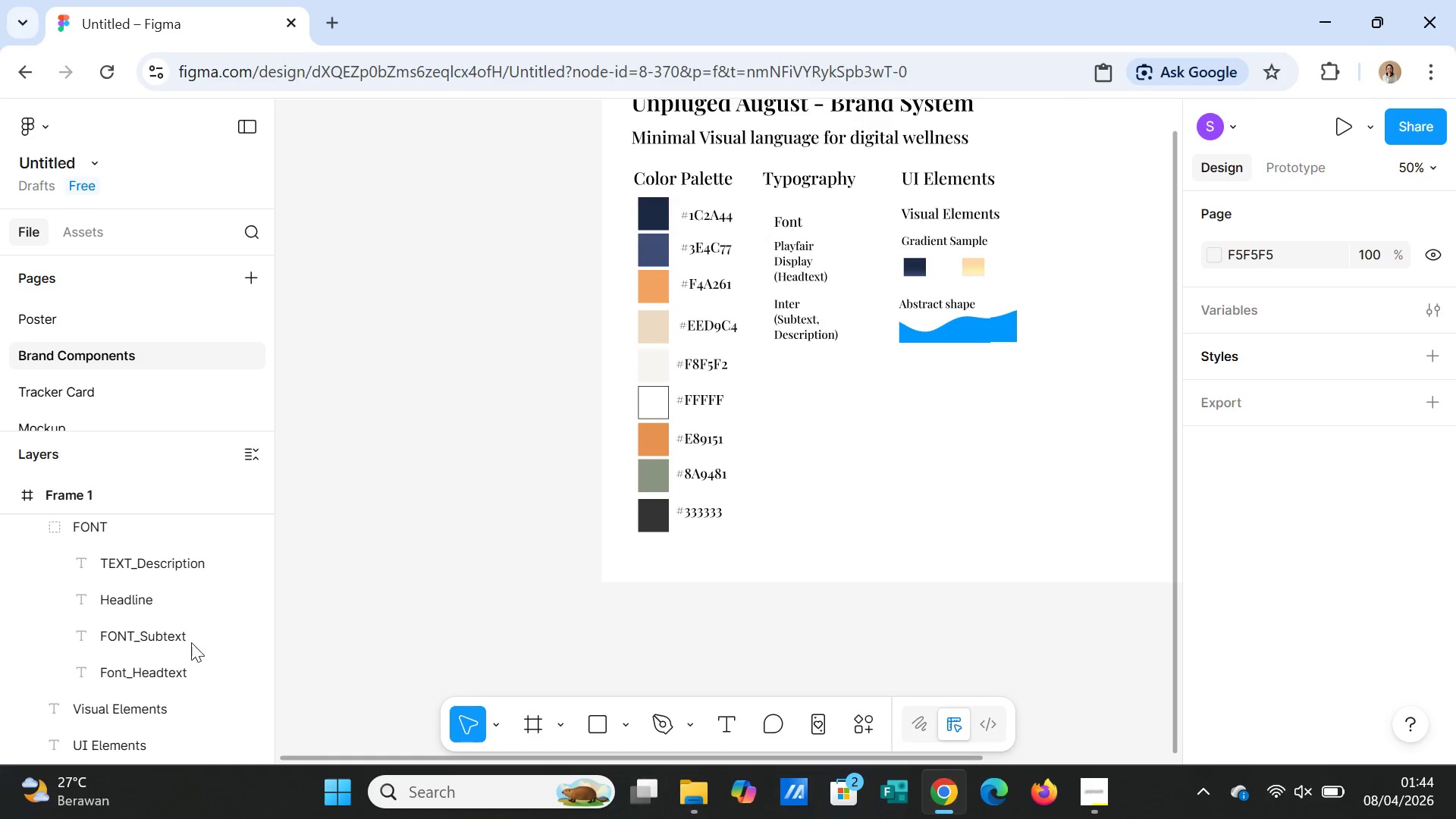 
scroll: coordinate [185, 645], scroll_direction: down, amount: 1.0
 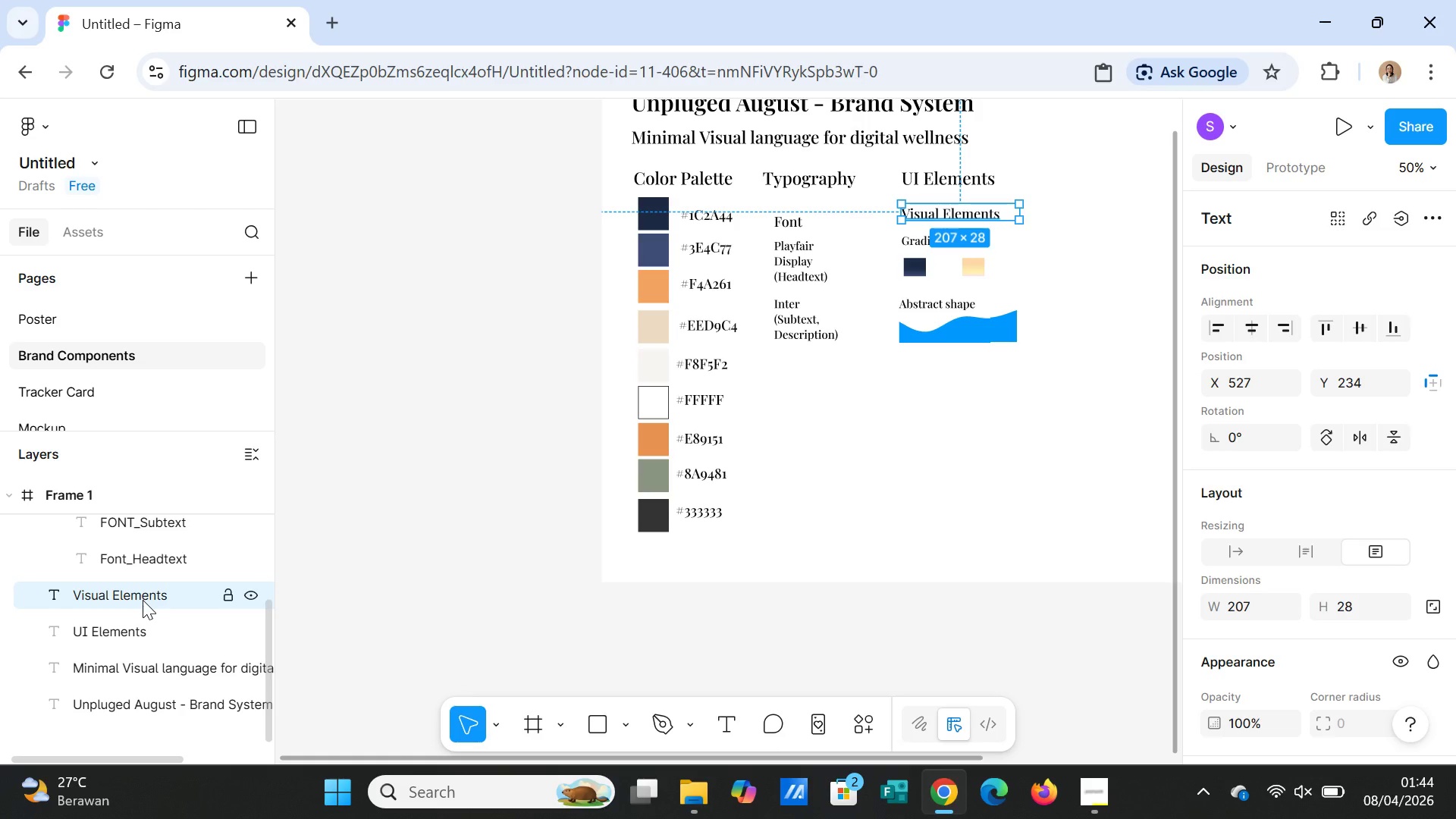 
left_click([124, 629])
 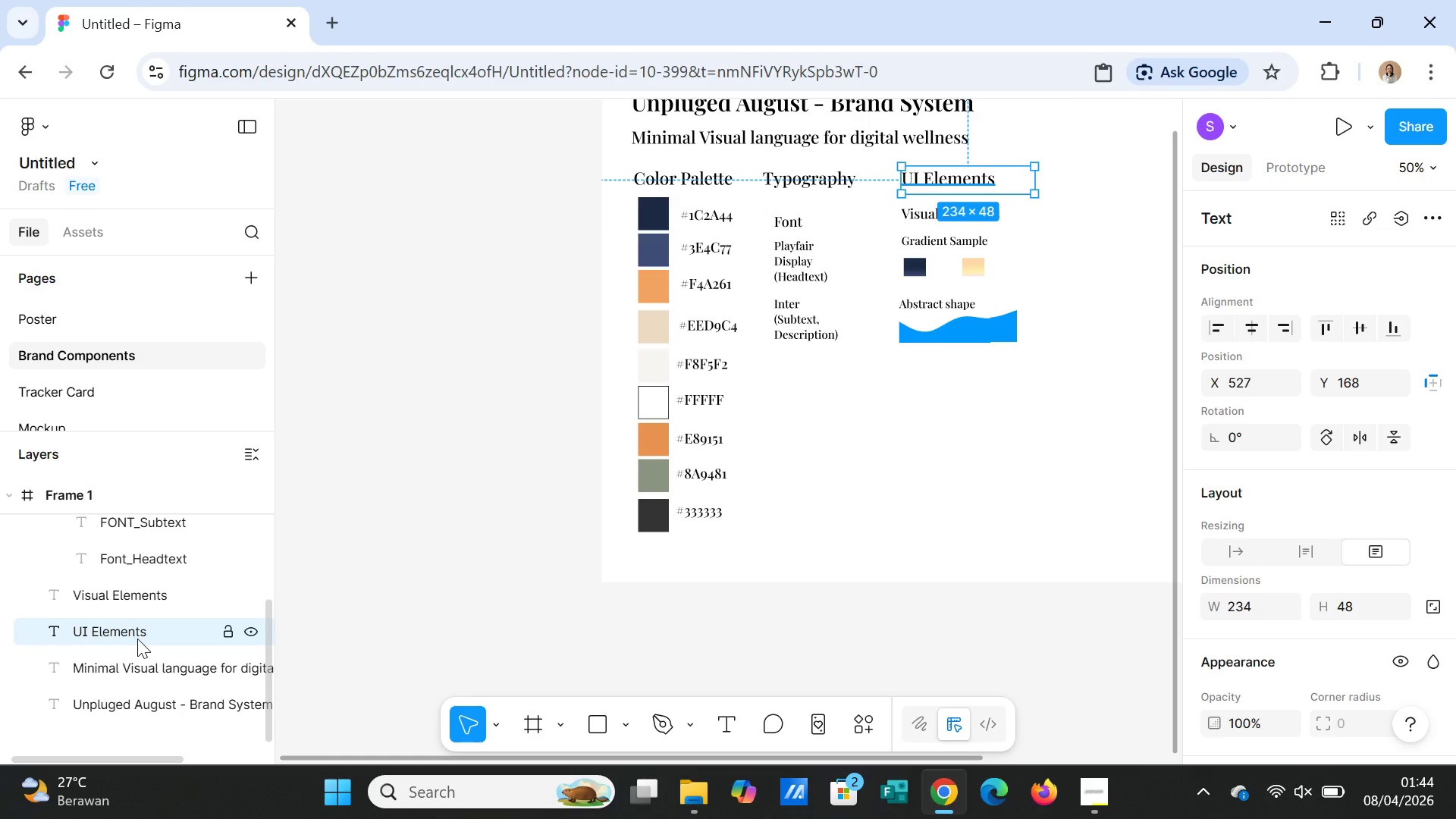 
scroll: coordinate [137, 654], scroll_direction: up, amount: 4.0
 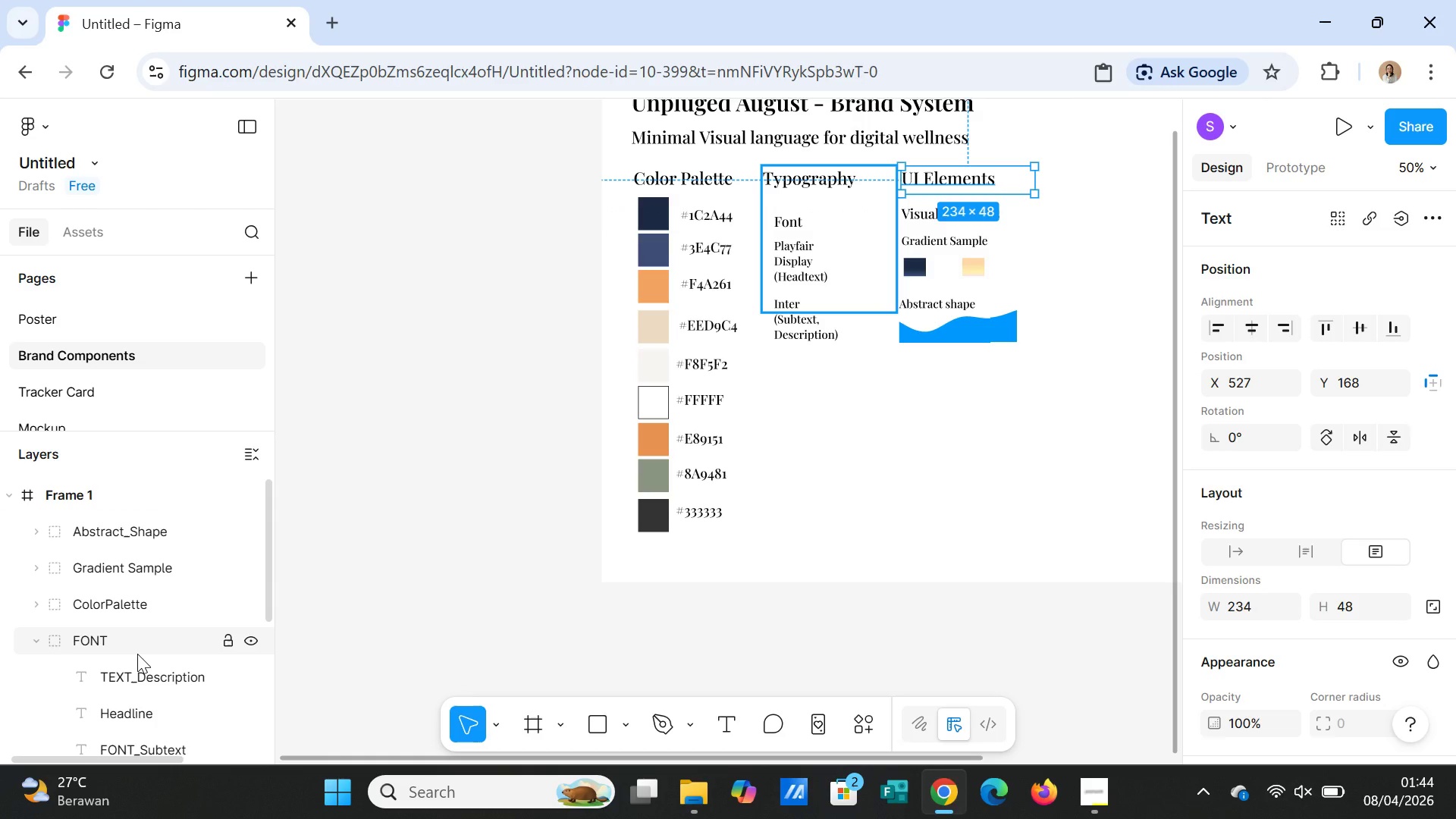 
wait(5.03)
 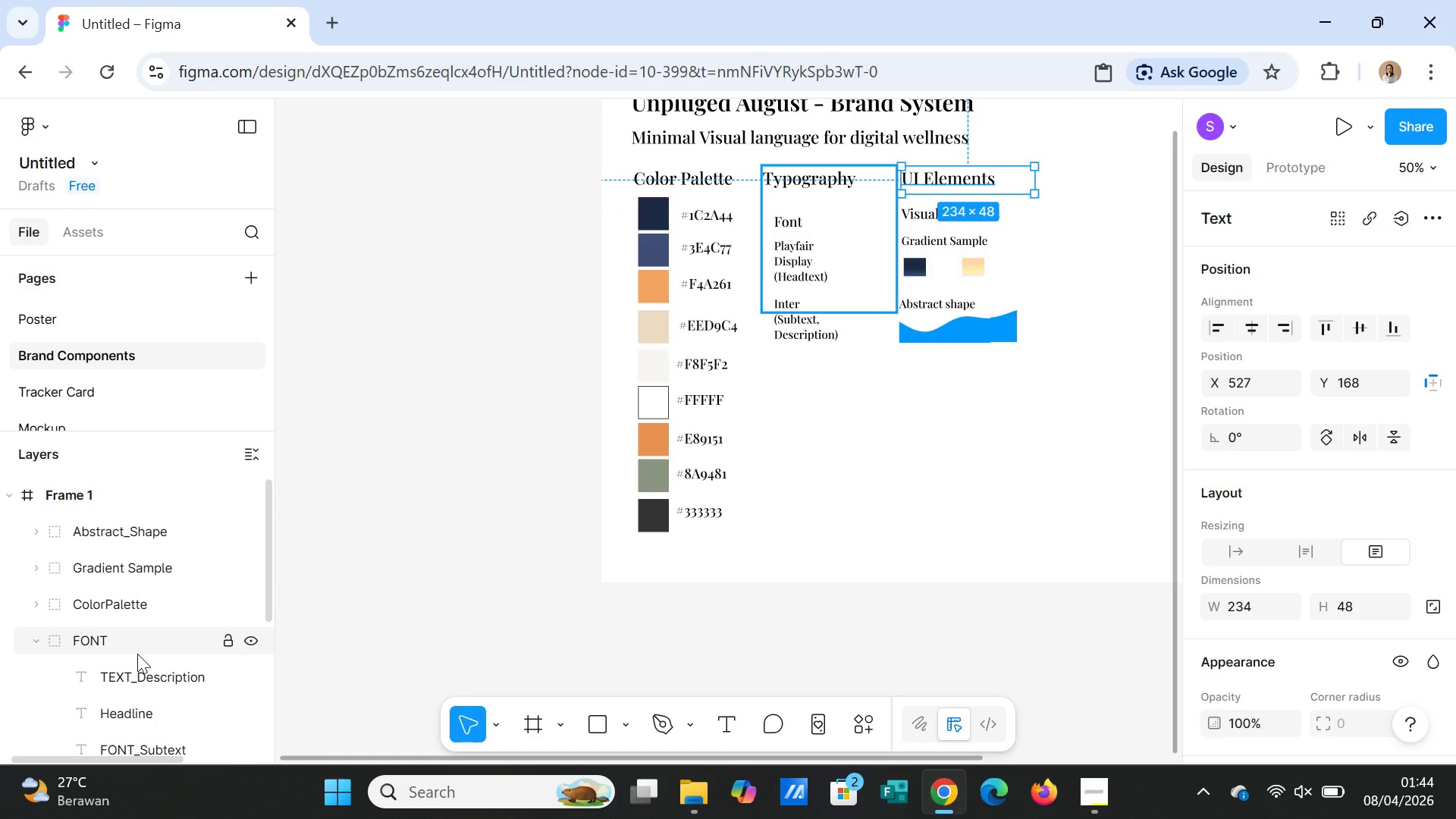 
left_click([126, 536])
 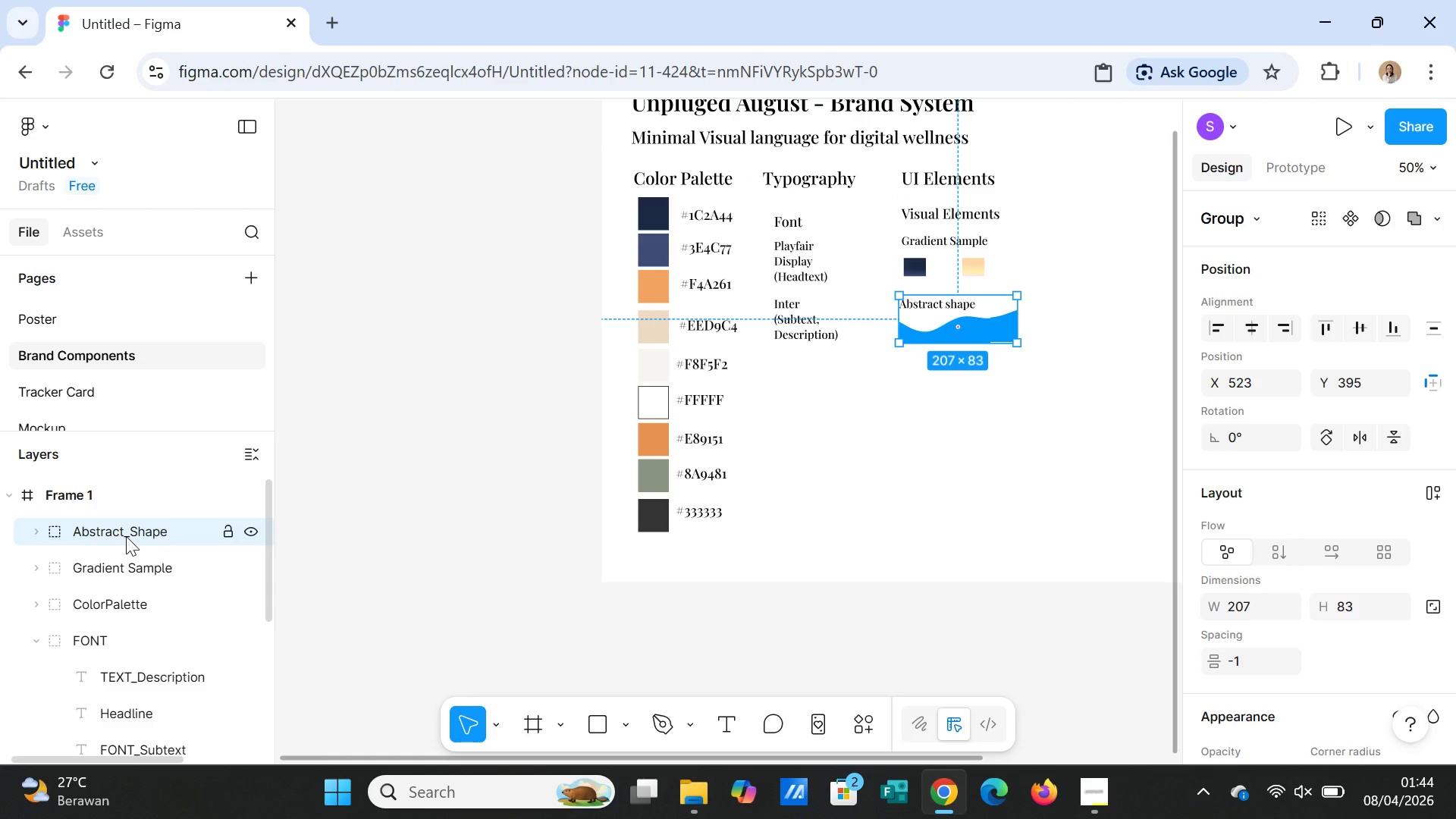 
hold_key(key=ShiftLeft, duration=1.09)
left_click([121, 566])
 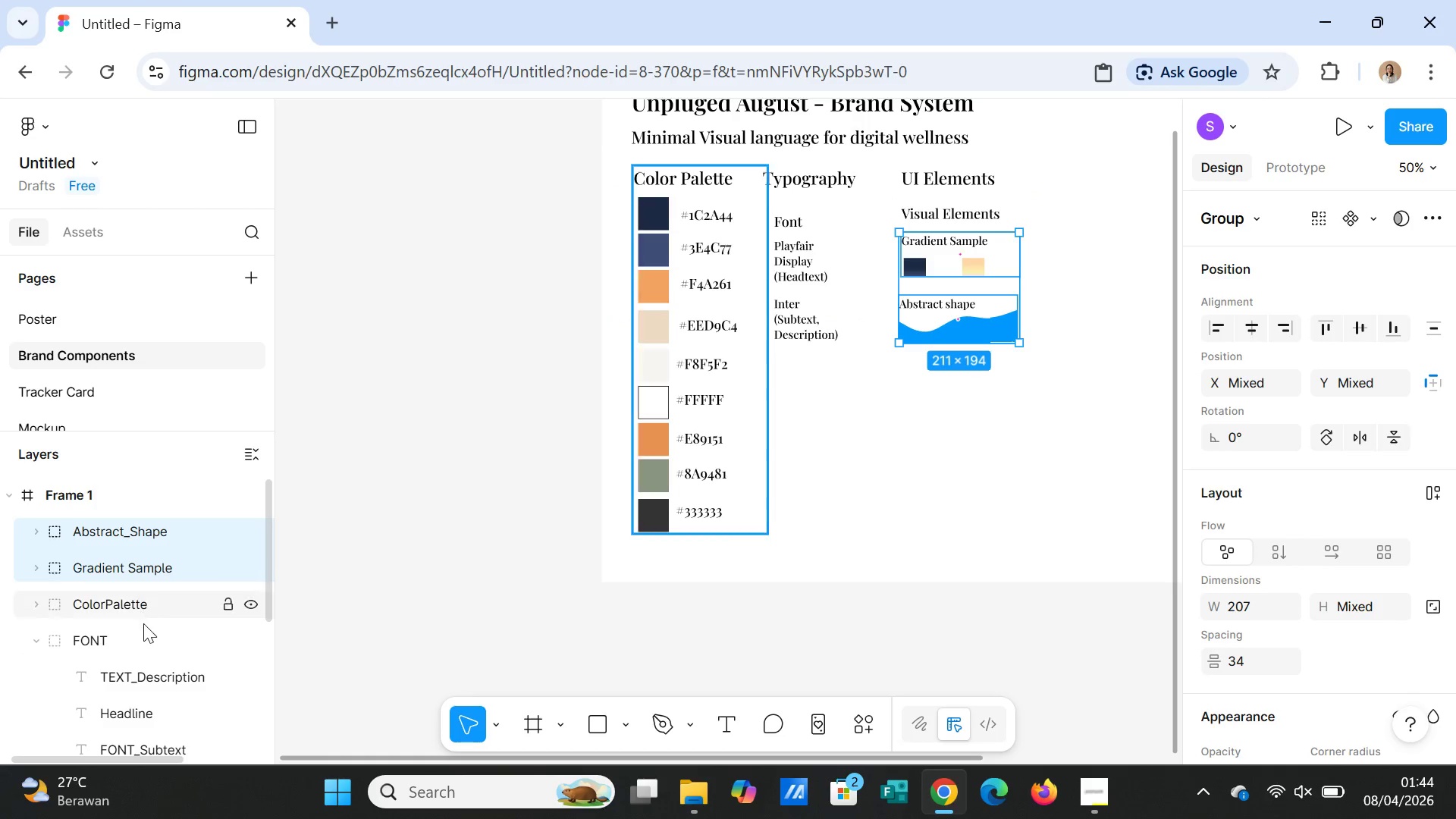 
scroll: coordinate [143, 634], scroll_direction: down, amount: 2.0
 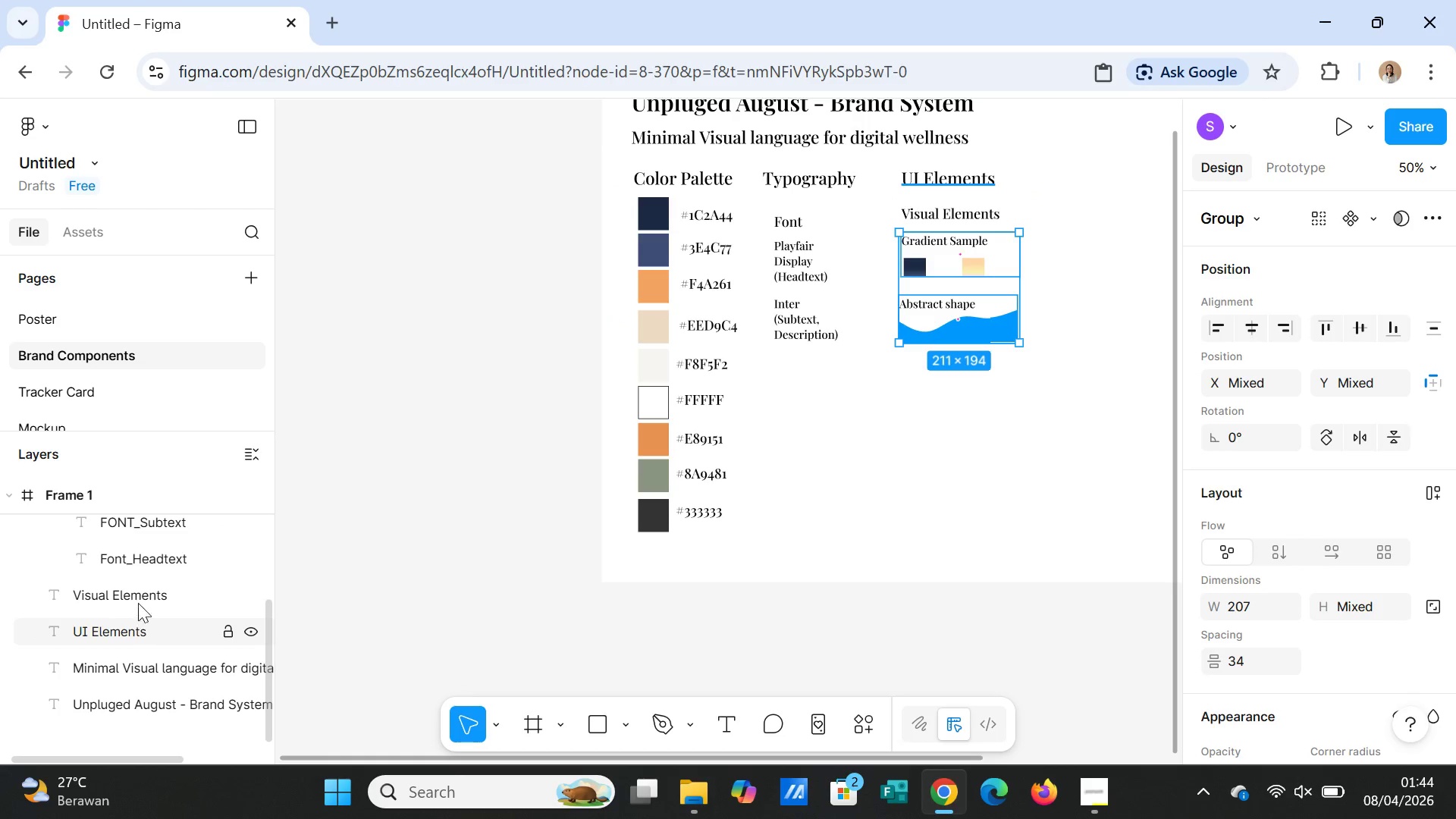 
hold_key(key=ShiftLeft, duration=1.17)
left_click([138, 592])
 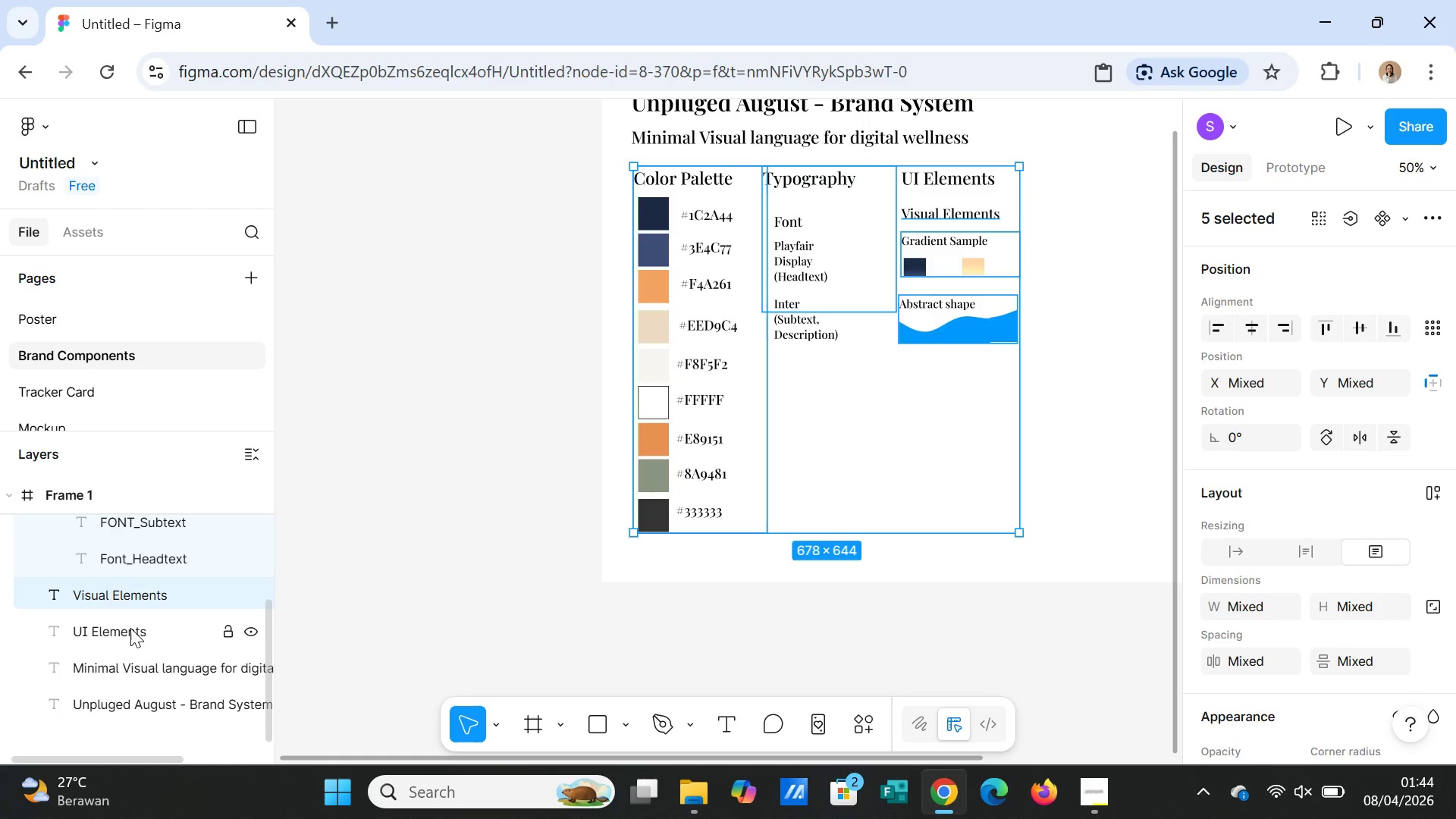 
left_click([130, 628])
 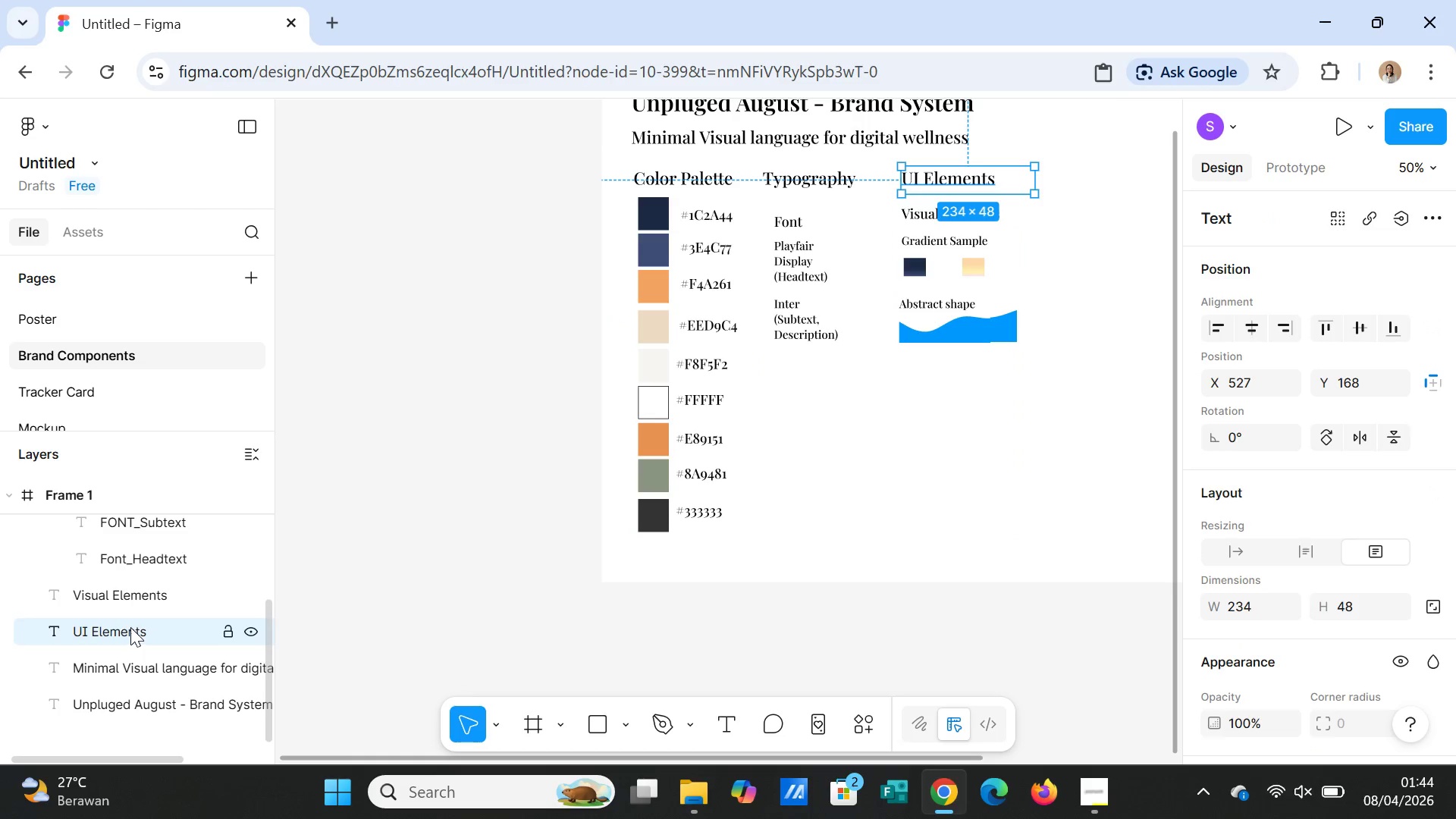 
hold_key(key=ControlLeft, duration=1.08)
left_click([134, 597])
 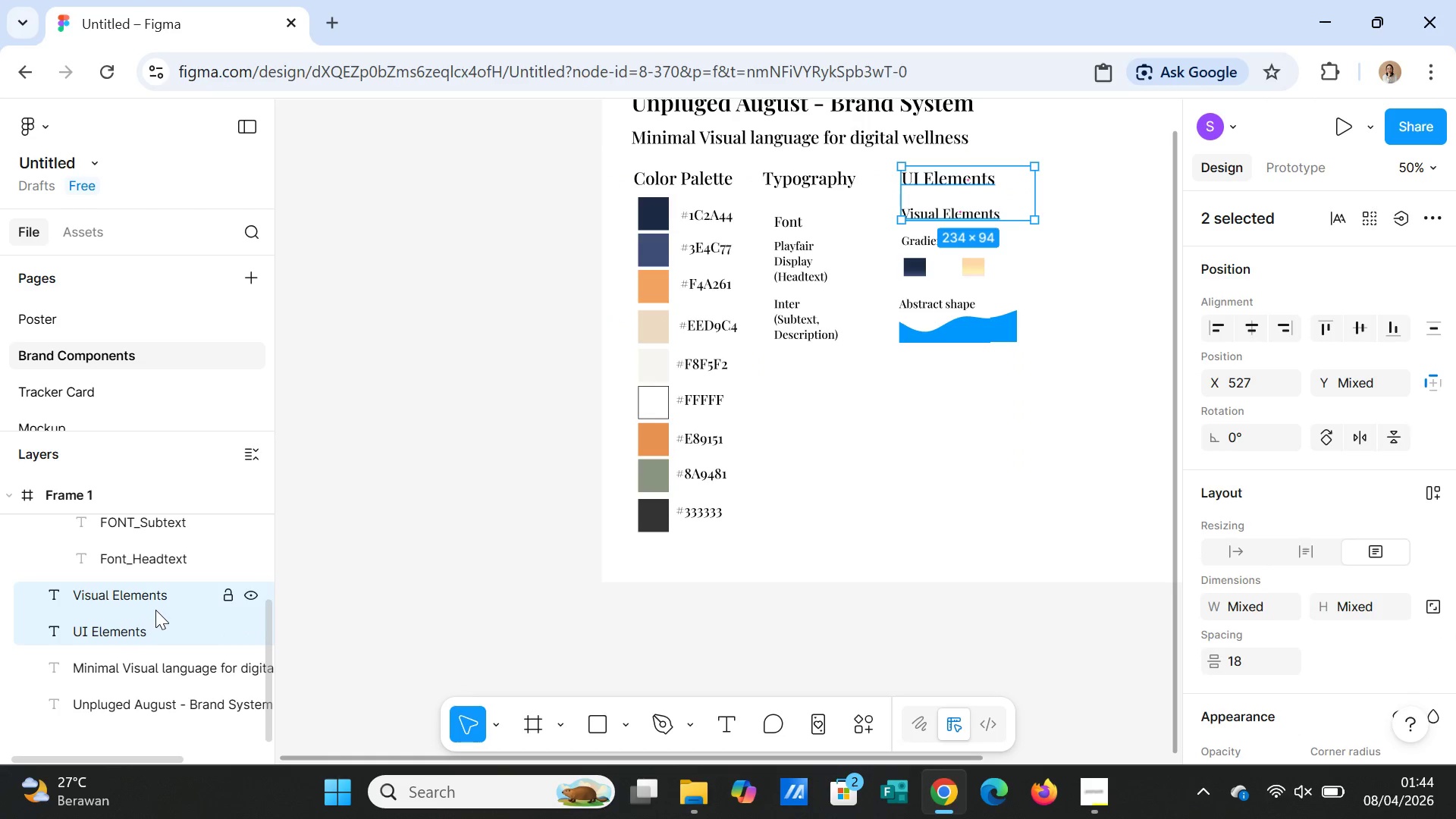 
scroll: coordinate [155, 610], scroll_direction: up, amount: 4.0
 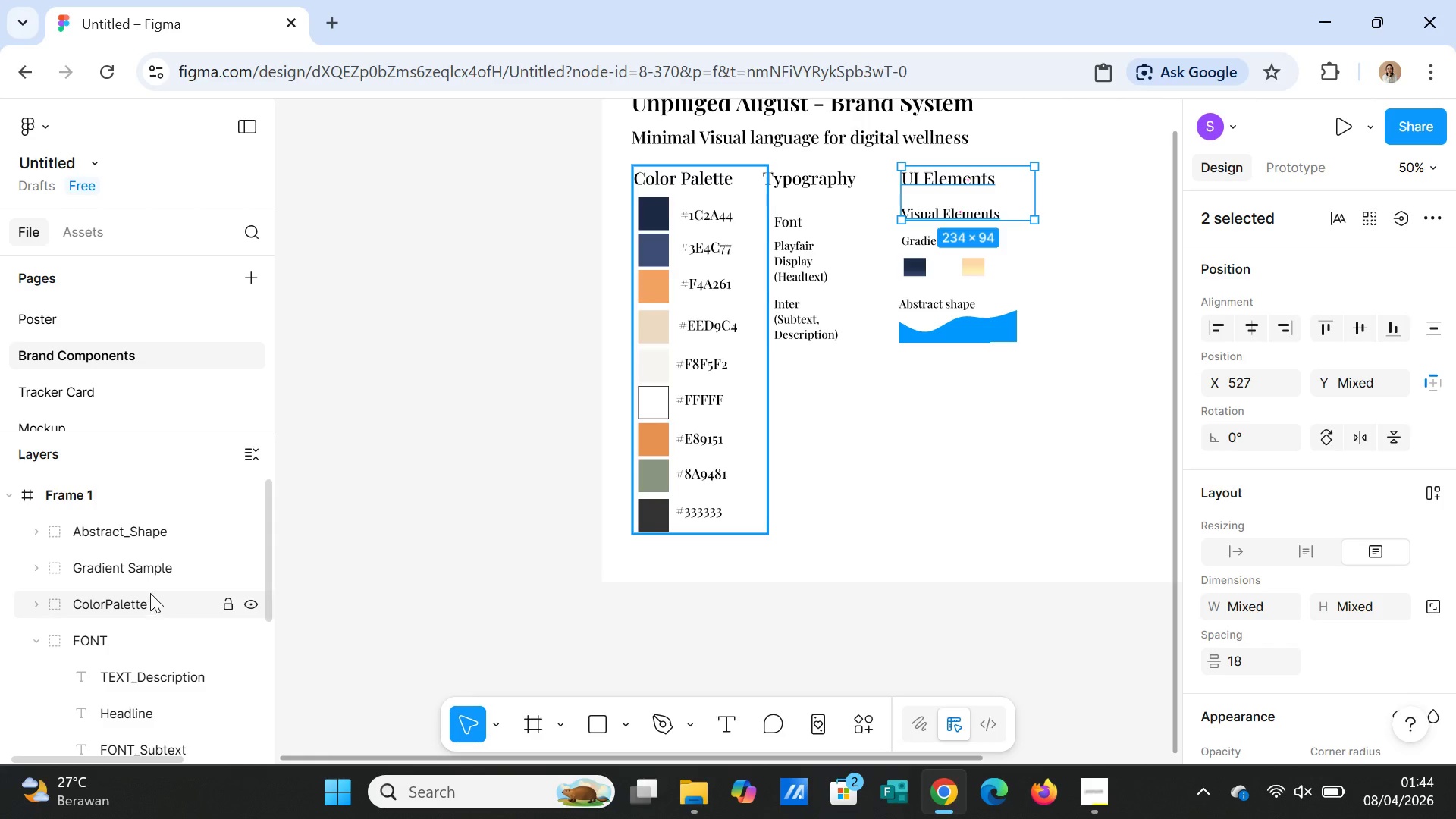 
hold_key(key=ControlLeft, duration=2.38)
left_click([144, 570])
 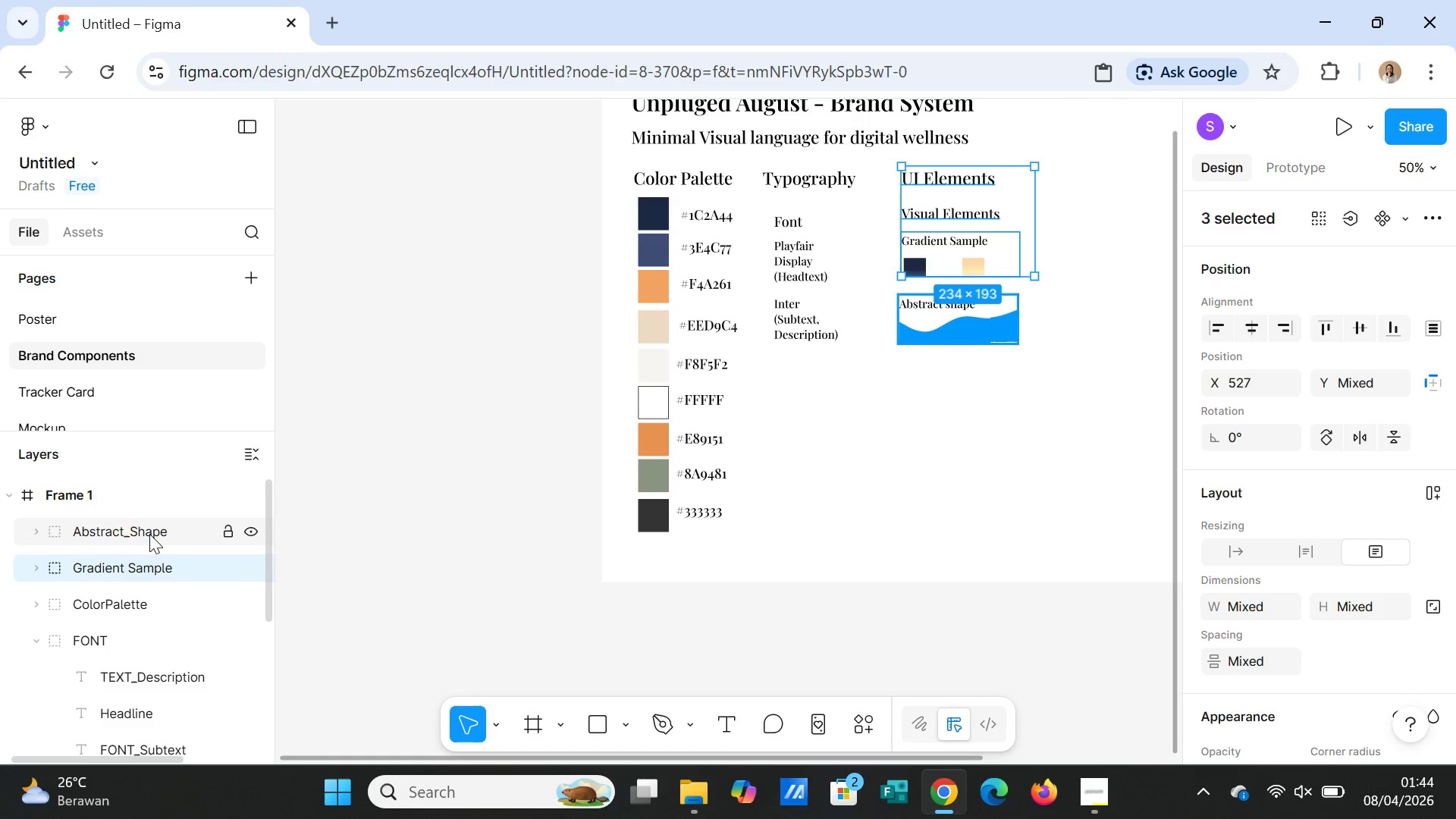 
left_click([149, 534])
 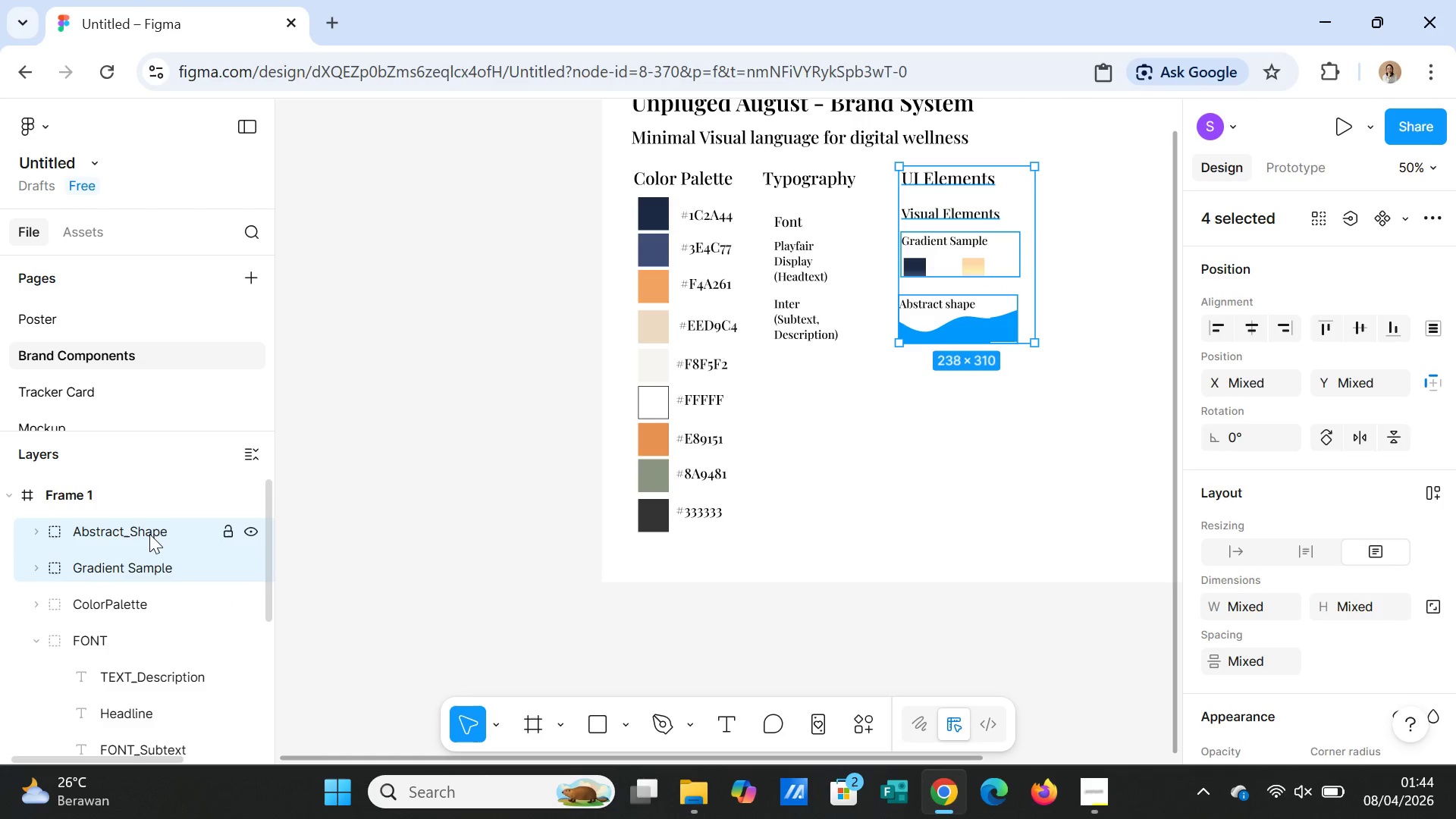 
right_click([149, 534])
 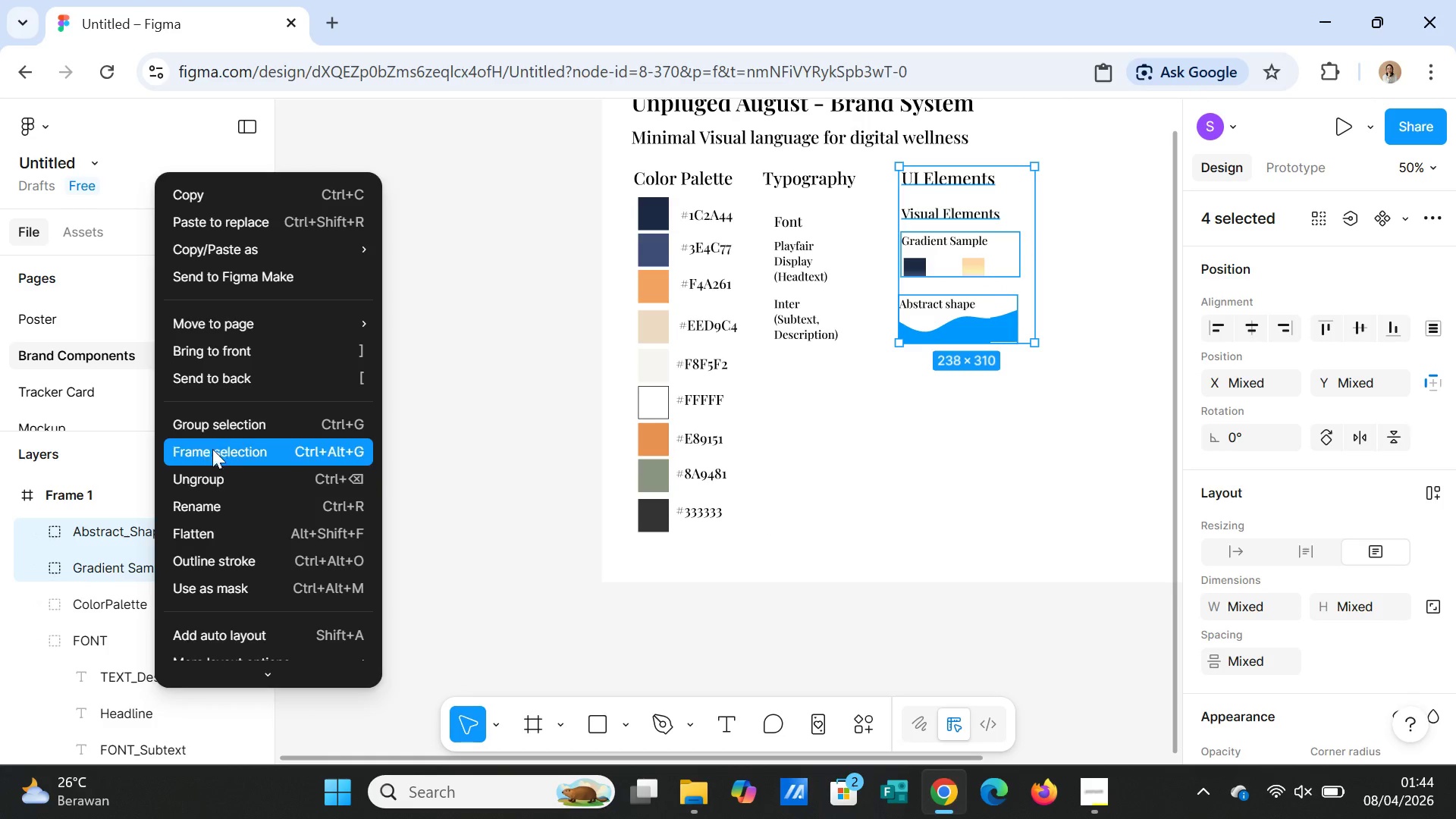 
left_click([216, 431])
 